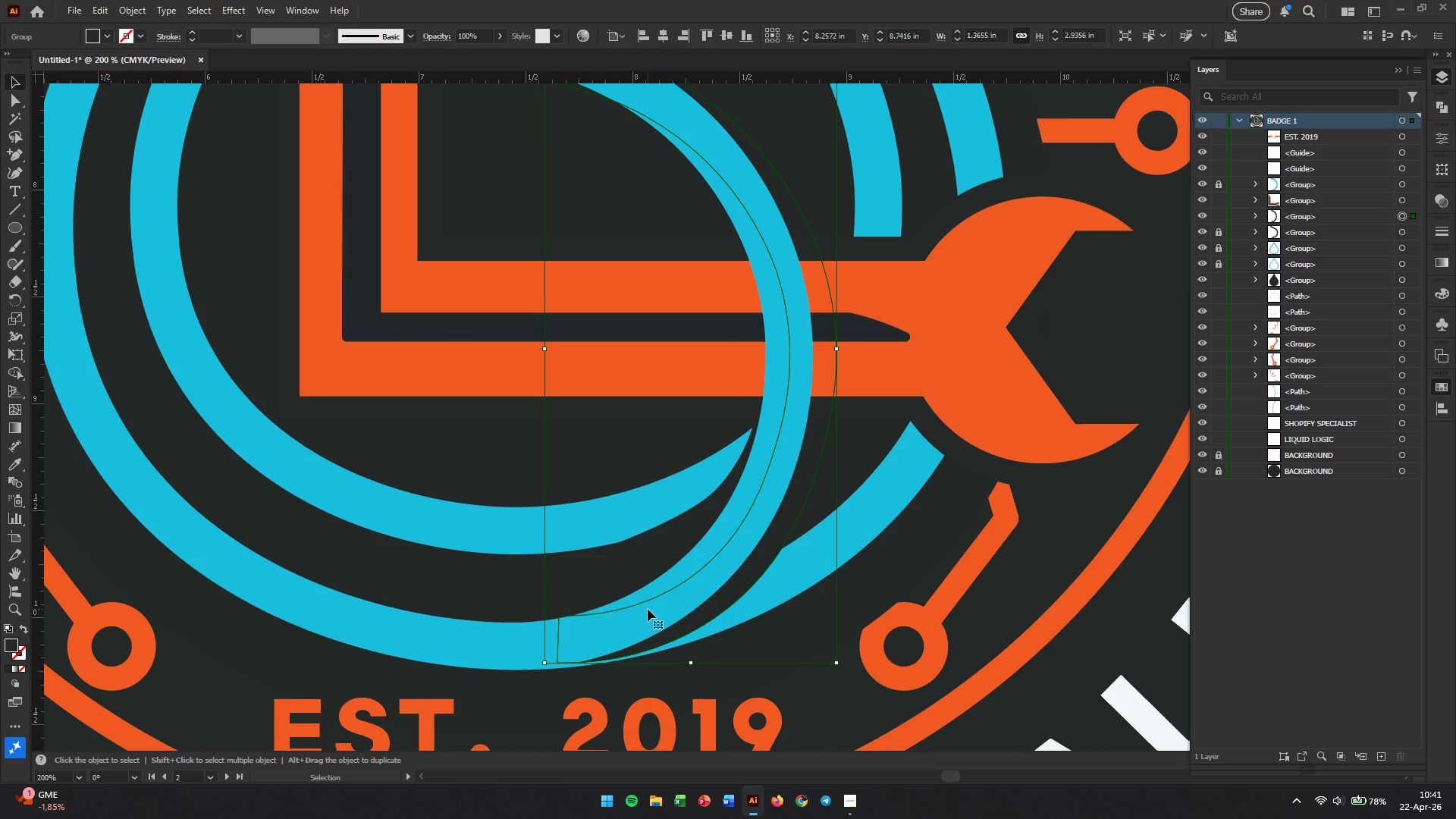 
key(ArrowRight)
 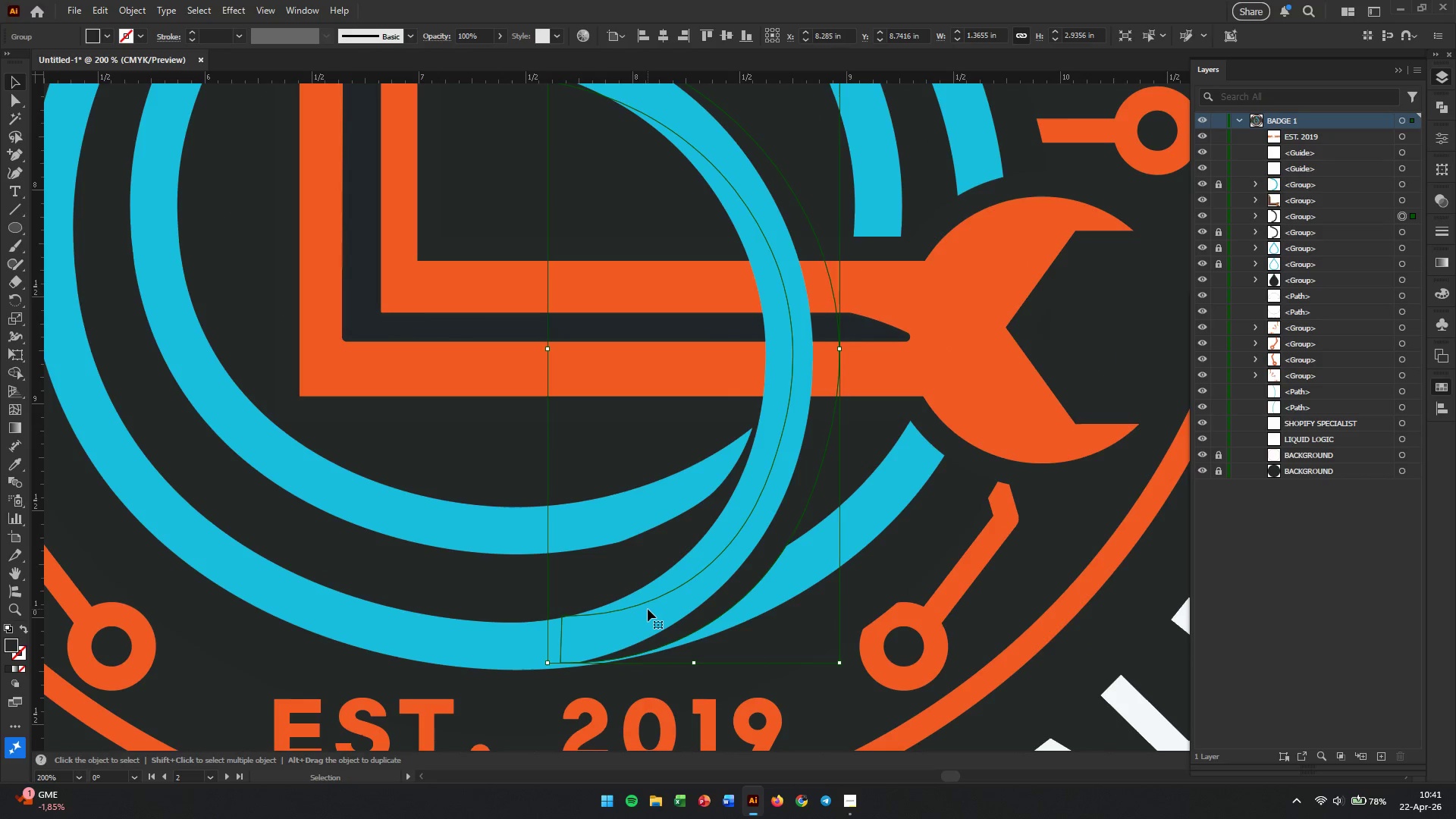 
key(ArrowLeft)
 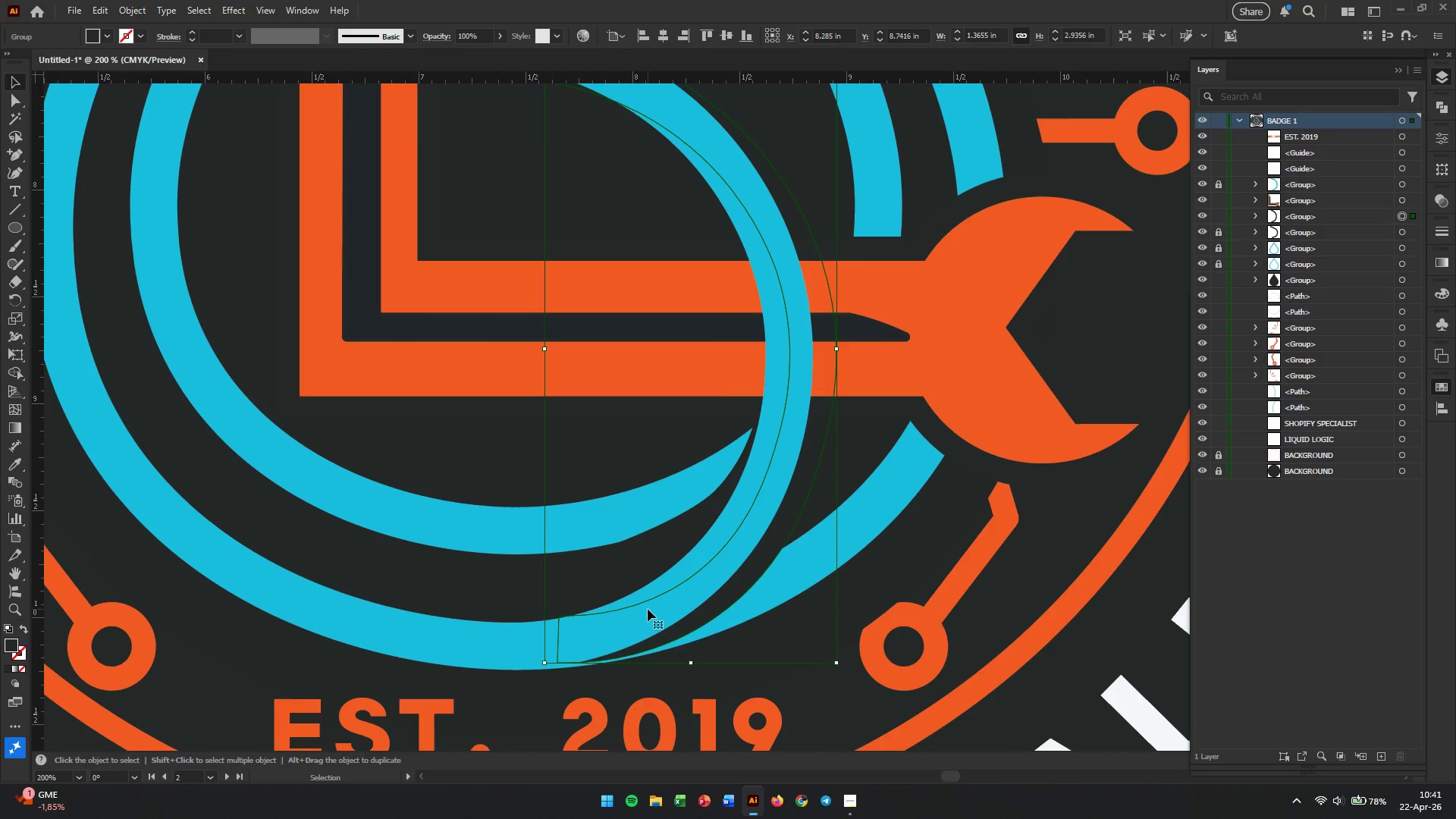 
key(ArrowLeft)
 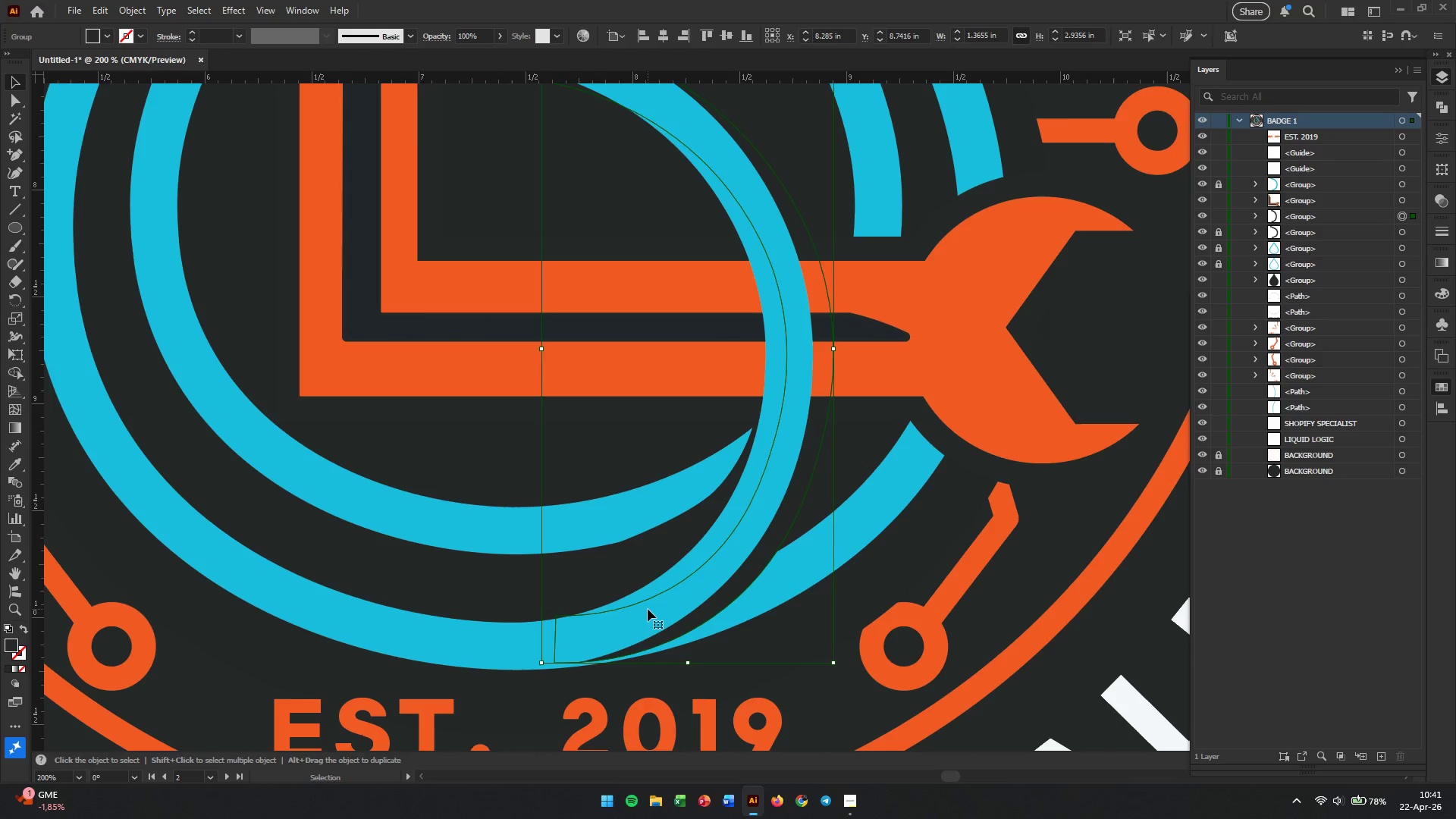 
key(ArrowLeft)
 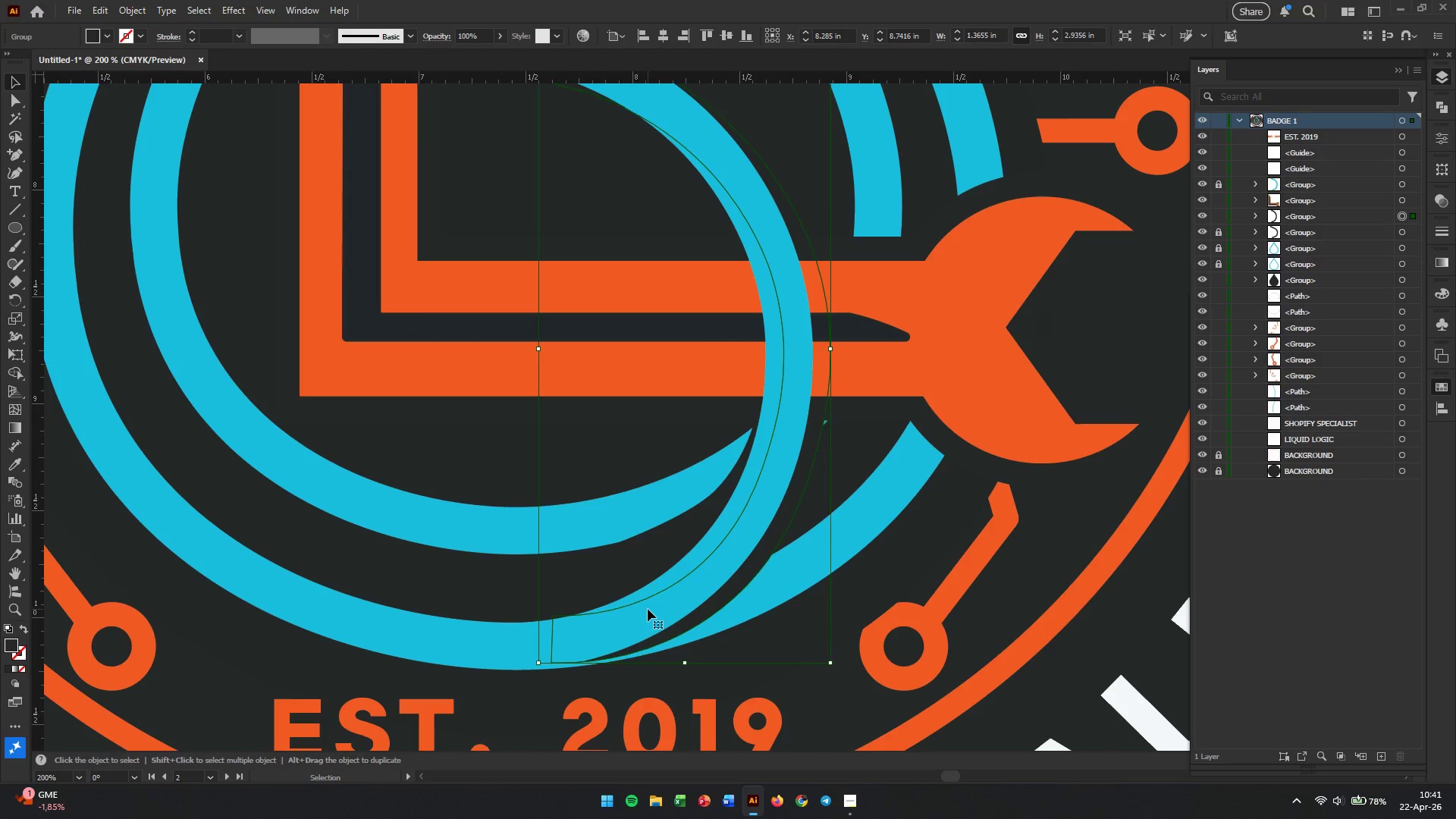 
key(ArrowLeft)
 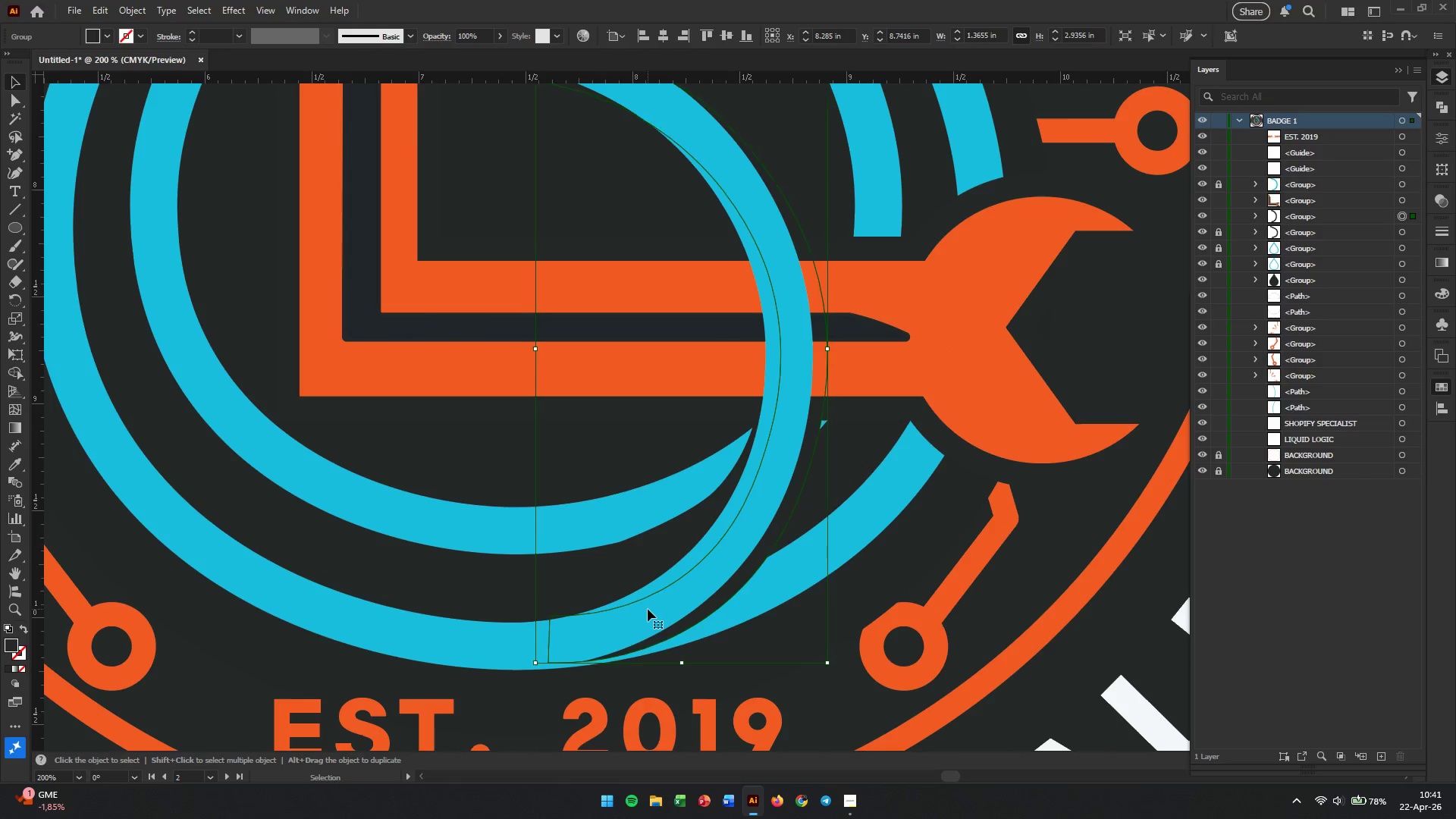 
key(ArrowLeft)
 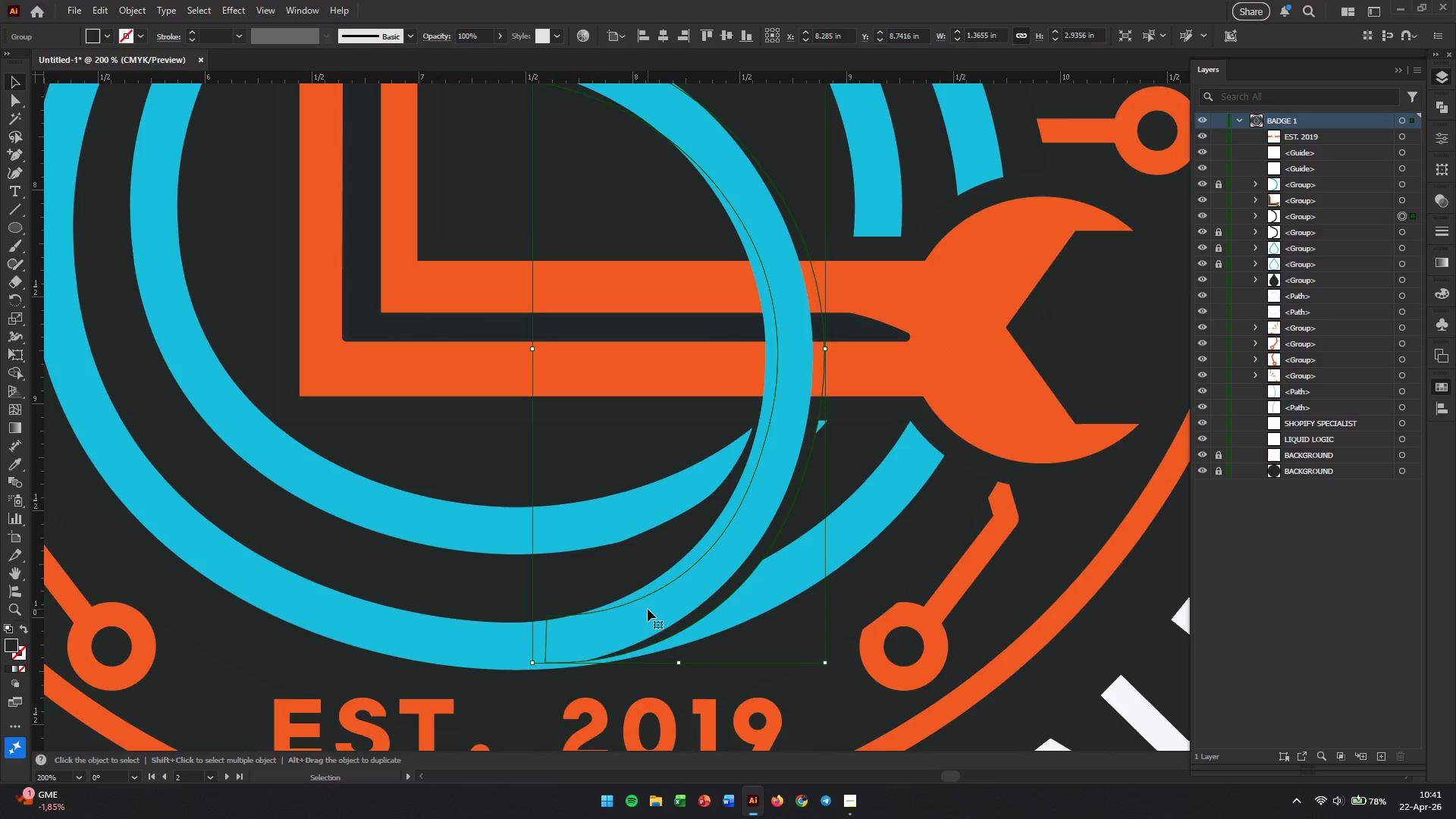 
key(ArrowDown)
 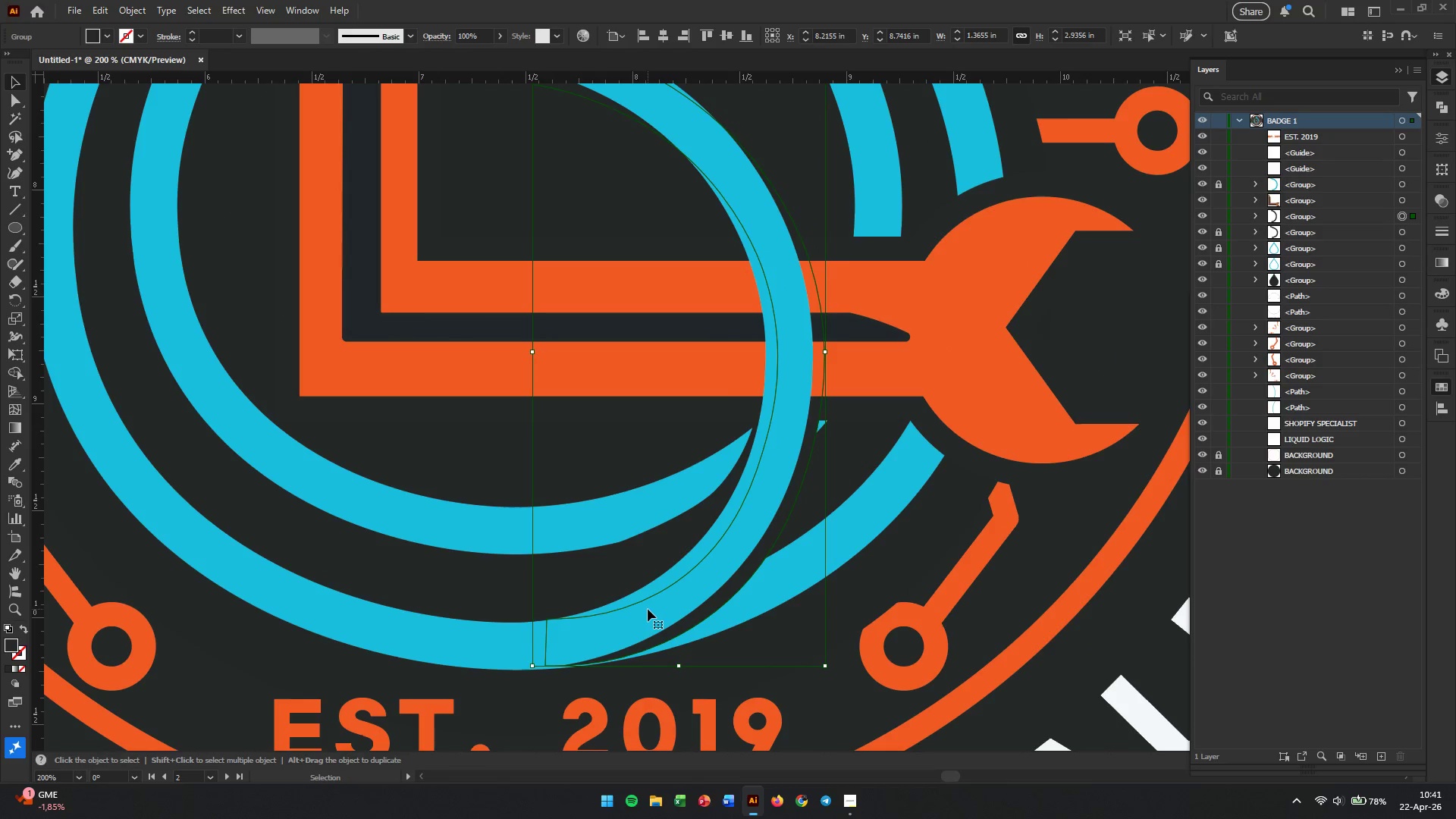 
key(ArrowDown)
 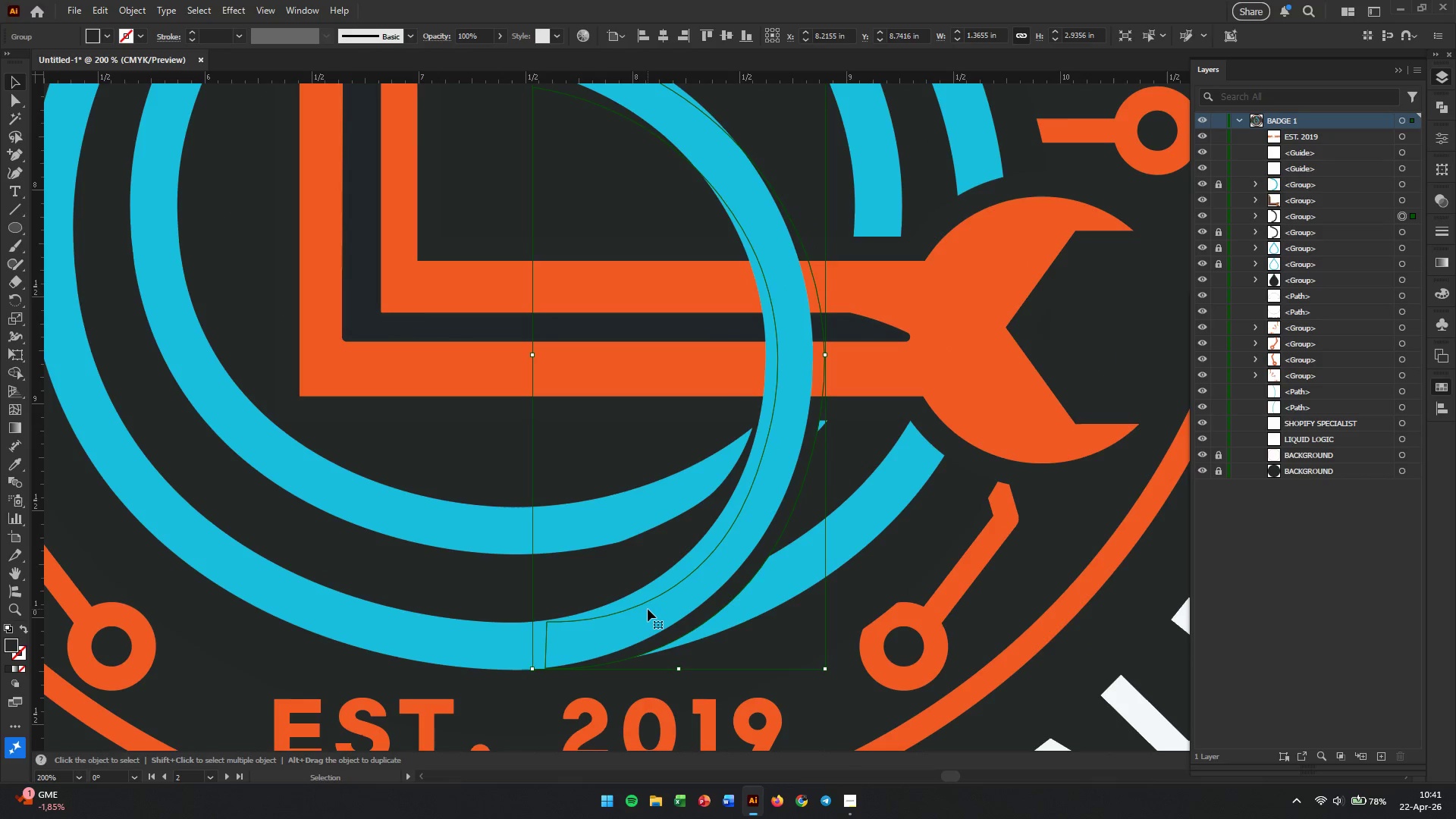 
key(ArrowLeft)
 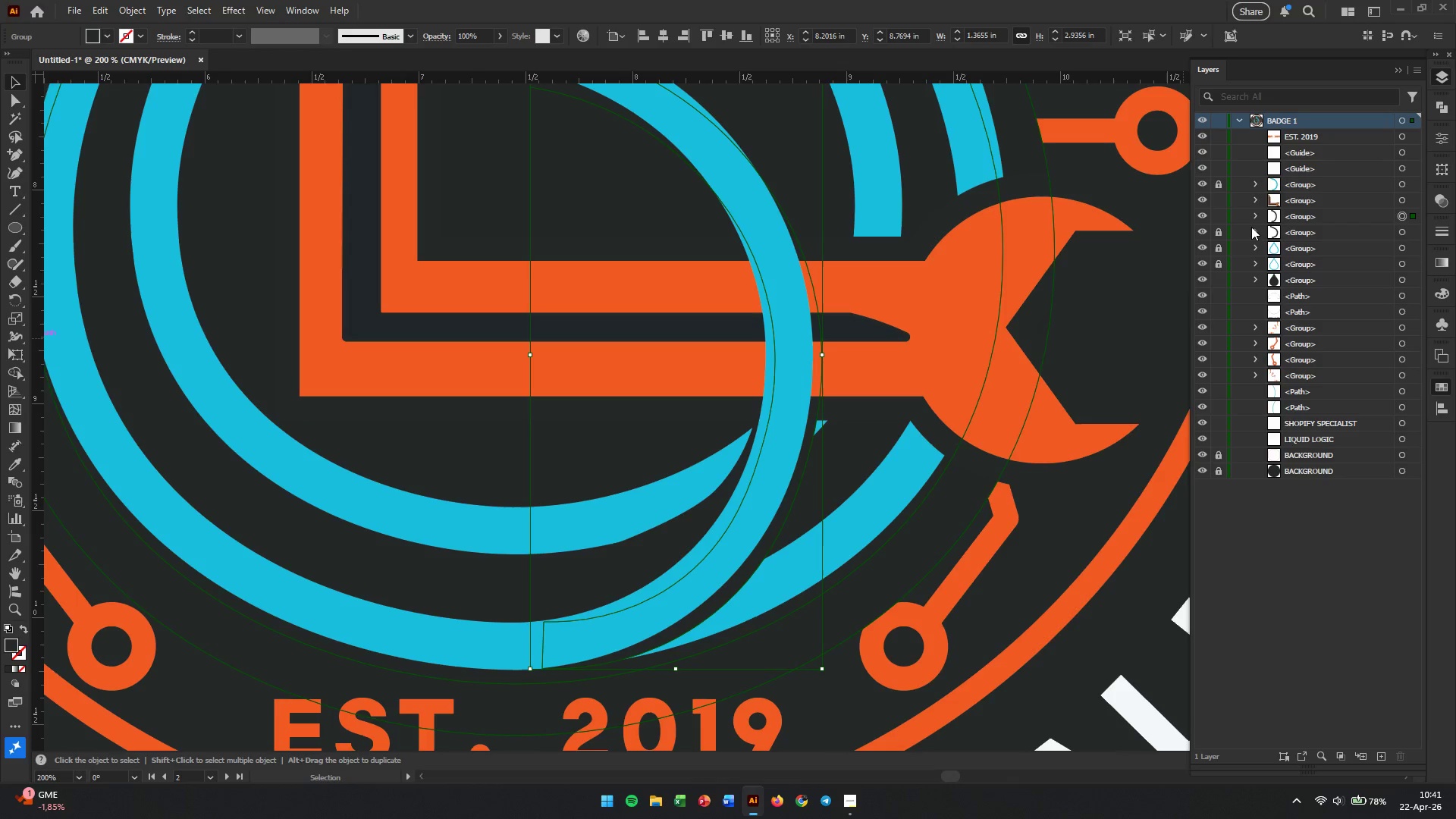 
left_click([1218, 184])
 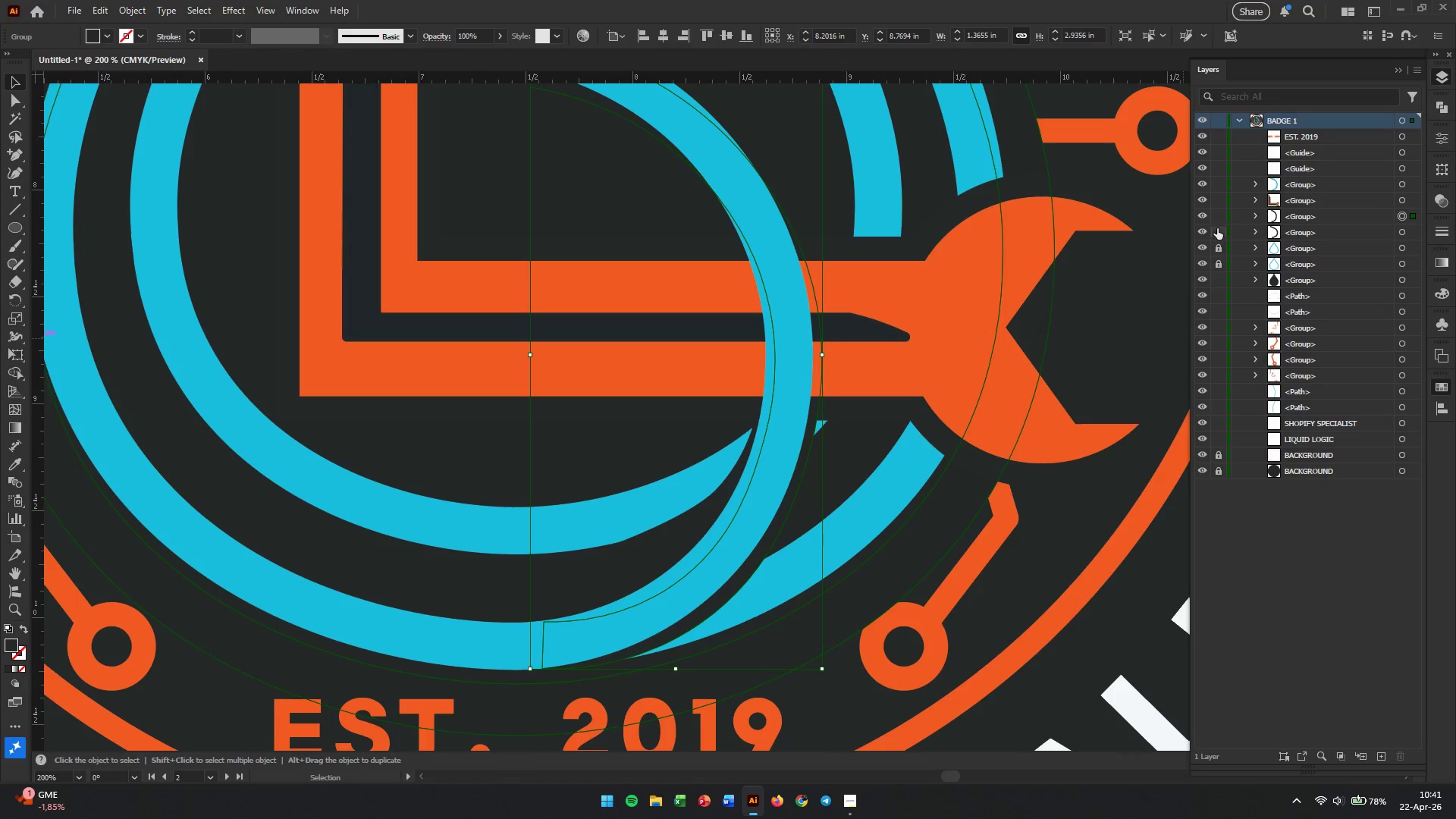 
double_click([1218, 245])
 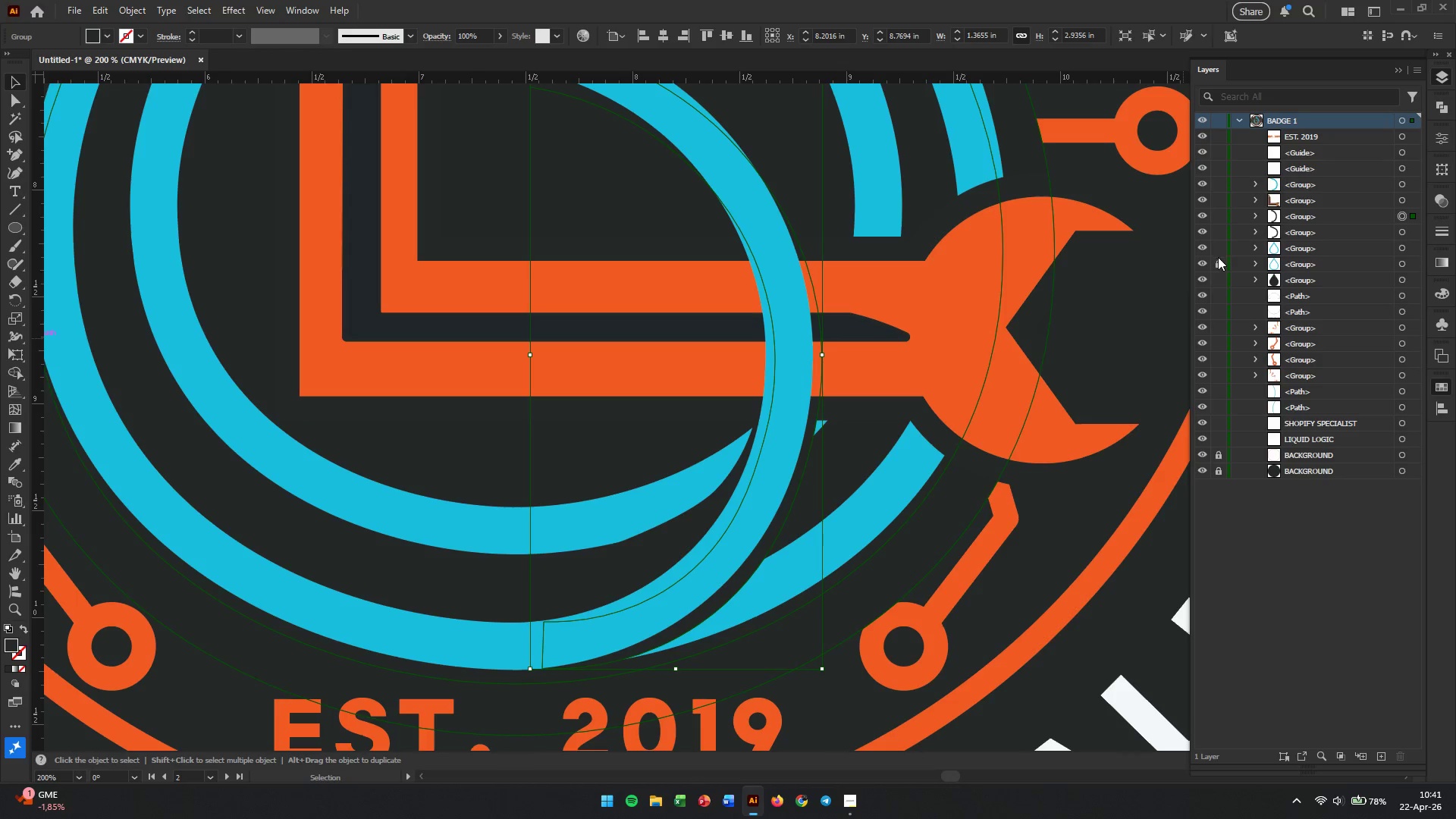 
left_click([1217, 262])
 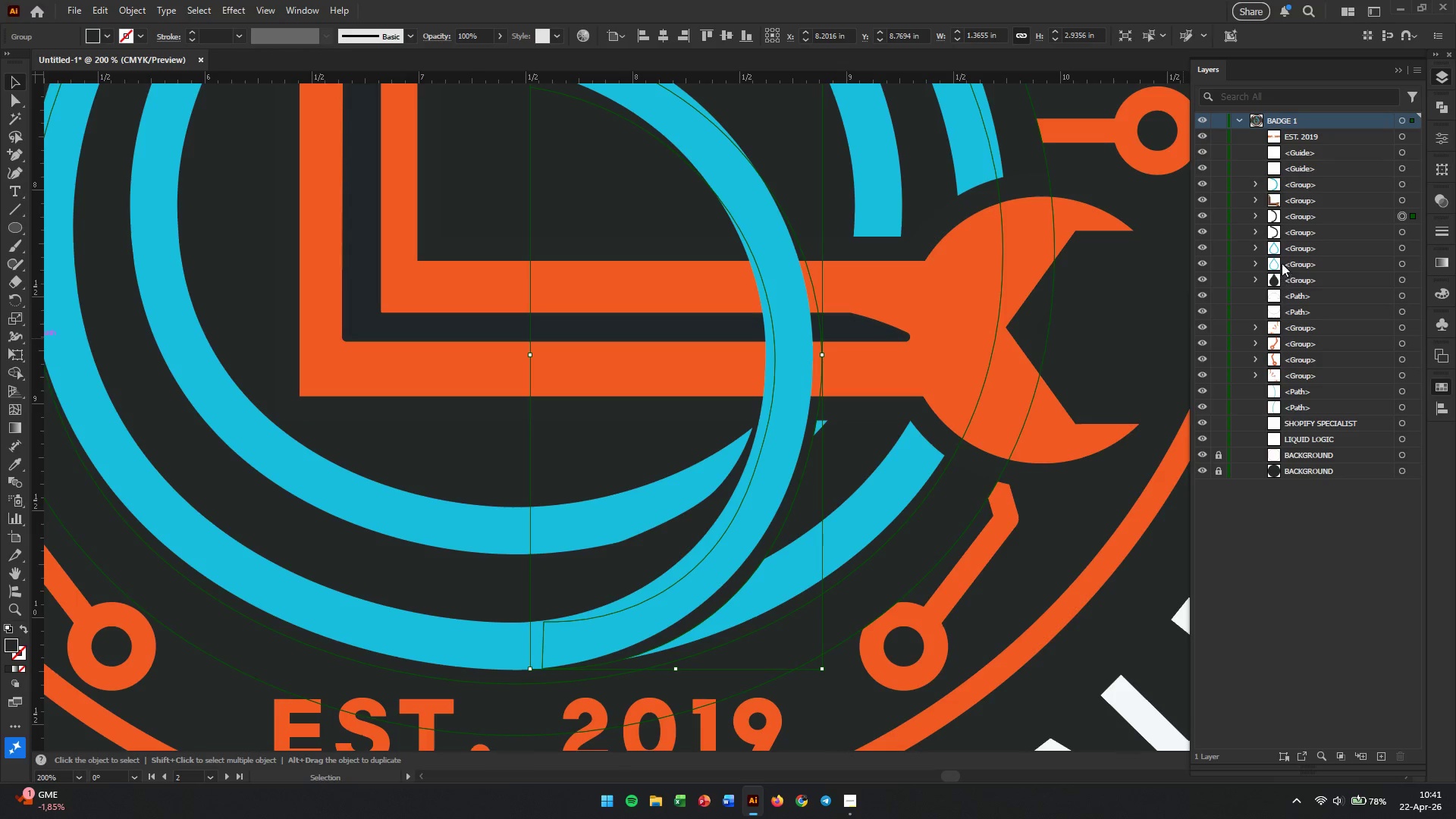 
wait(6.56)
 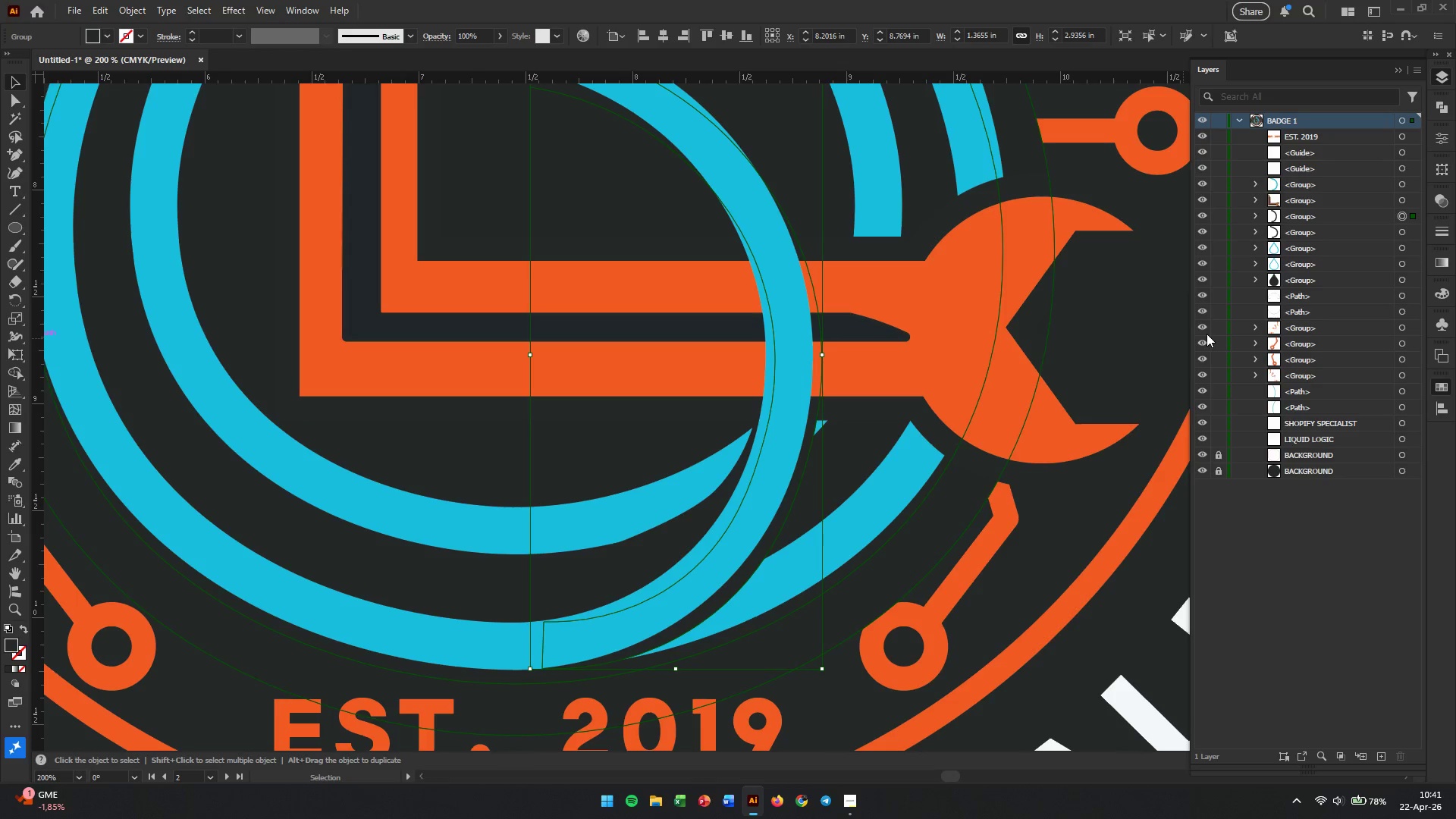 
left_click_drag(start_coordinate=[1273, 199], to_coordinate=[1269, 240])
 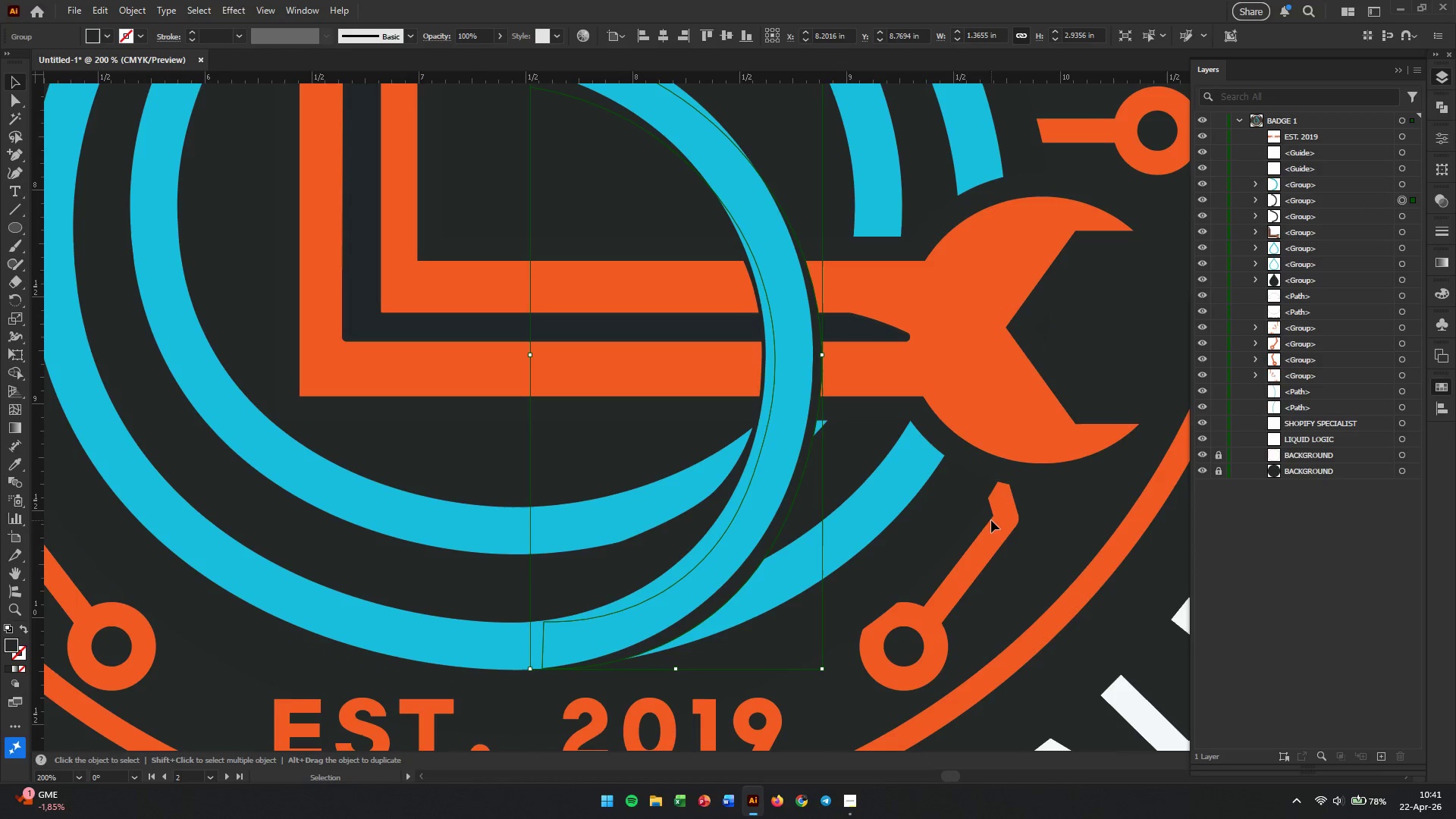 
left_click([938, 604])
 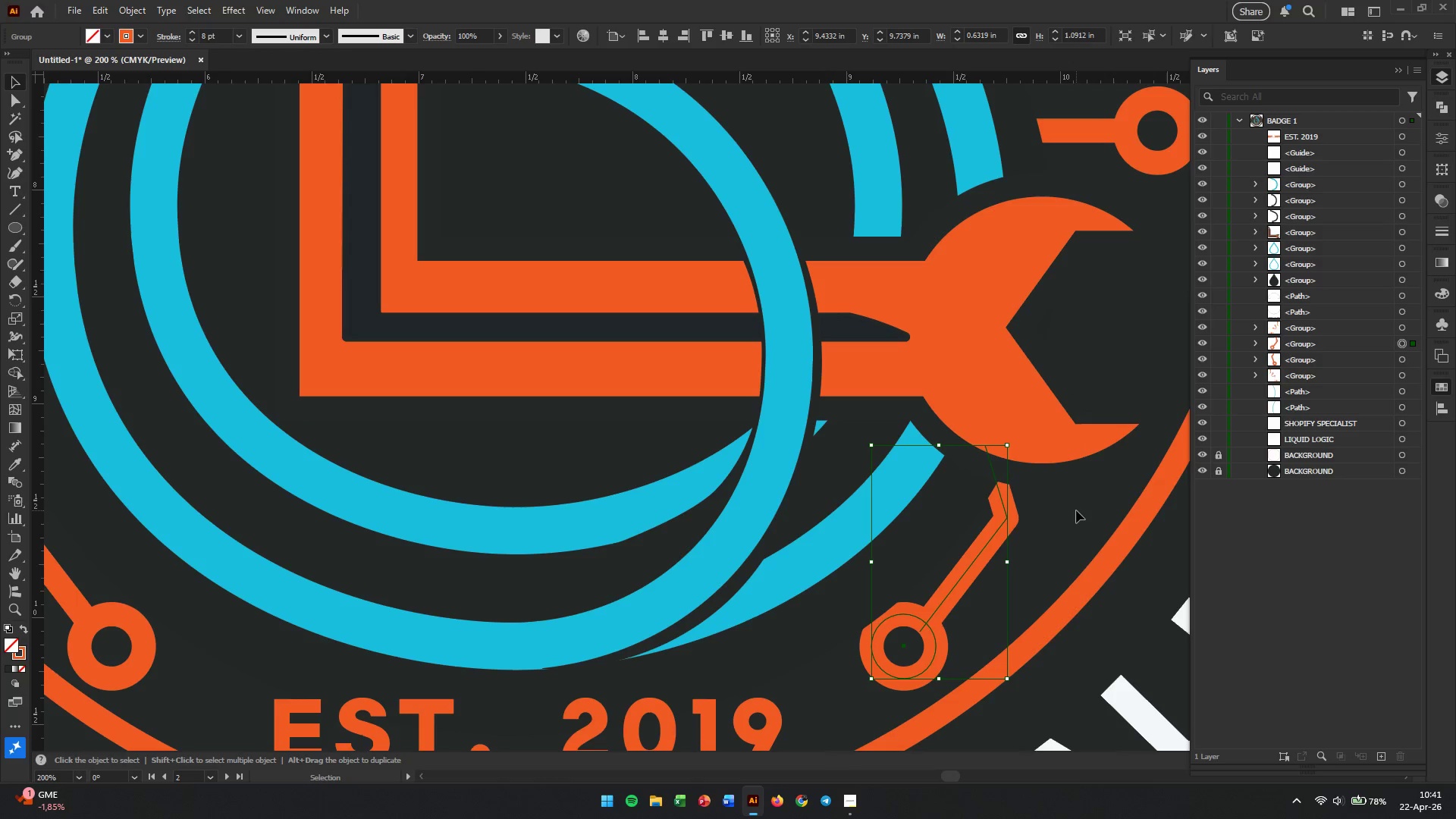 
wait(17.8)
 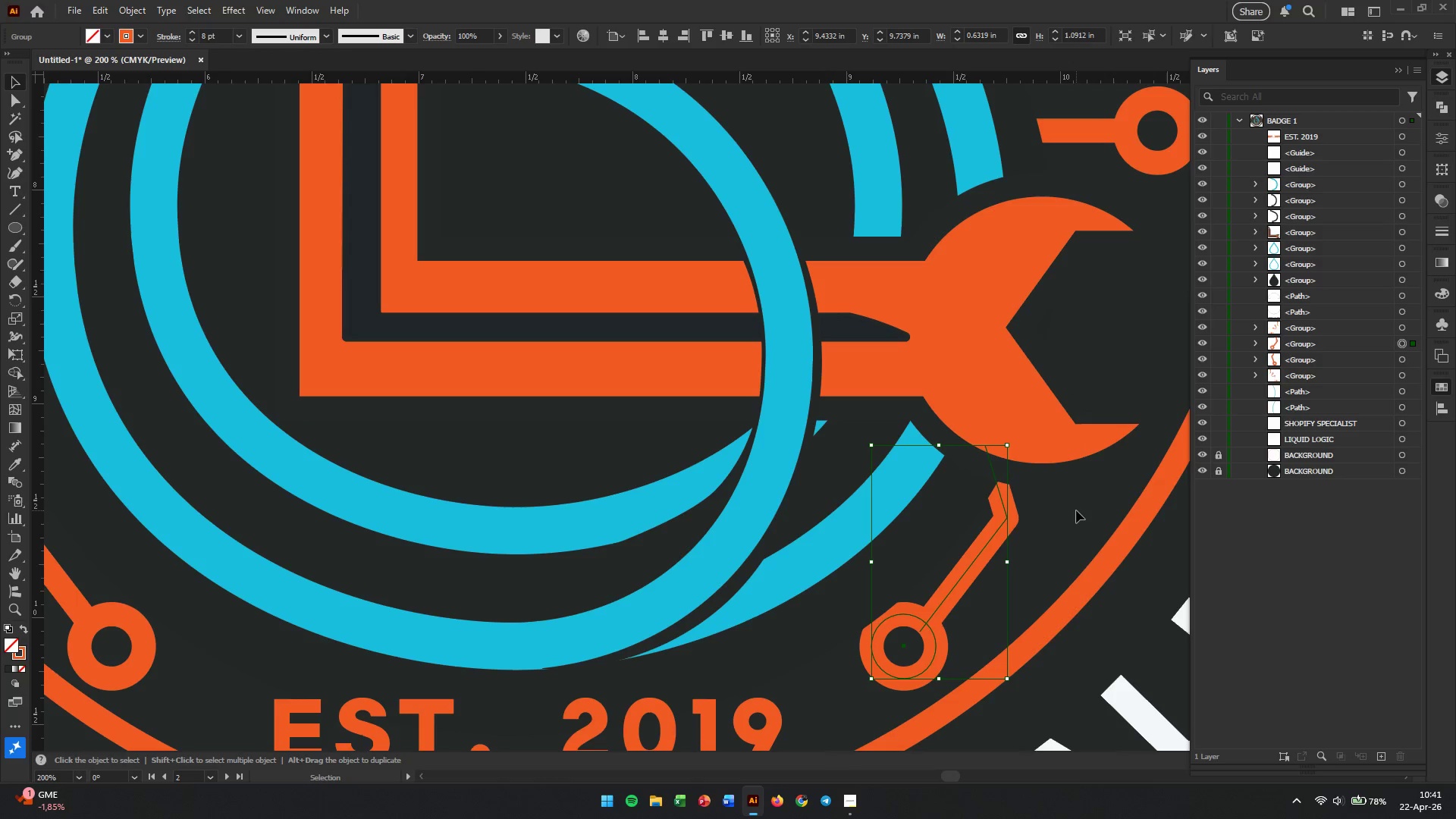 
key(ArrowDown)
 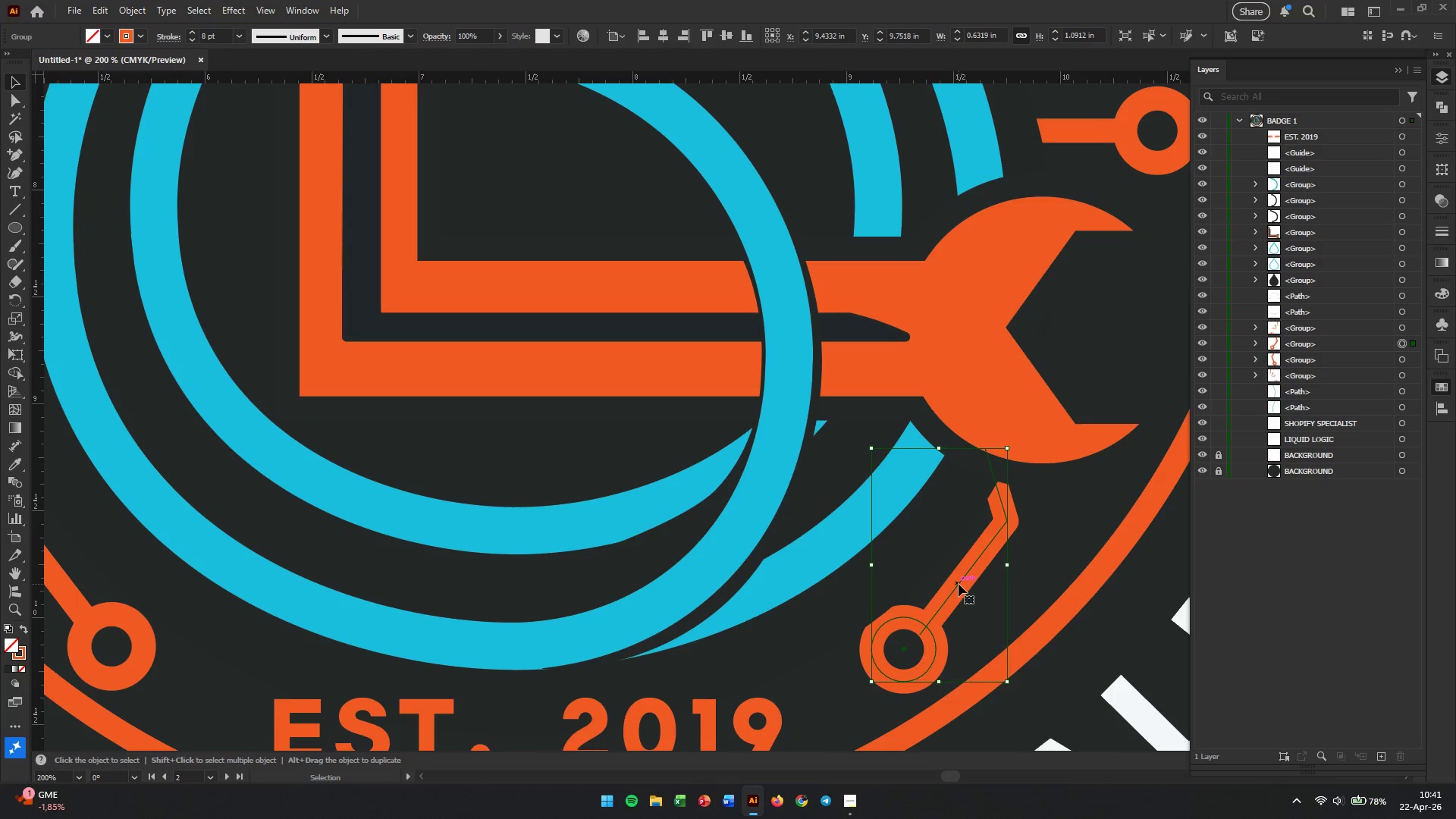 
key(ArrowDown)
 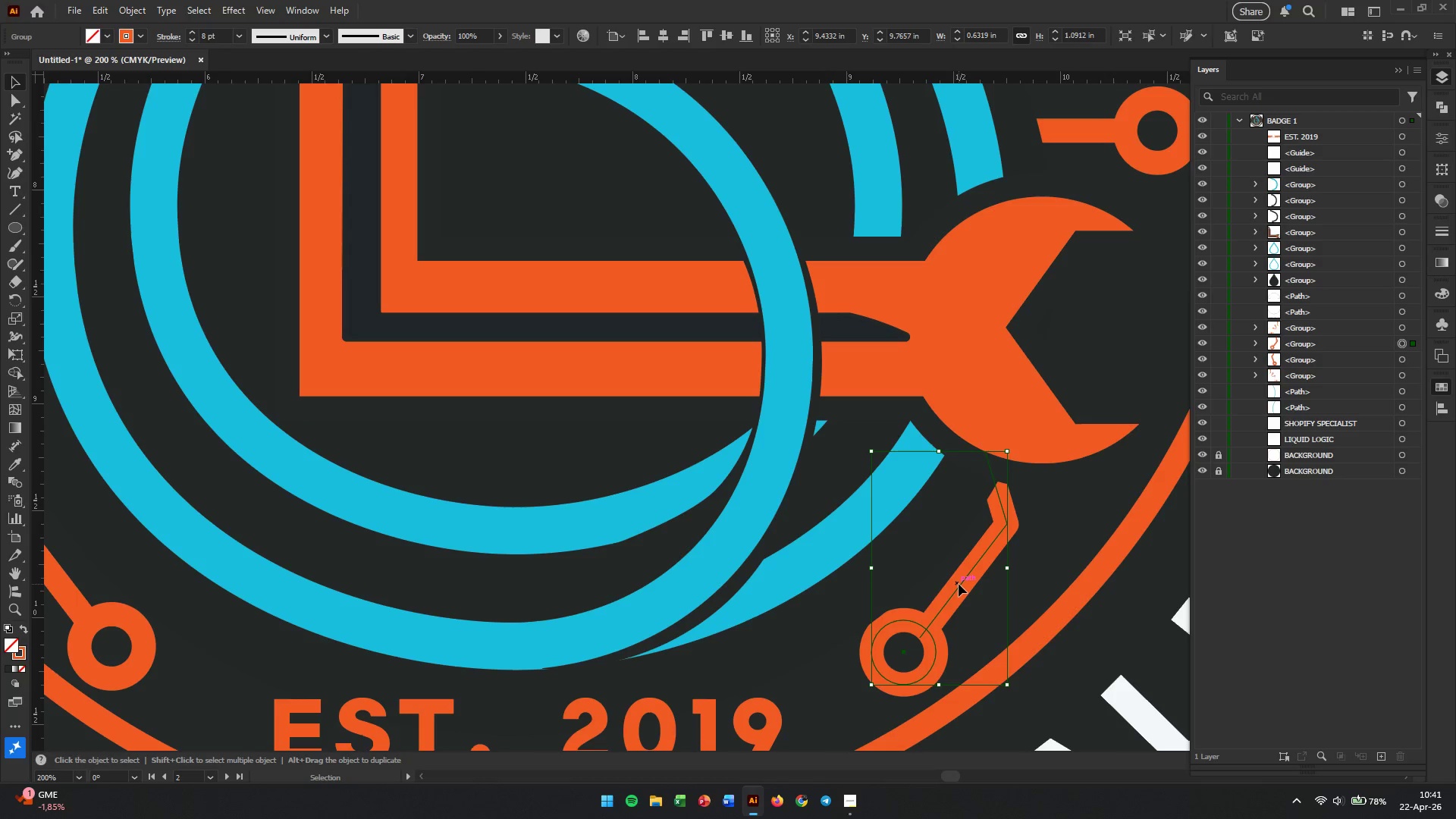 
key(ArrowDown)
 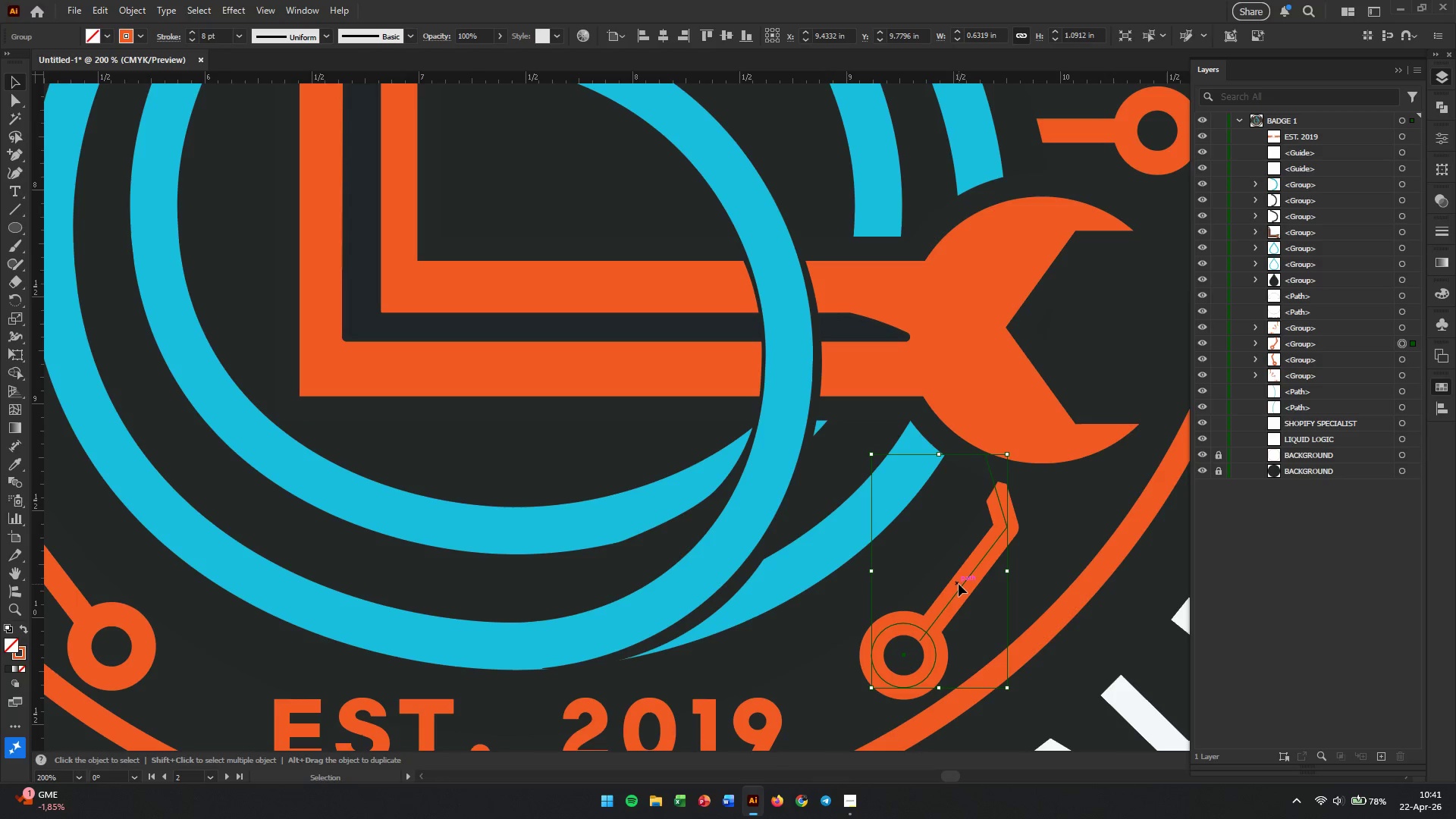 
key(ArrowDown)
 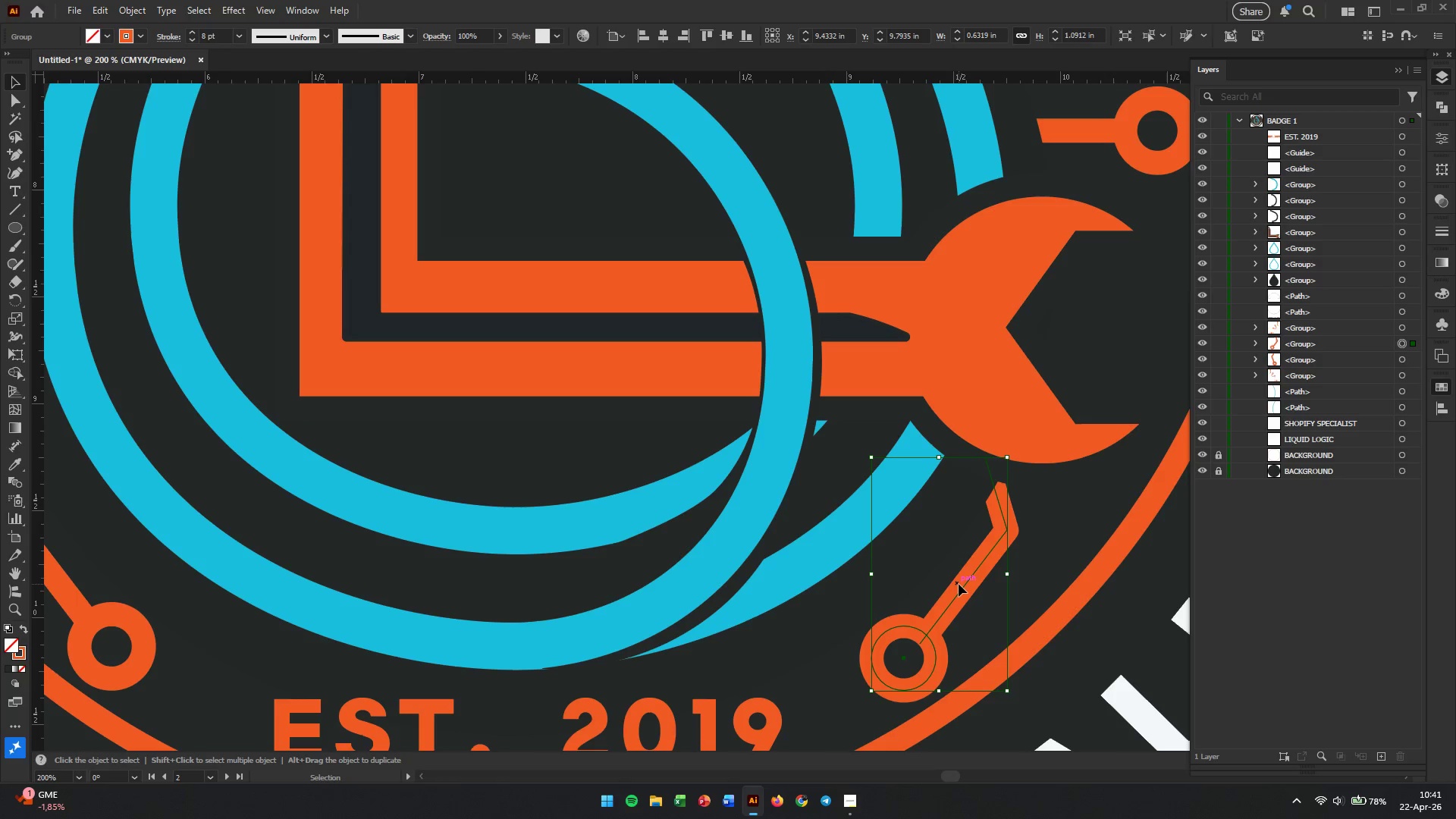 
hold_key(key=AltLeft, duration=0.72)
scroll: coordinate [959, 584], scroll_direction: down, amount: 5.0
 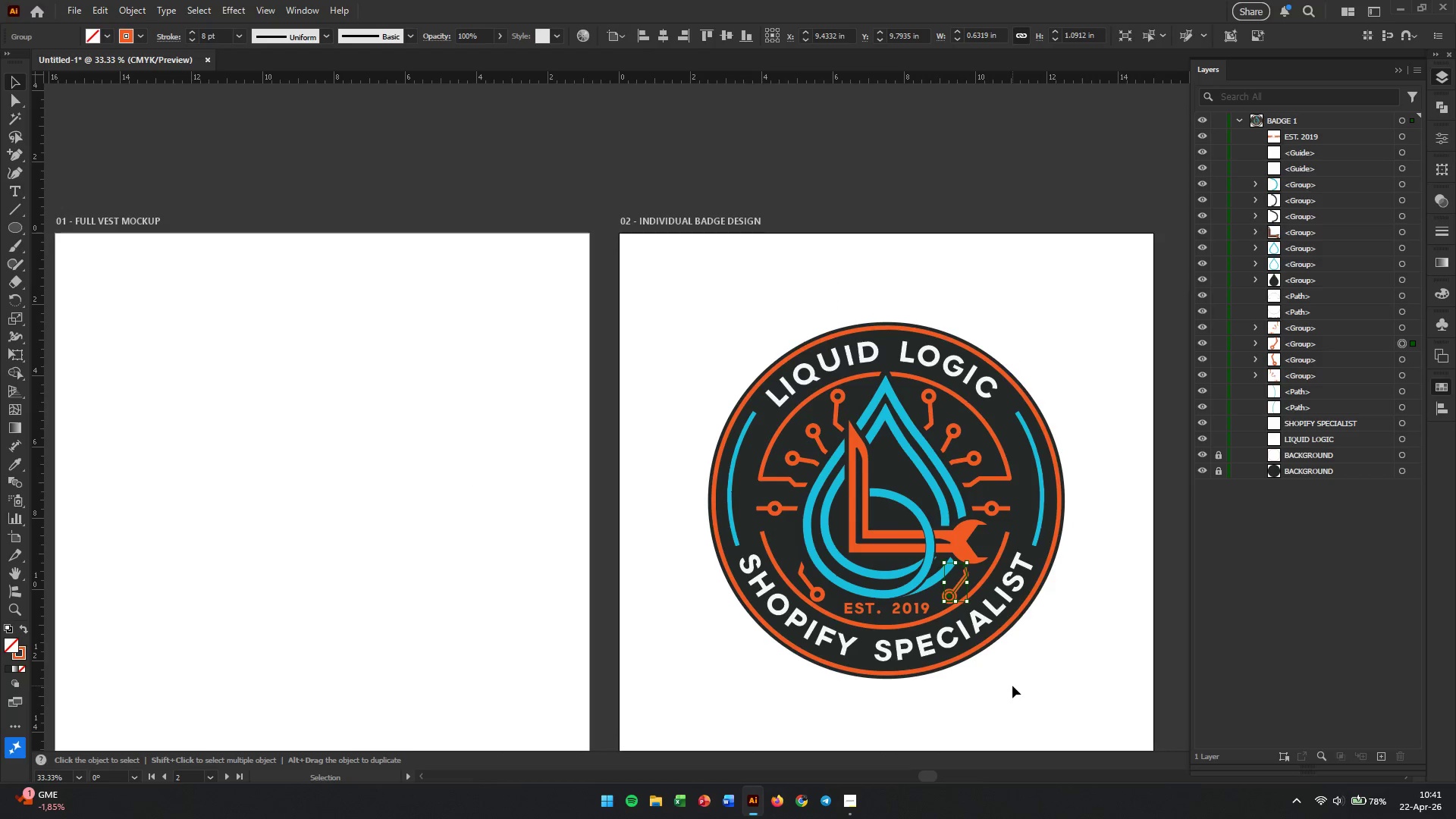 
left_click([1012, 686])
 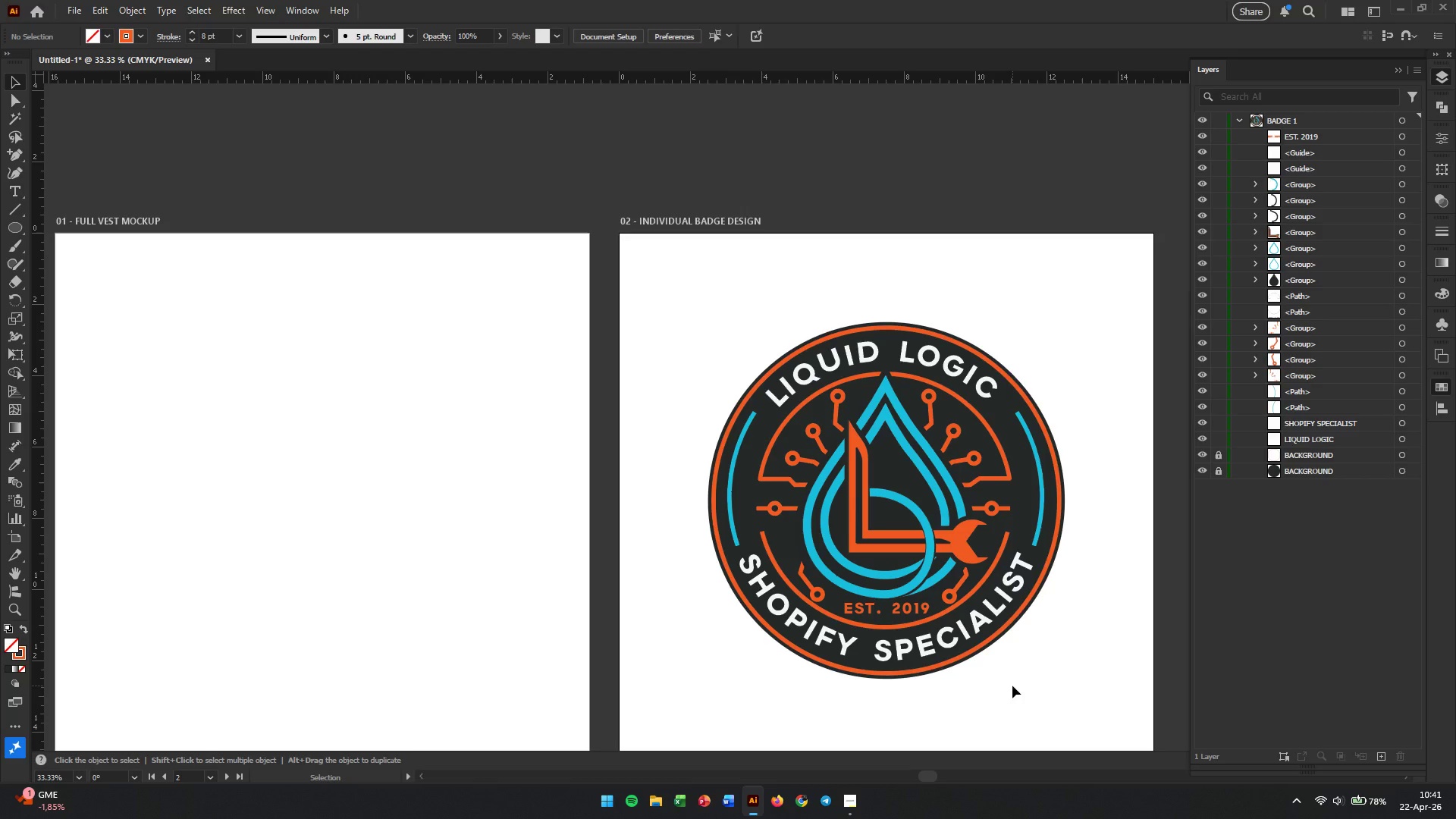 
hold_key(key=AltLeft, duration=0.98)
scroll: coordinate [1031, 617], scroll_direction: up, amount: 4.0
 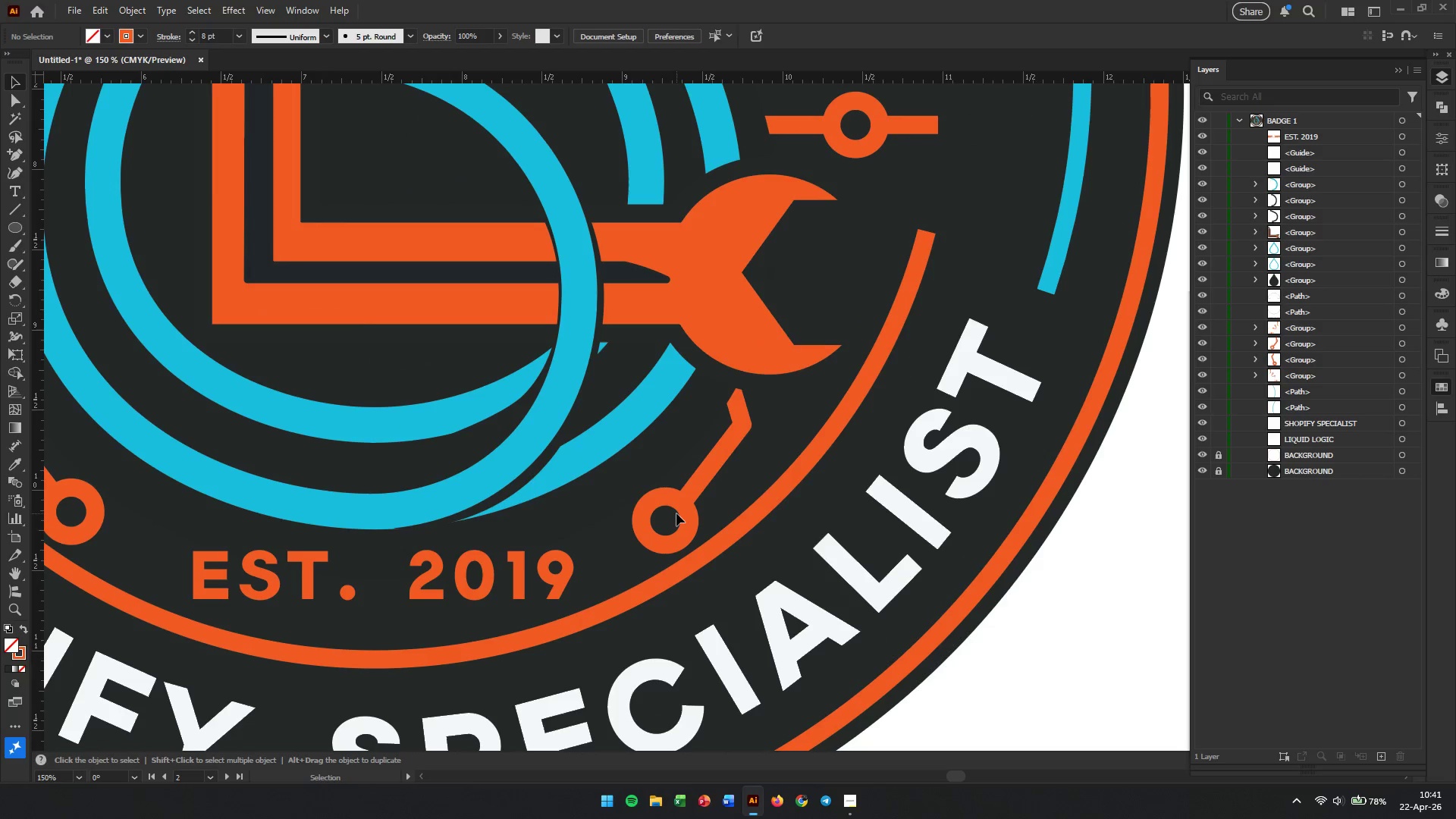 
left_click([685, 500])
 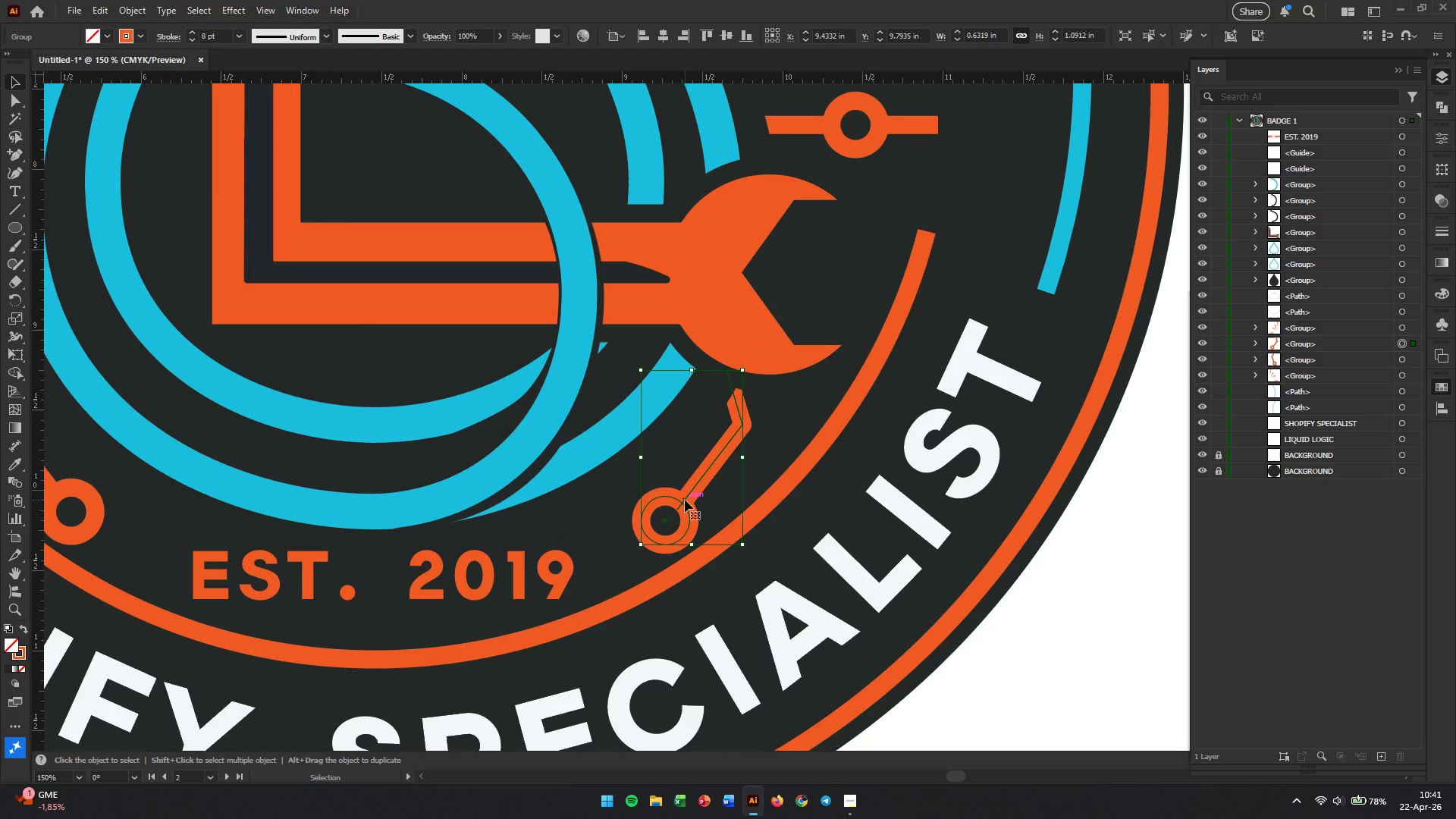 
key(ArrowUp)
 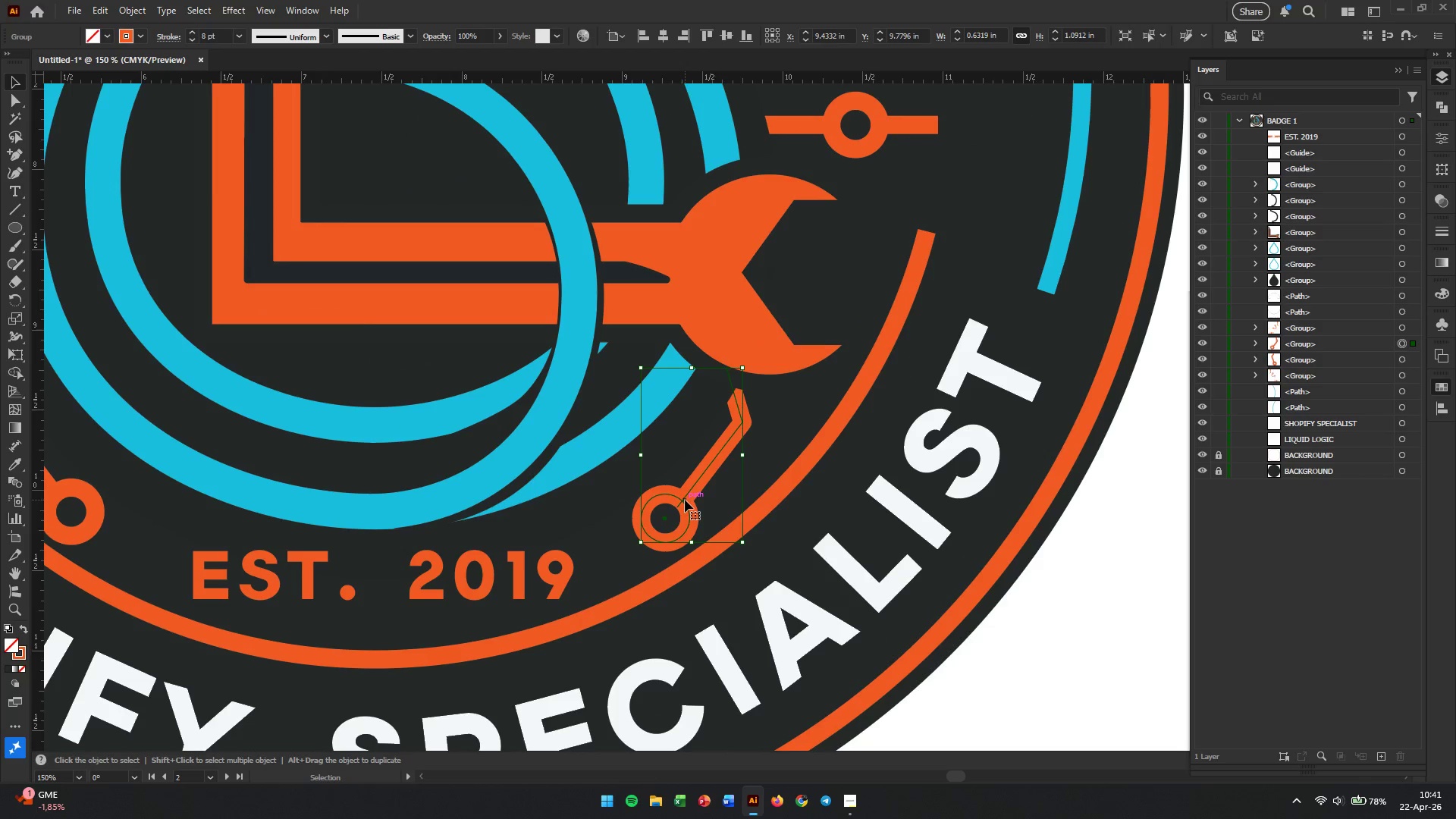 
hold_key(key=AltLeft, duration=0.72)
scroll: coordinate [685, 500], scroll_direction: down, amount: 4.0
 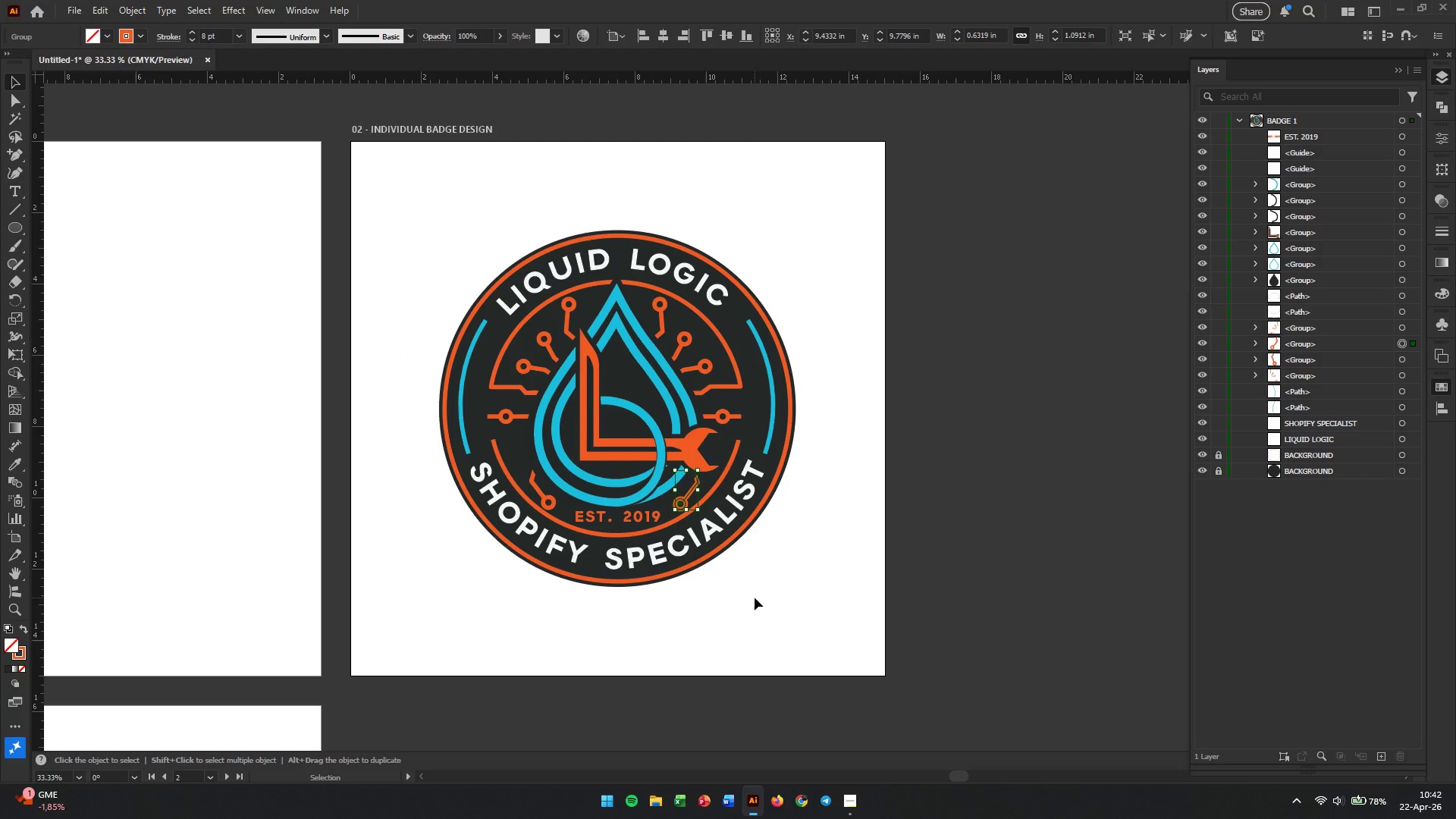 
left_click([755, 598])
 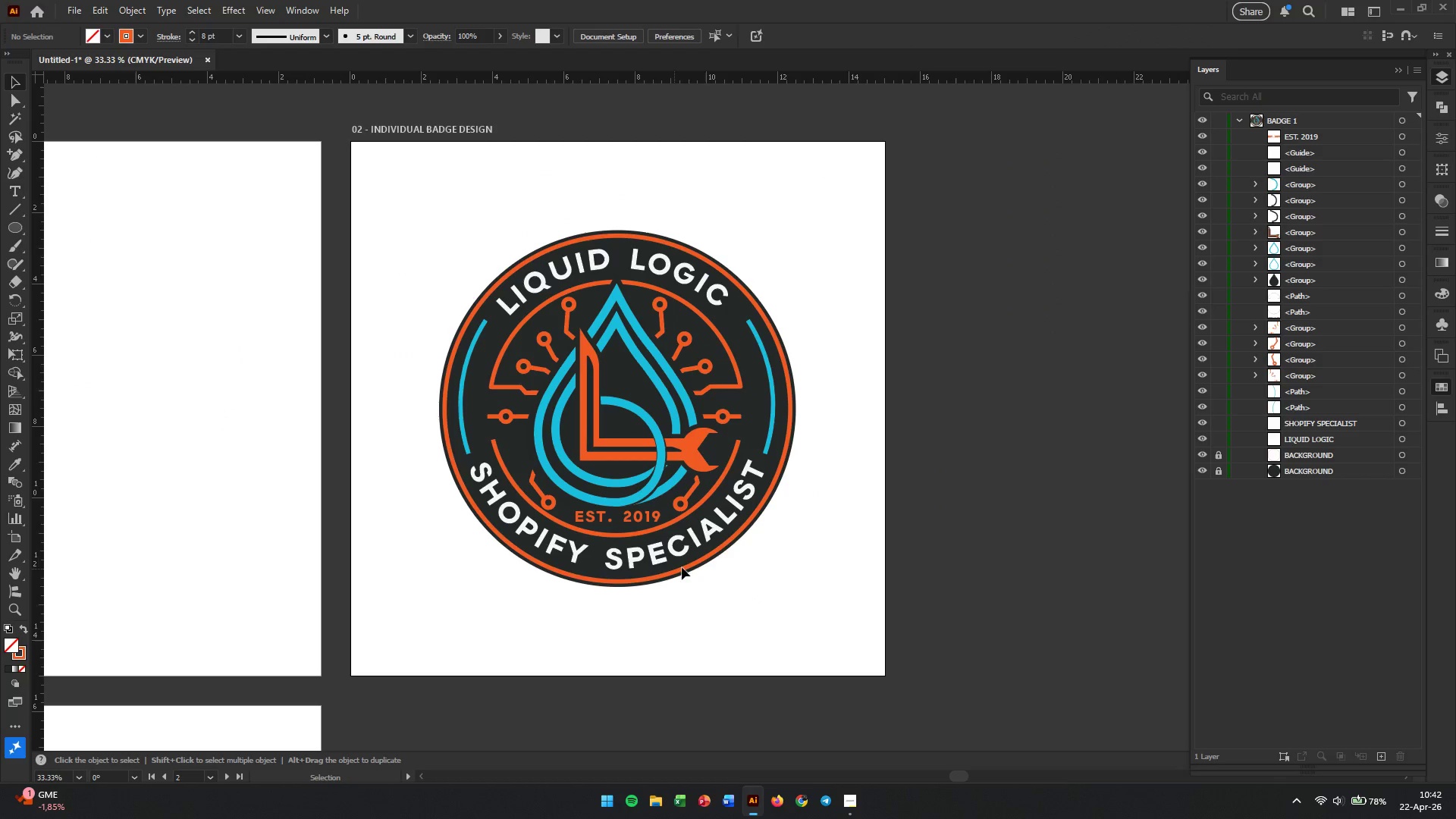 
left_click([984, 376])
 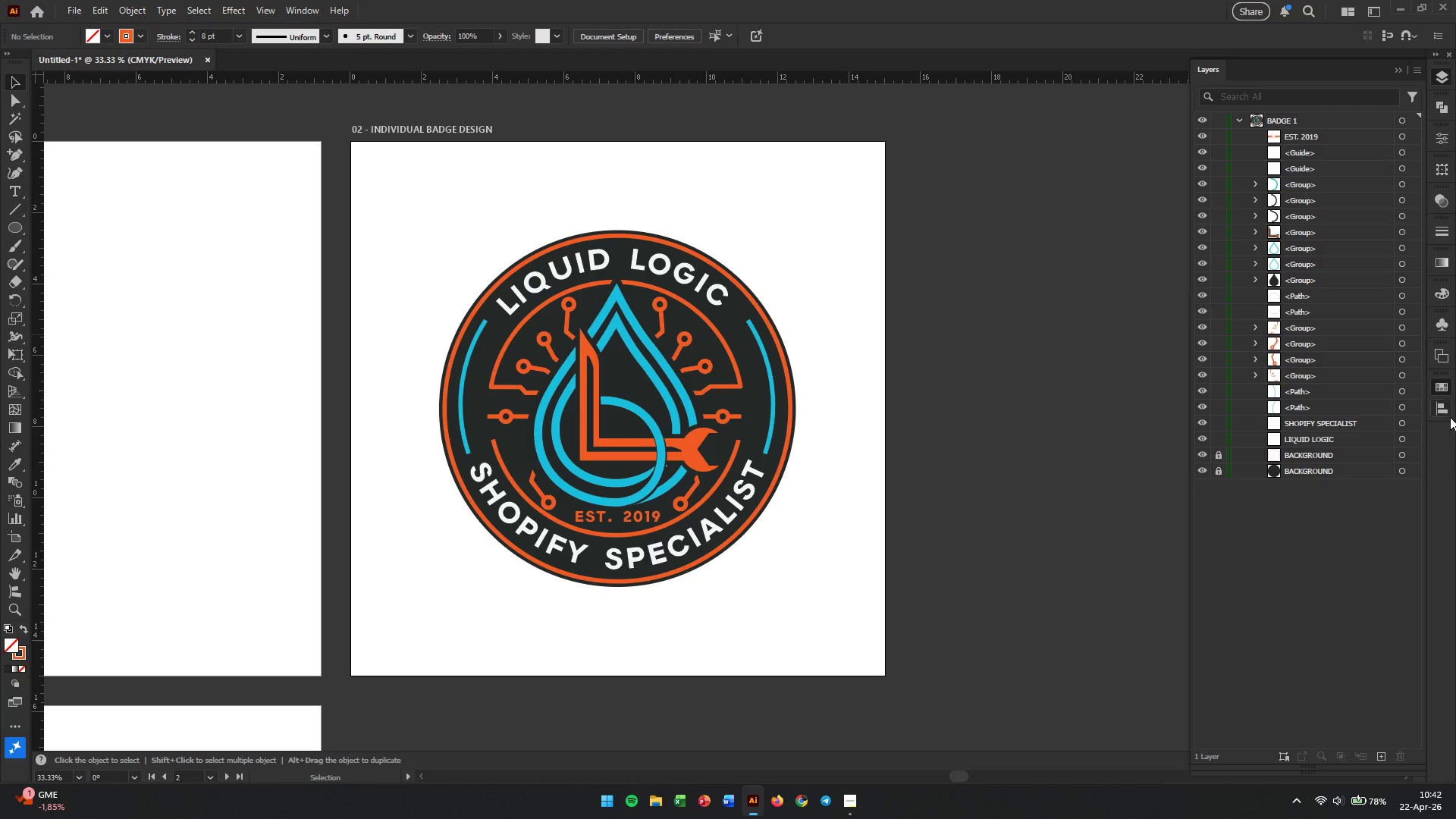 
double_click([1445, 385])
 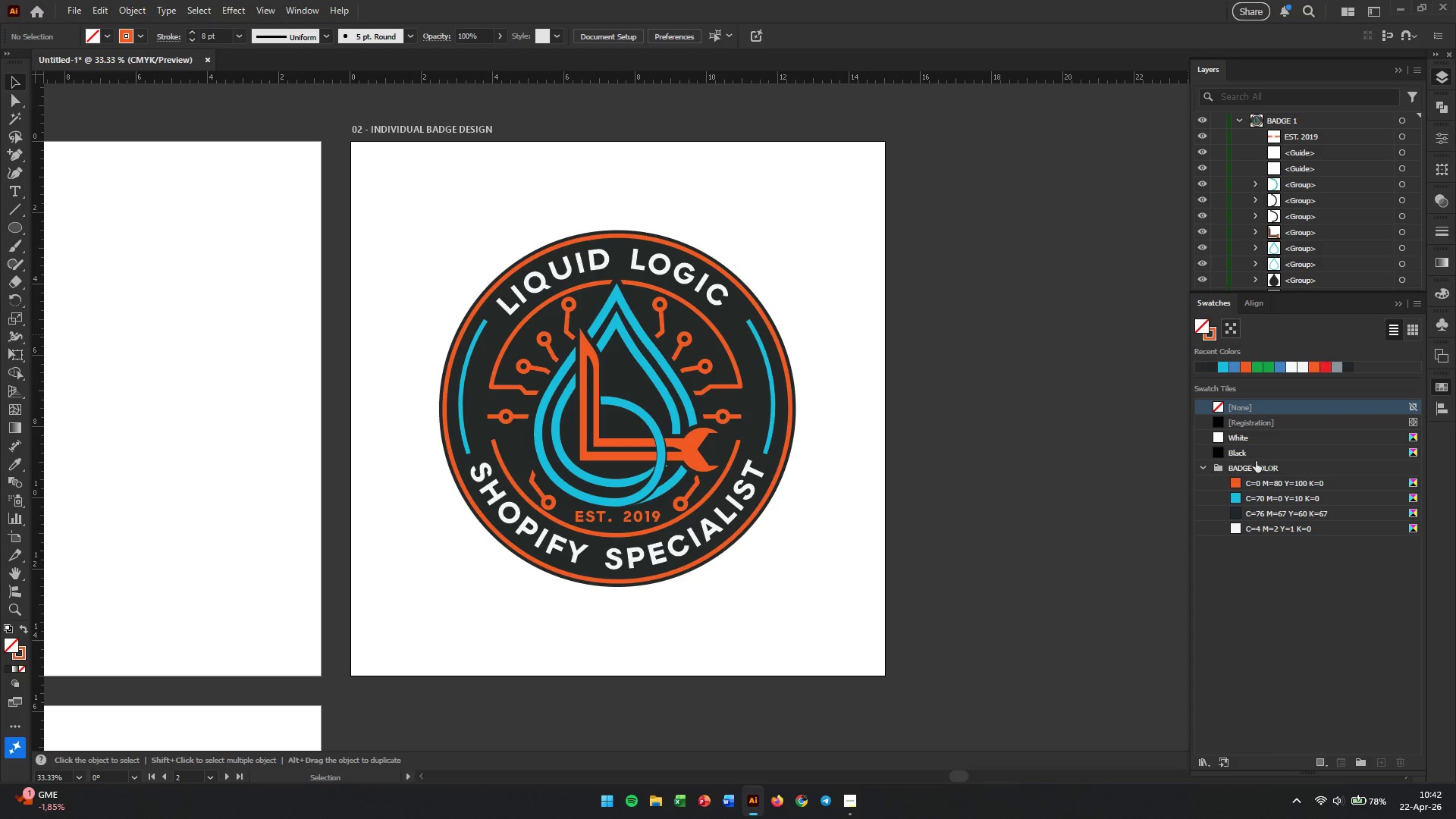 
left_click([1250, 469])
 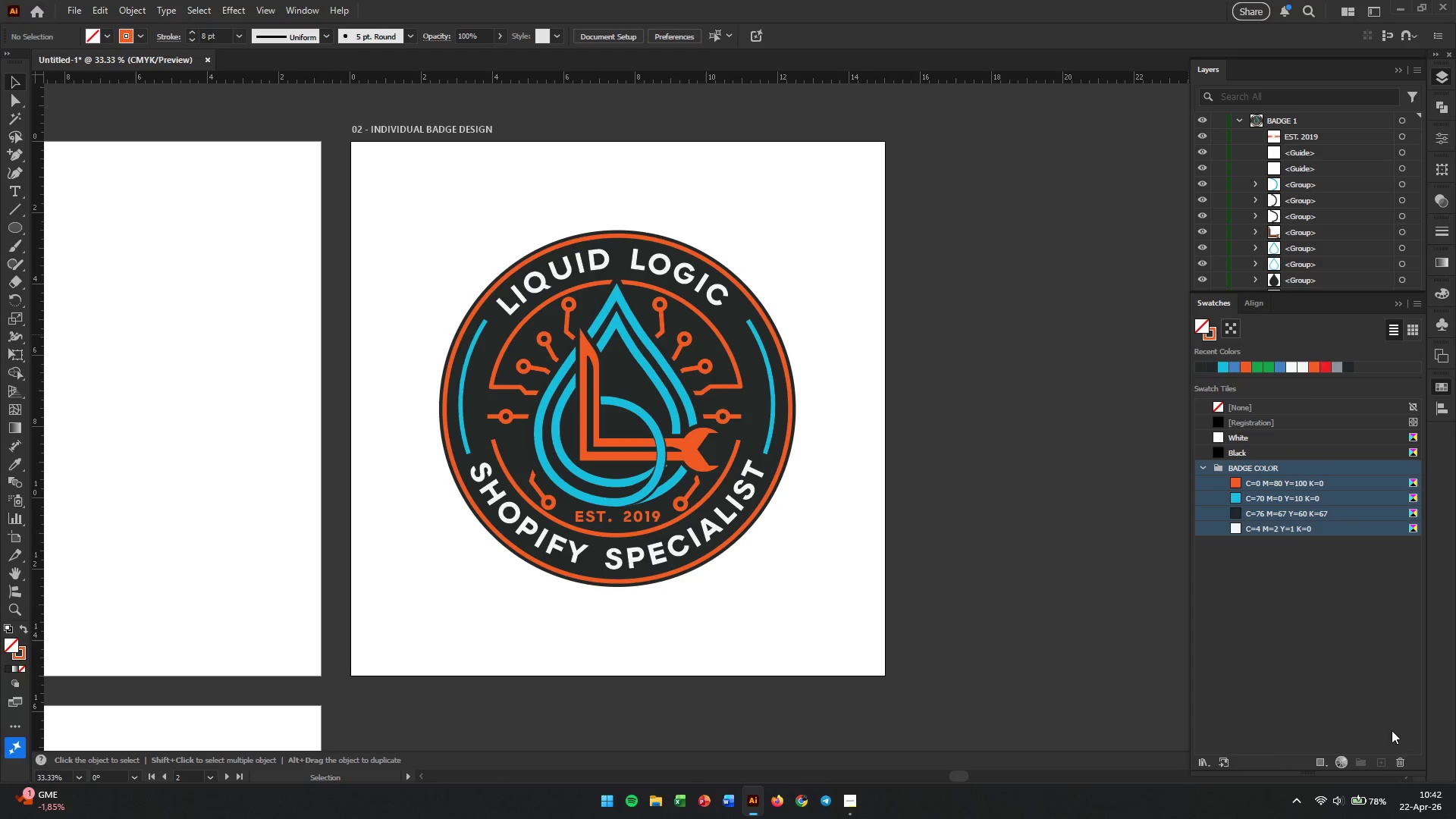 
left_click([1396, 757])
 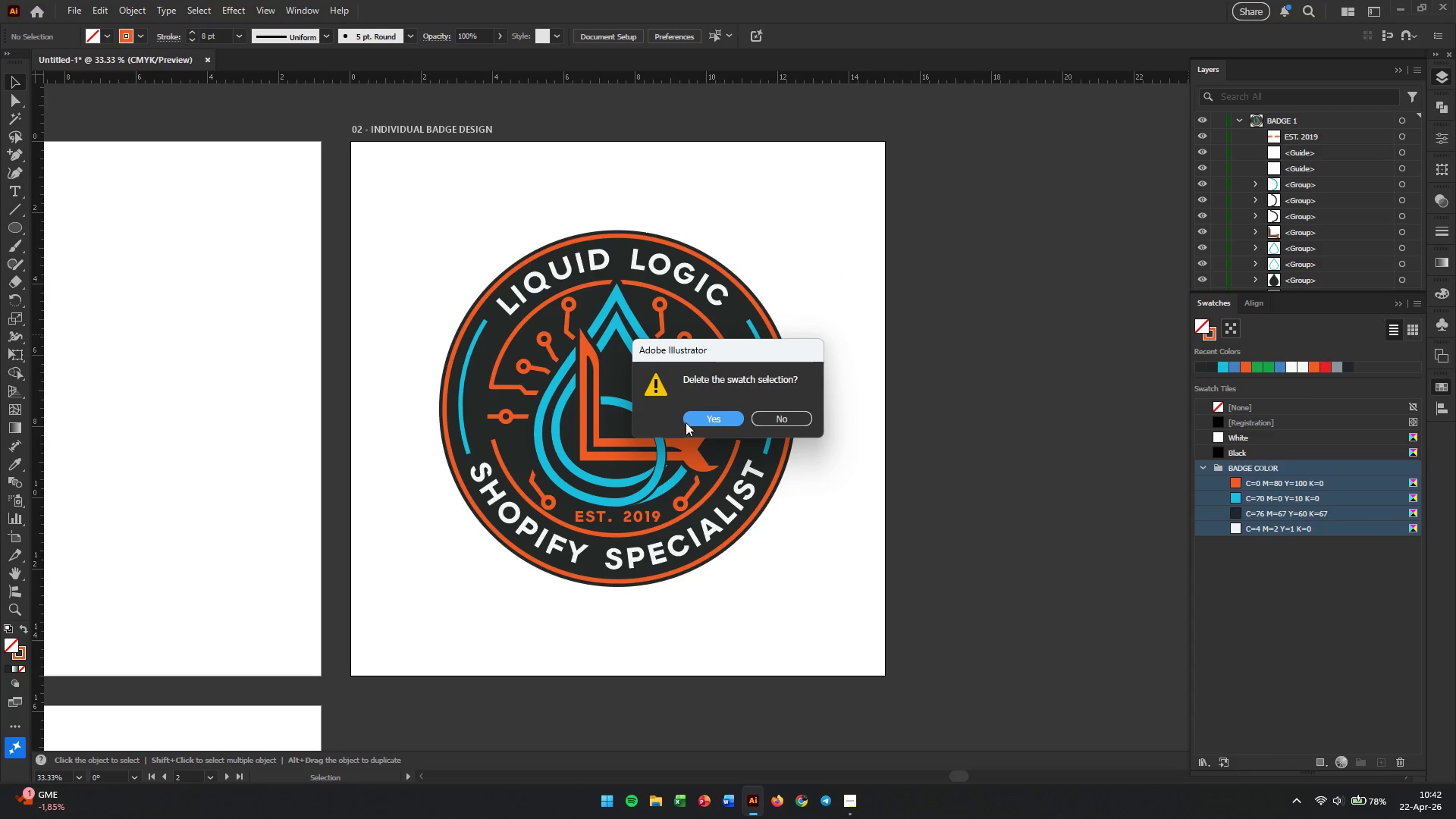 
left_click([707, 422])
 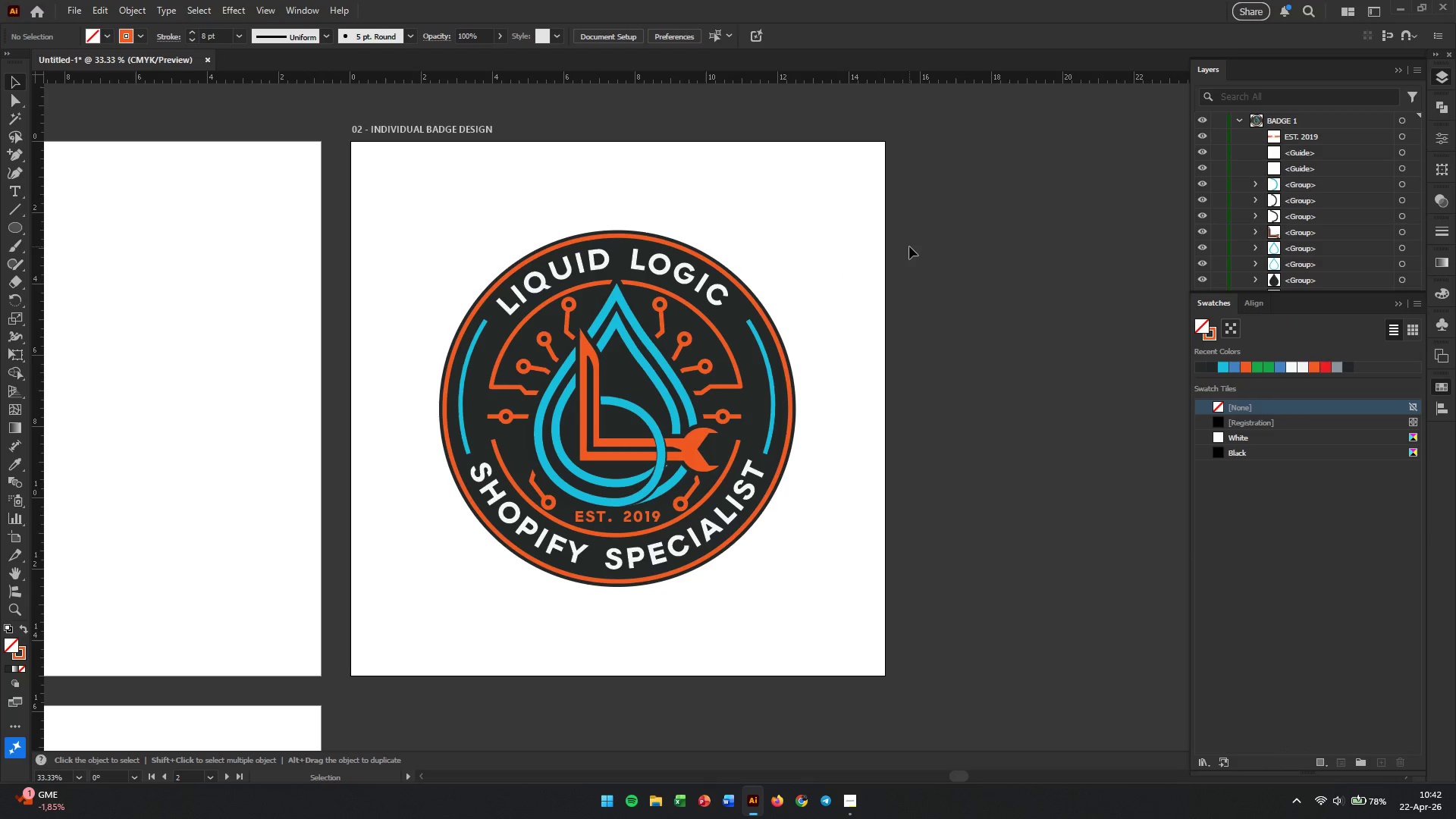 
left_click_drag(start_coordinate=[940, 232], to_coordinate=[411, 577])
 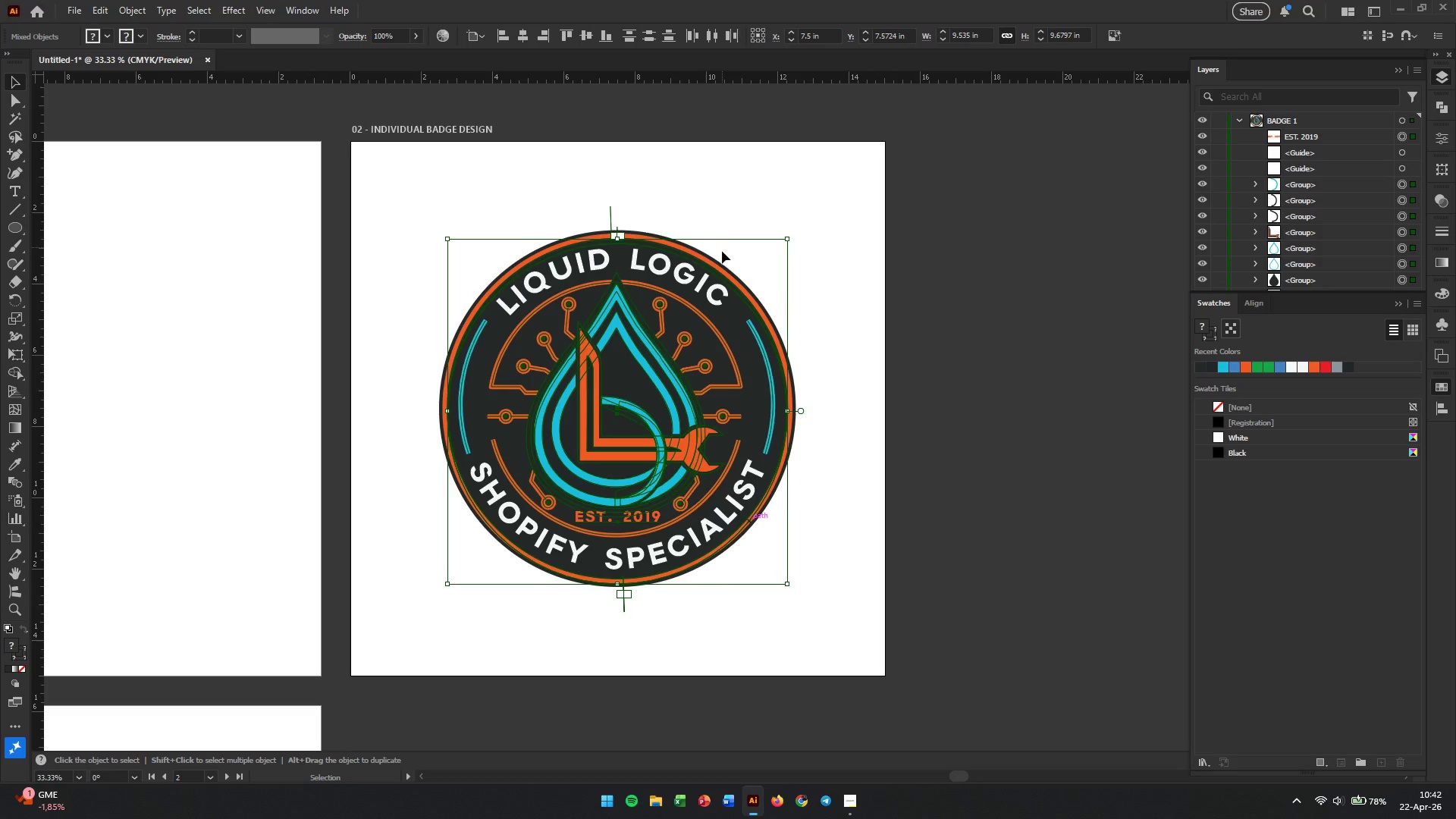 
left_click([794, 179])
 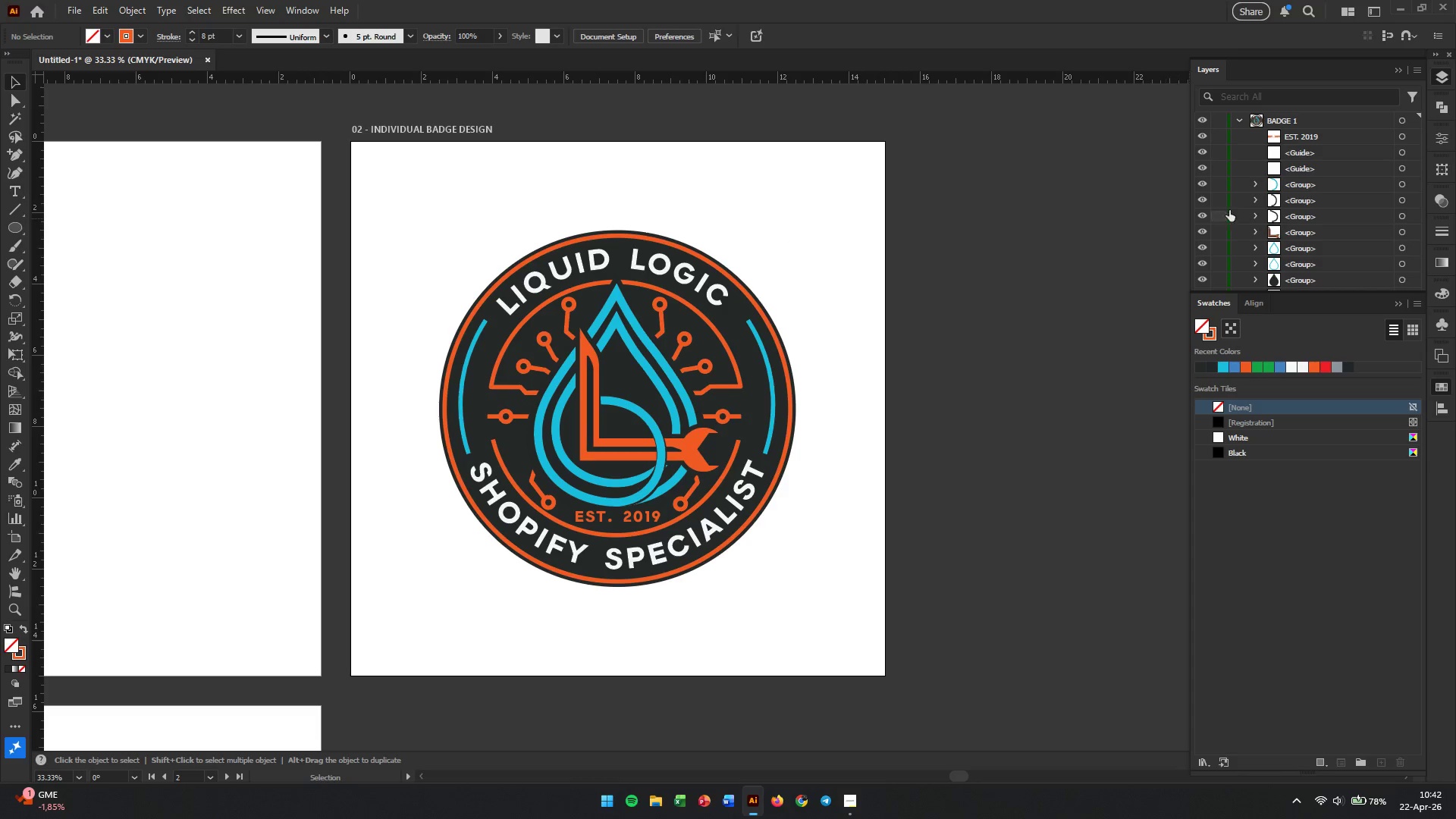 
scroll: coordinate [1240, 215], scroll_direction: down, amount: 6.0
 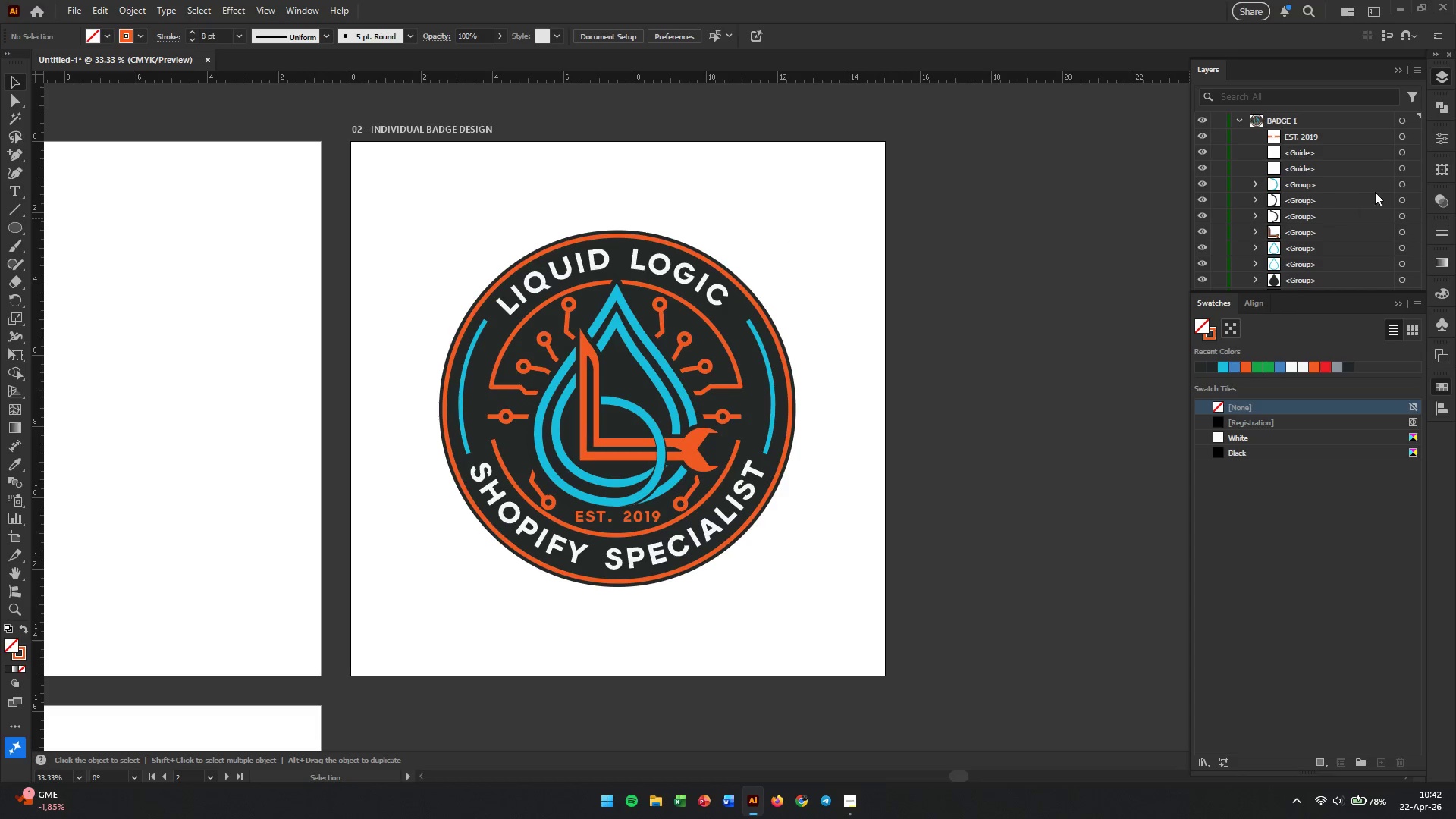 
middle_click([1374, 202])
 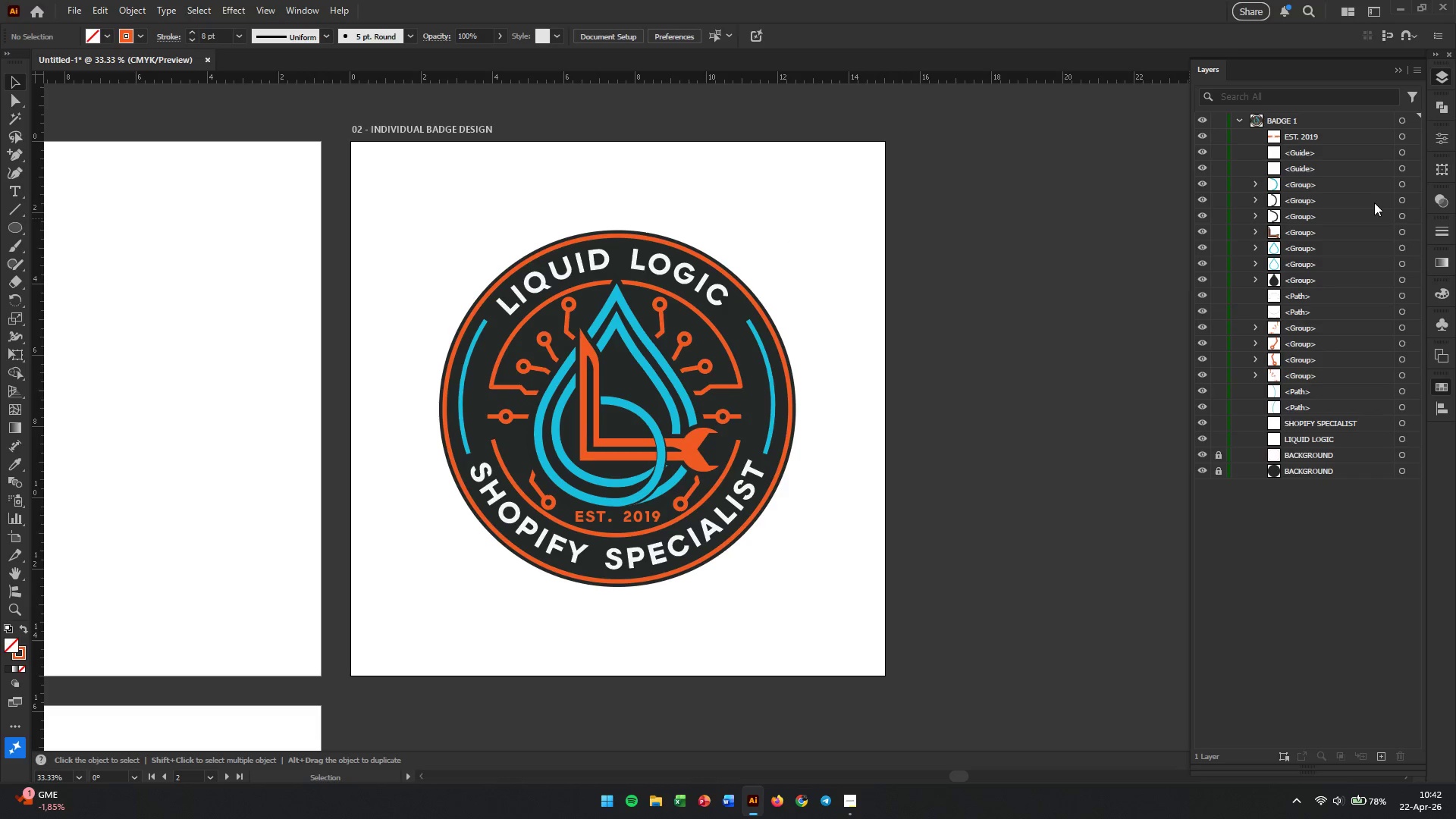 
scroll: coordinate [1372, 213], scroll_direction: down, amount: 7.0
 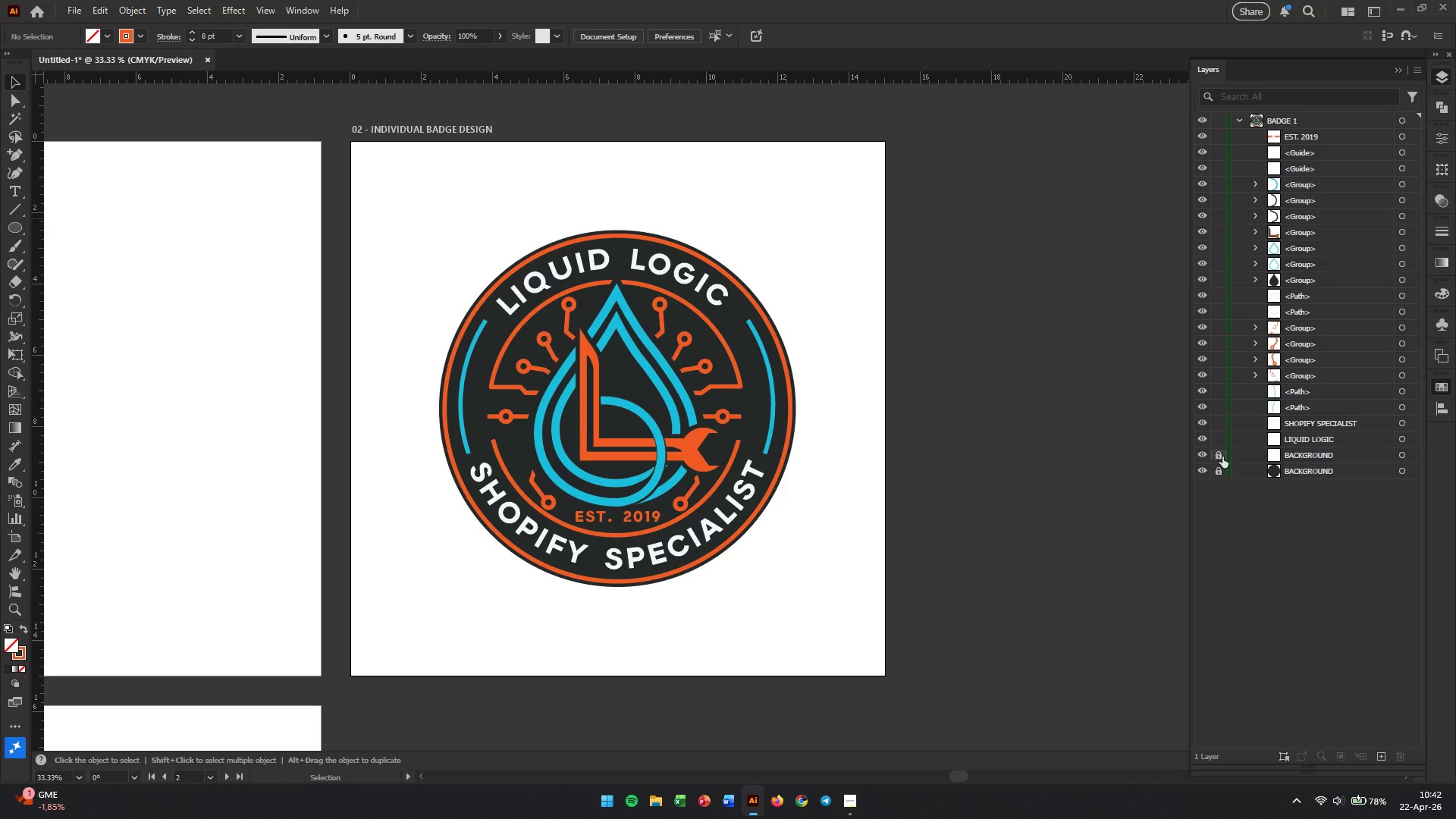 
left_click_drag(start_coordinate=[1217, 457], to_coordinate=[1216, 482])
 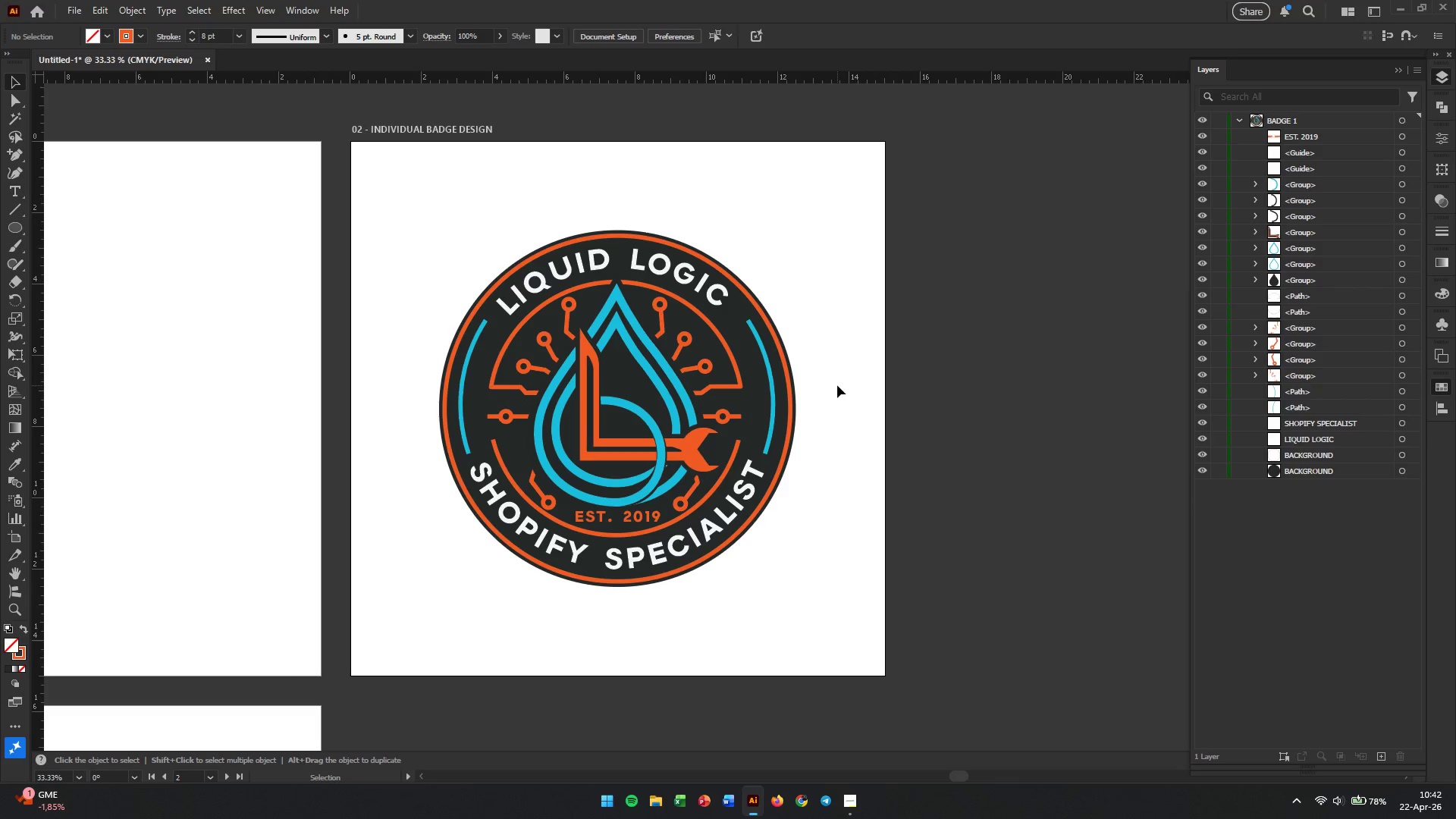 
left_click([837, 385])
 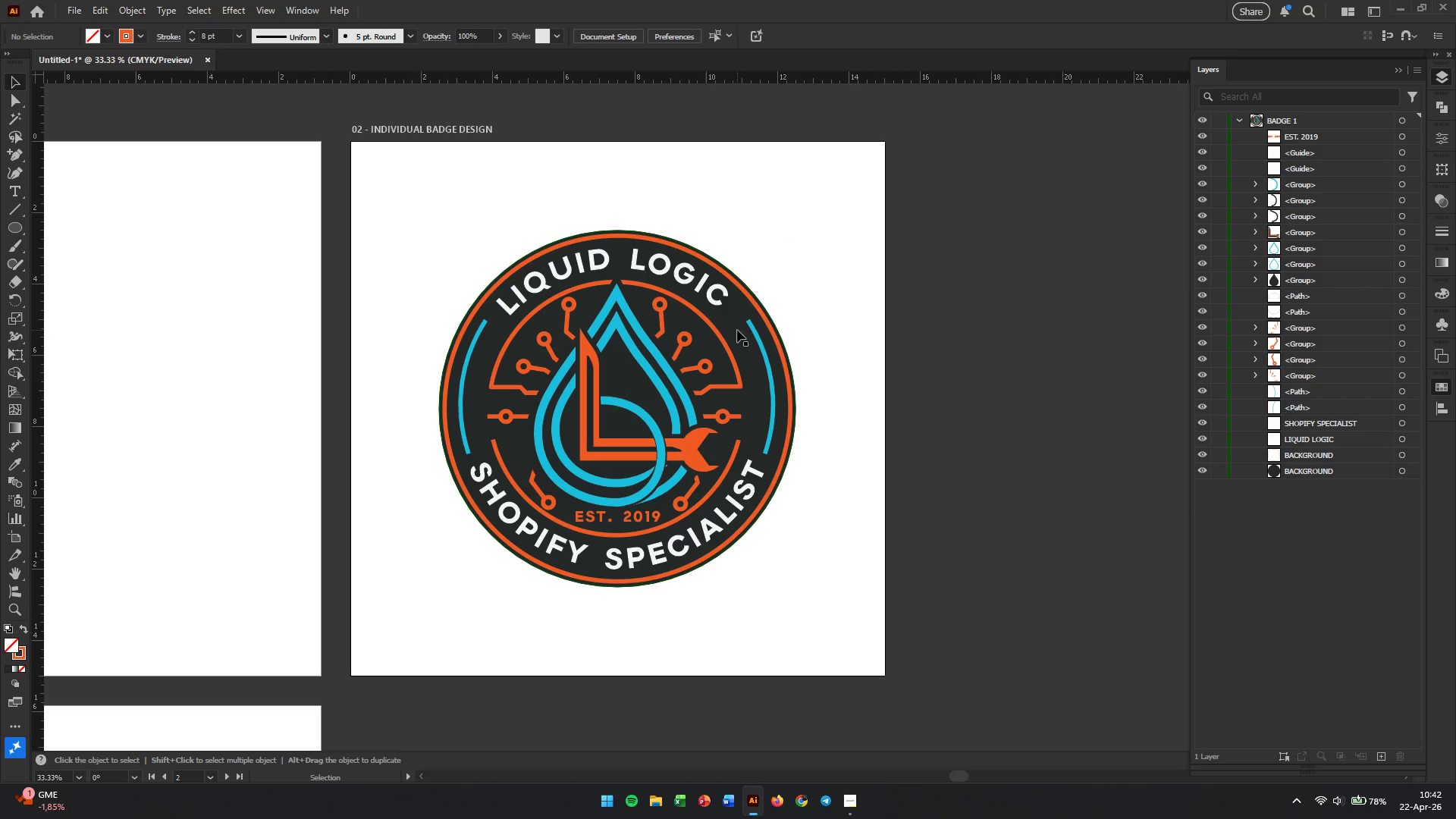 
left_click([734, 322])
 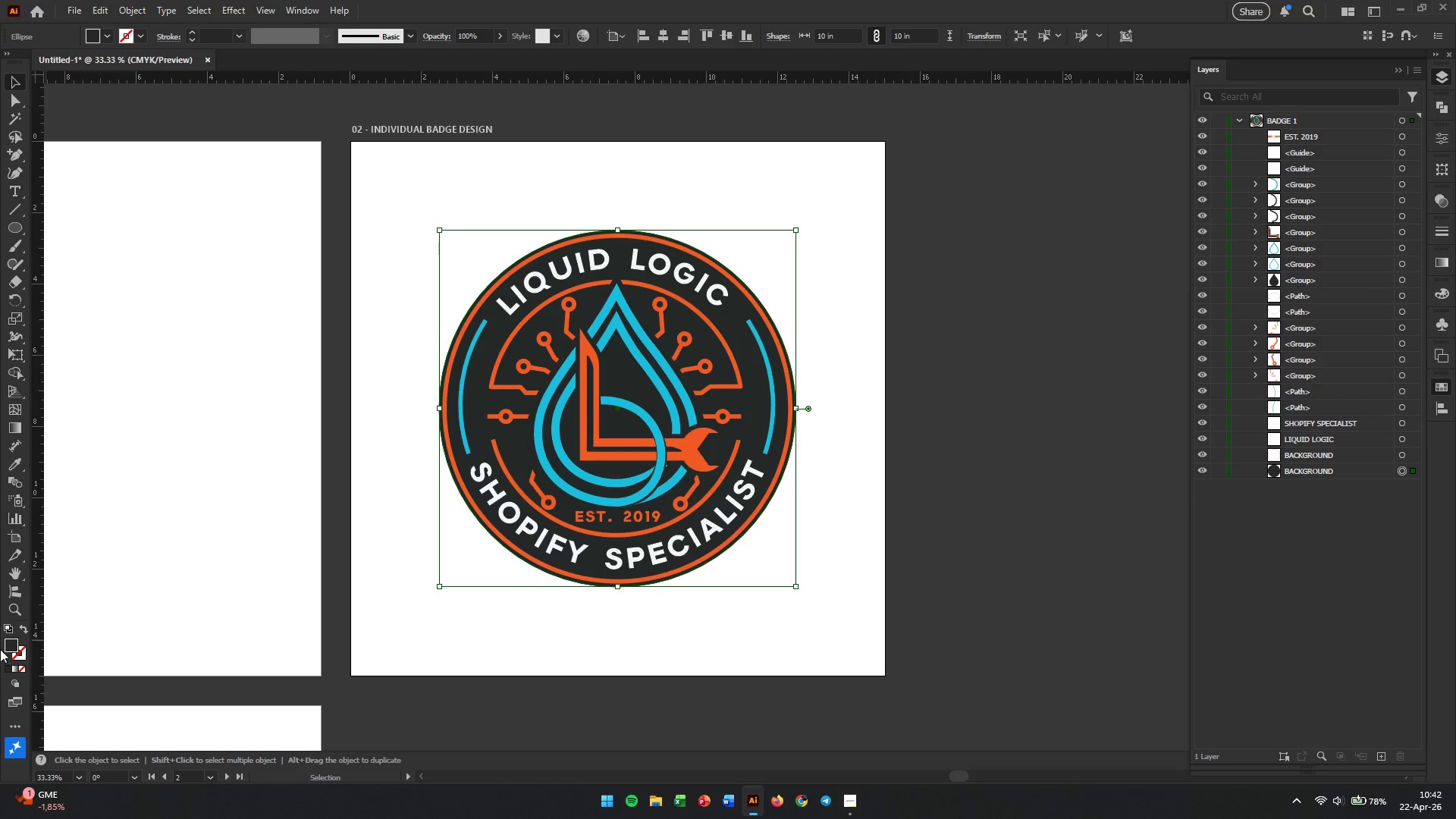 
double_click([16, 645])
 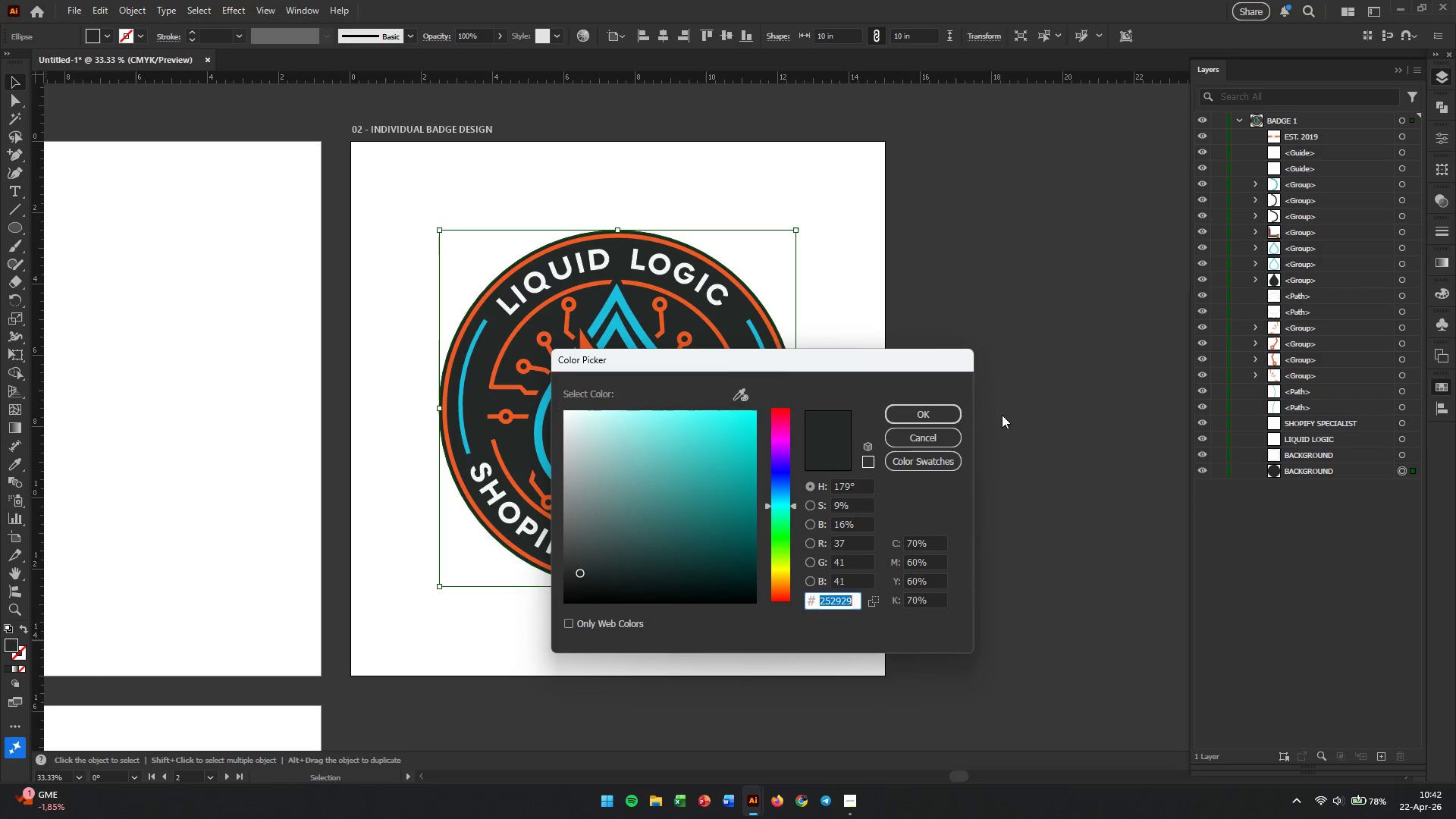 
left_click([937, 435])
 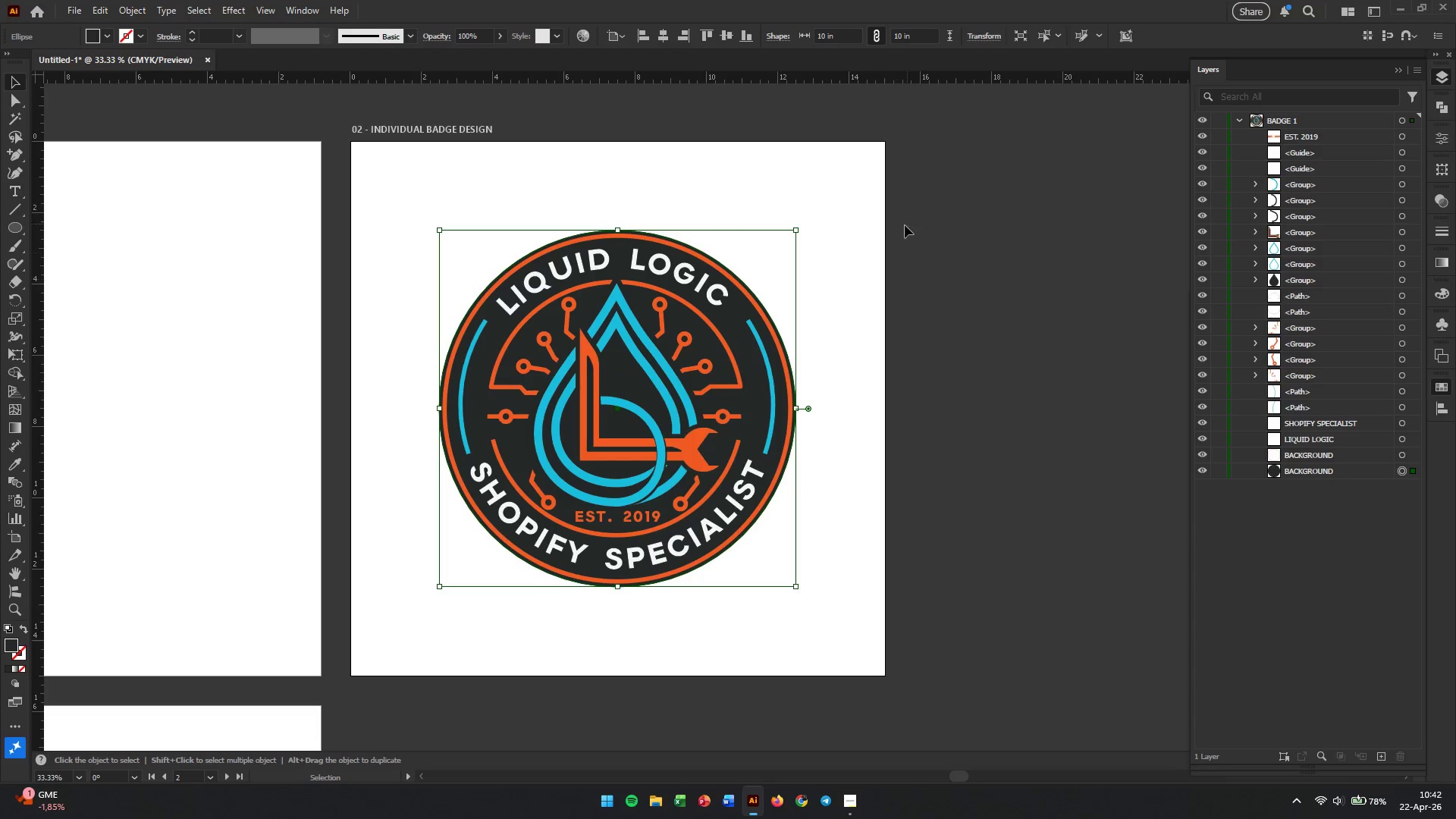 
left_click_drag(start_coordinate=[941, 202], to_coordinate=[331, 647])
 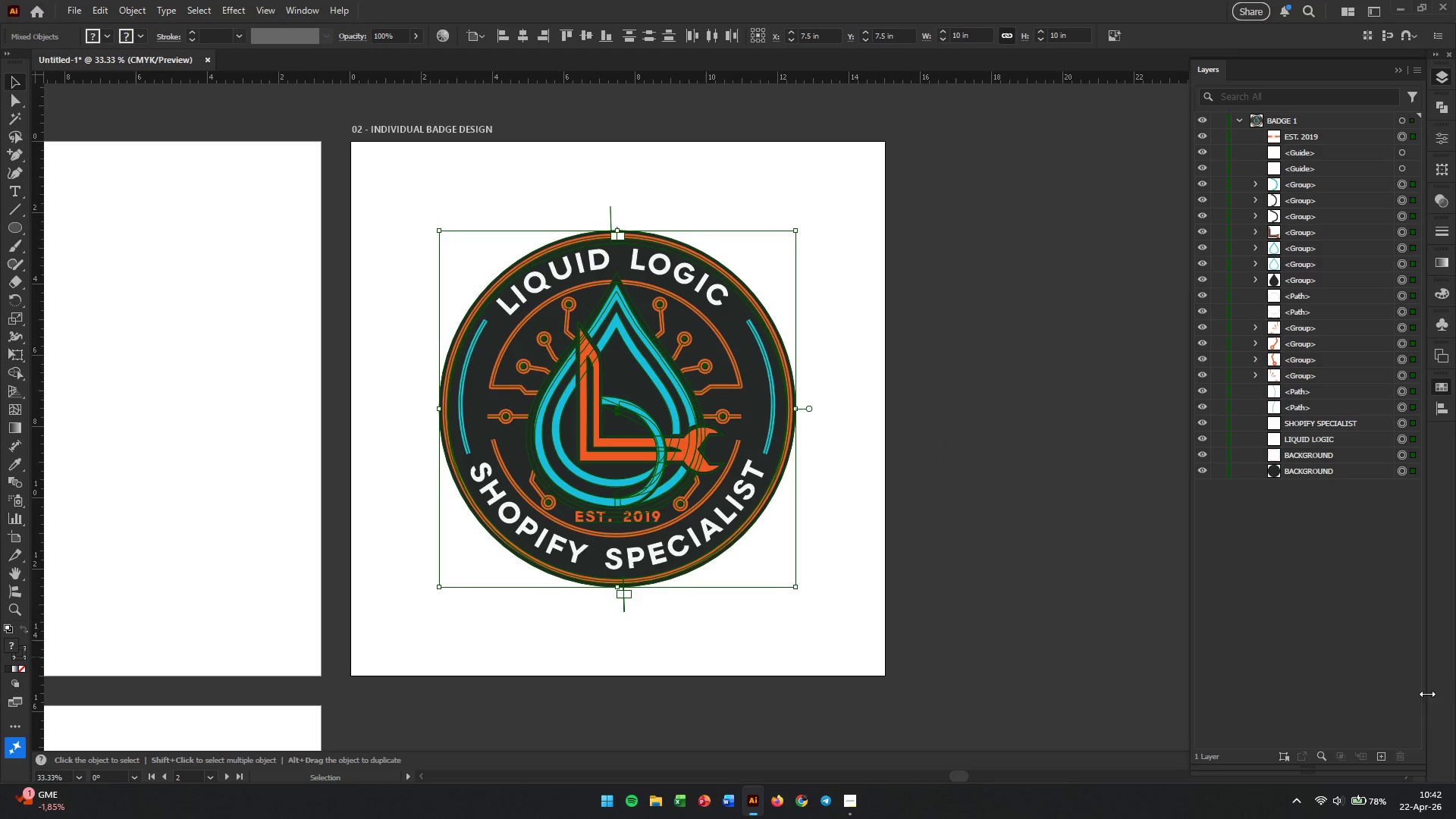 
mouse_move([1408, 743])
 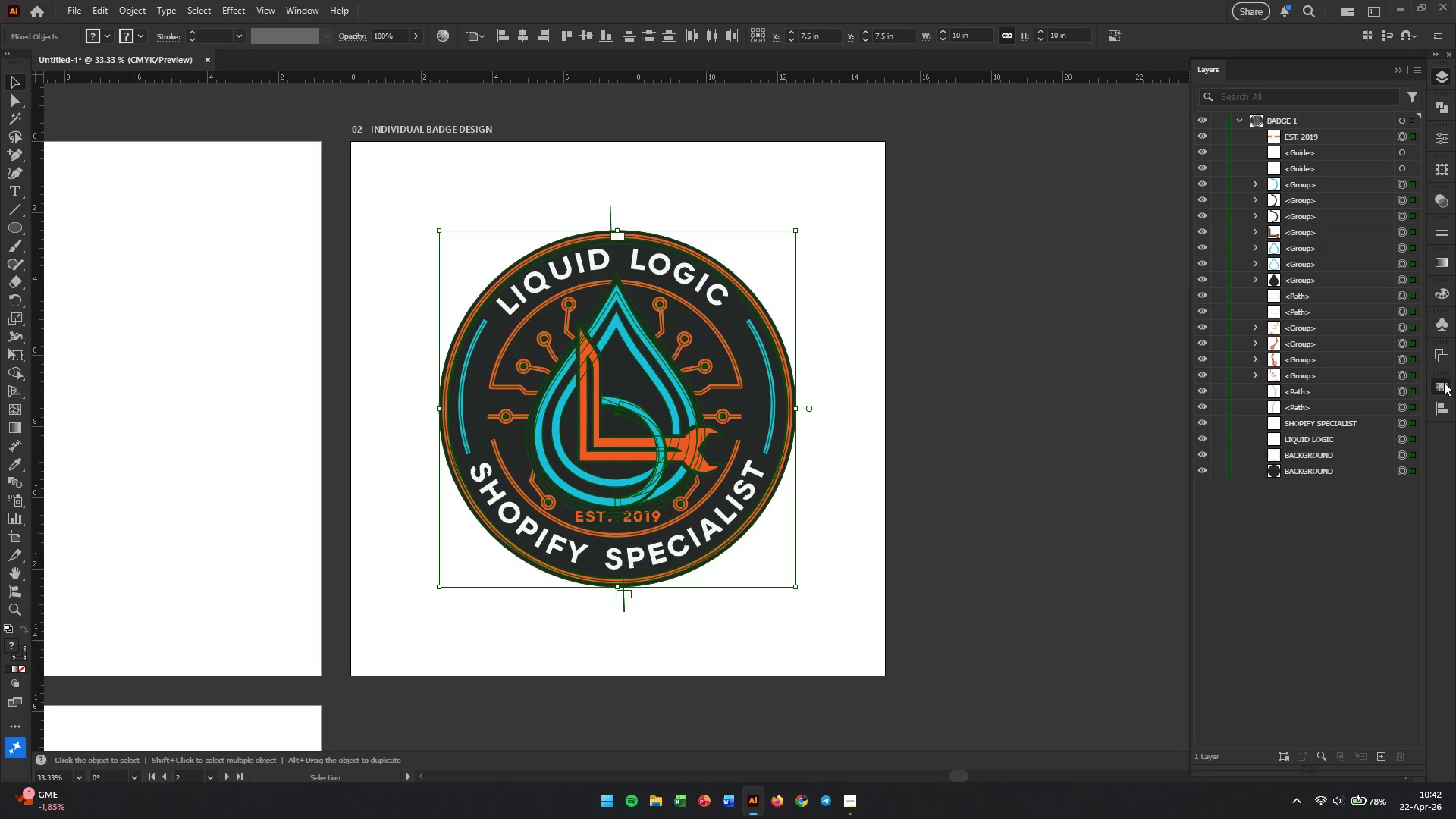 
double_click([1442, 388])
 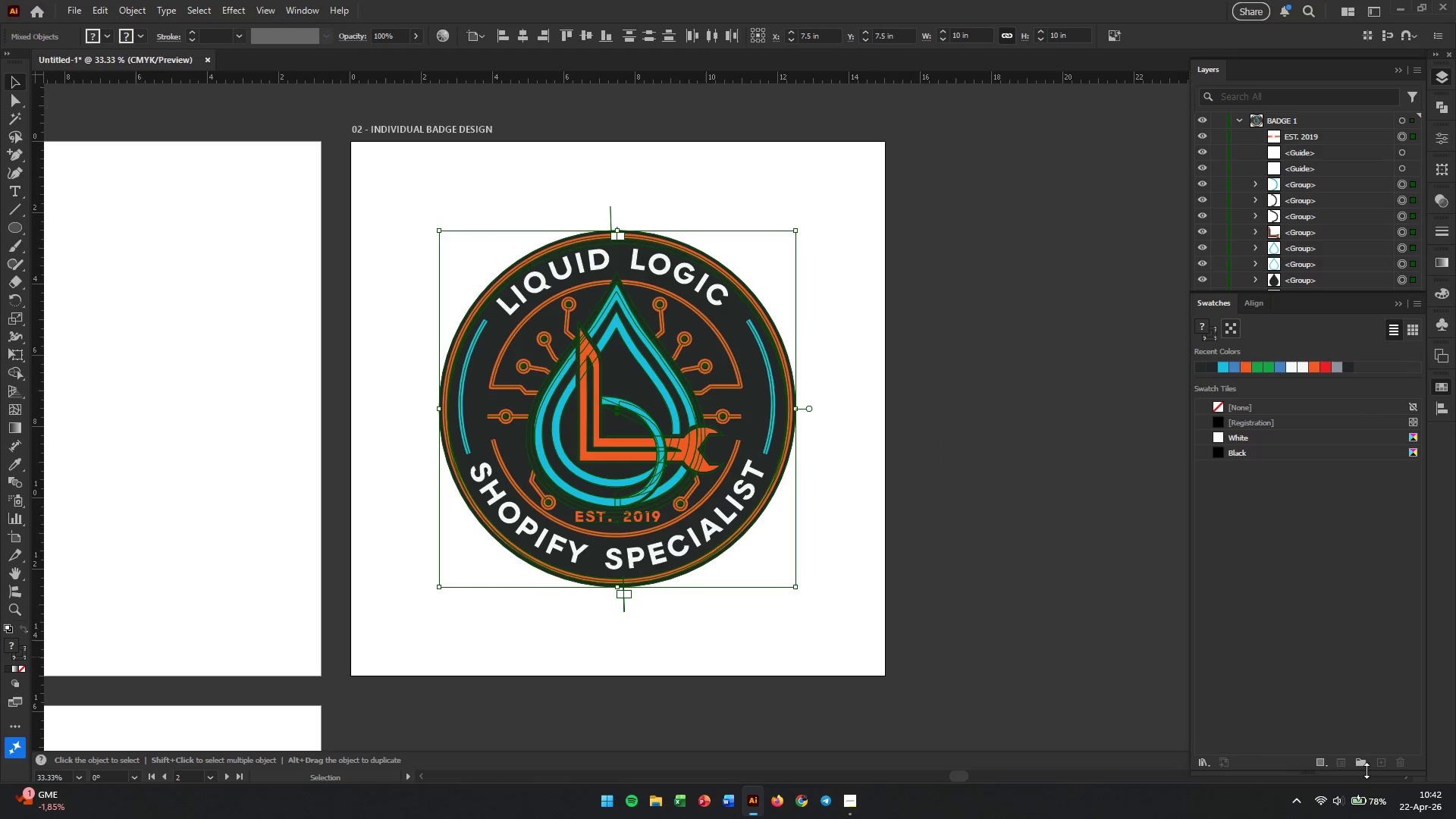 
left_click([1365, 764])
 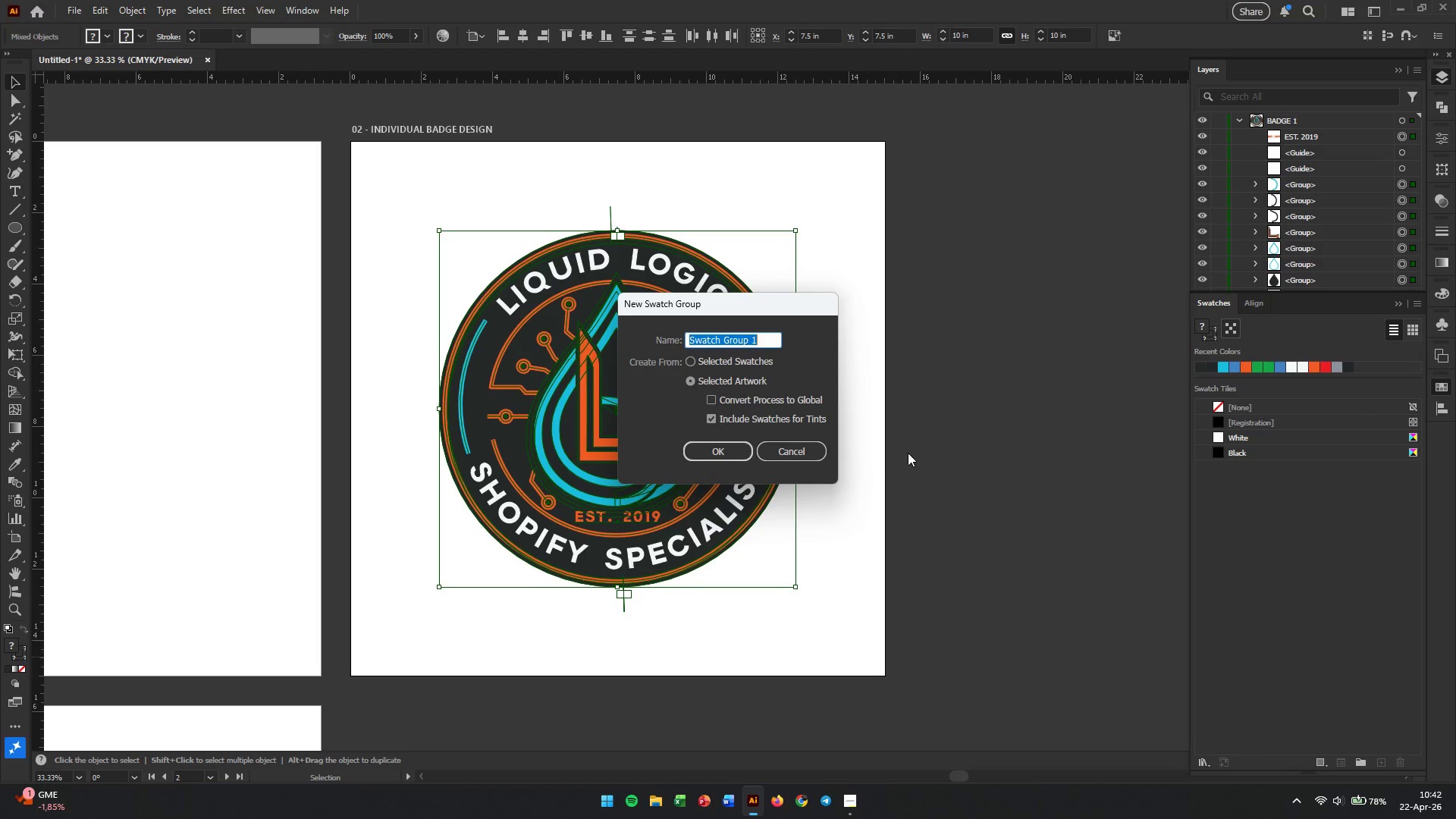 
type(BADGE COLOR)
 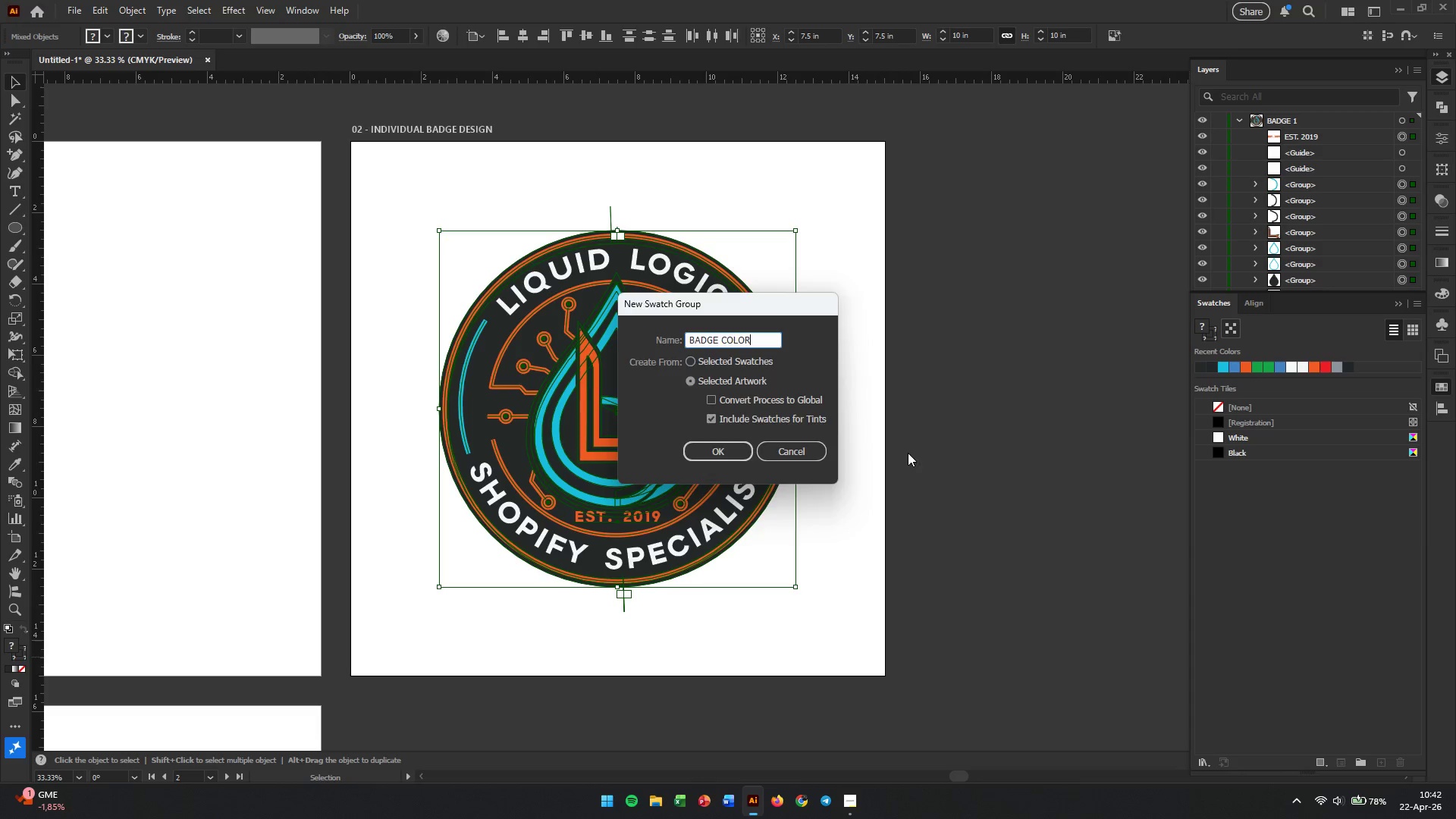 
key(Enter)
 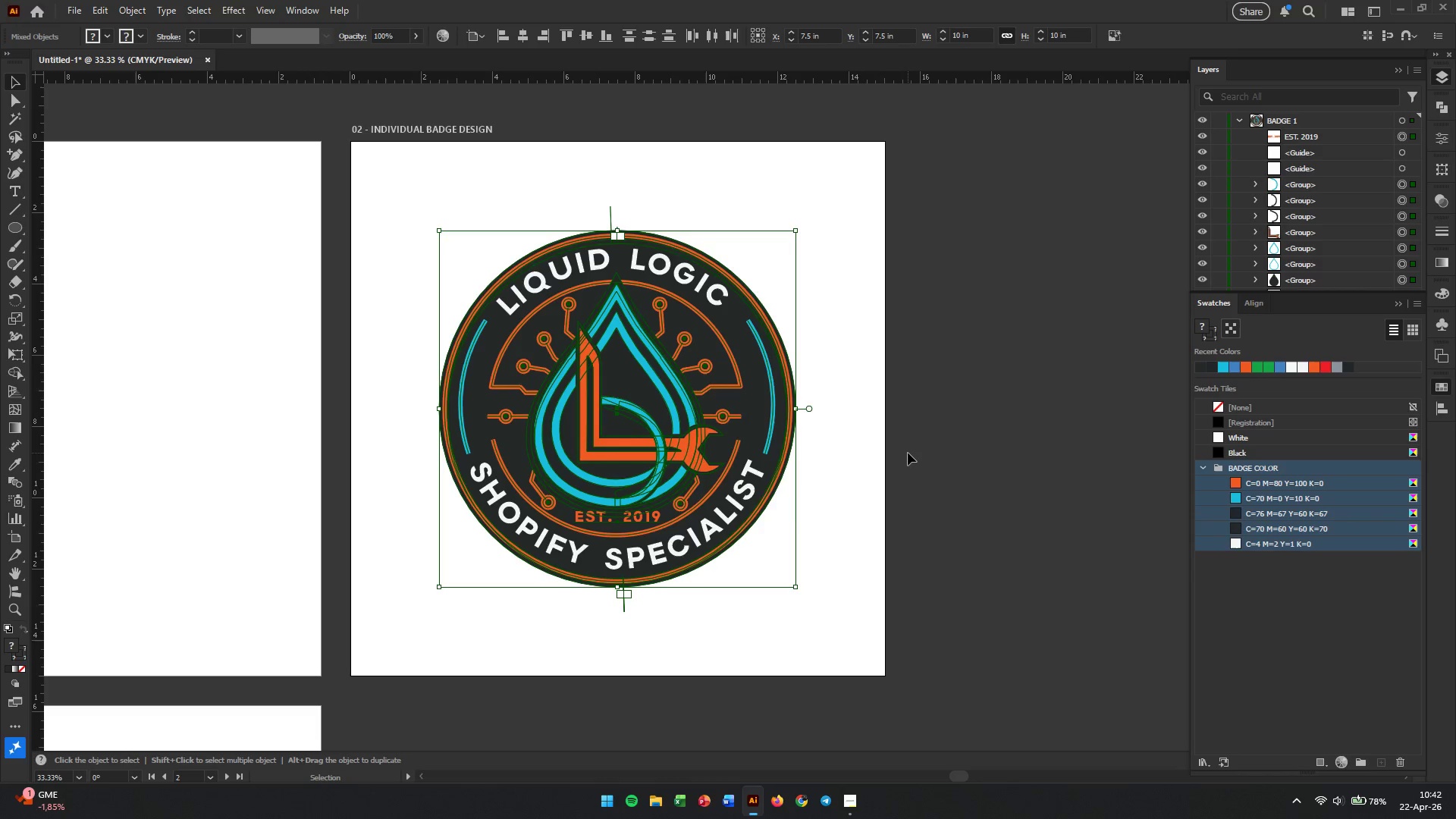 
left_click([908, 453])
 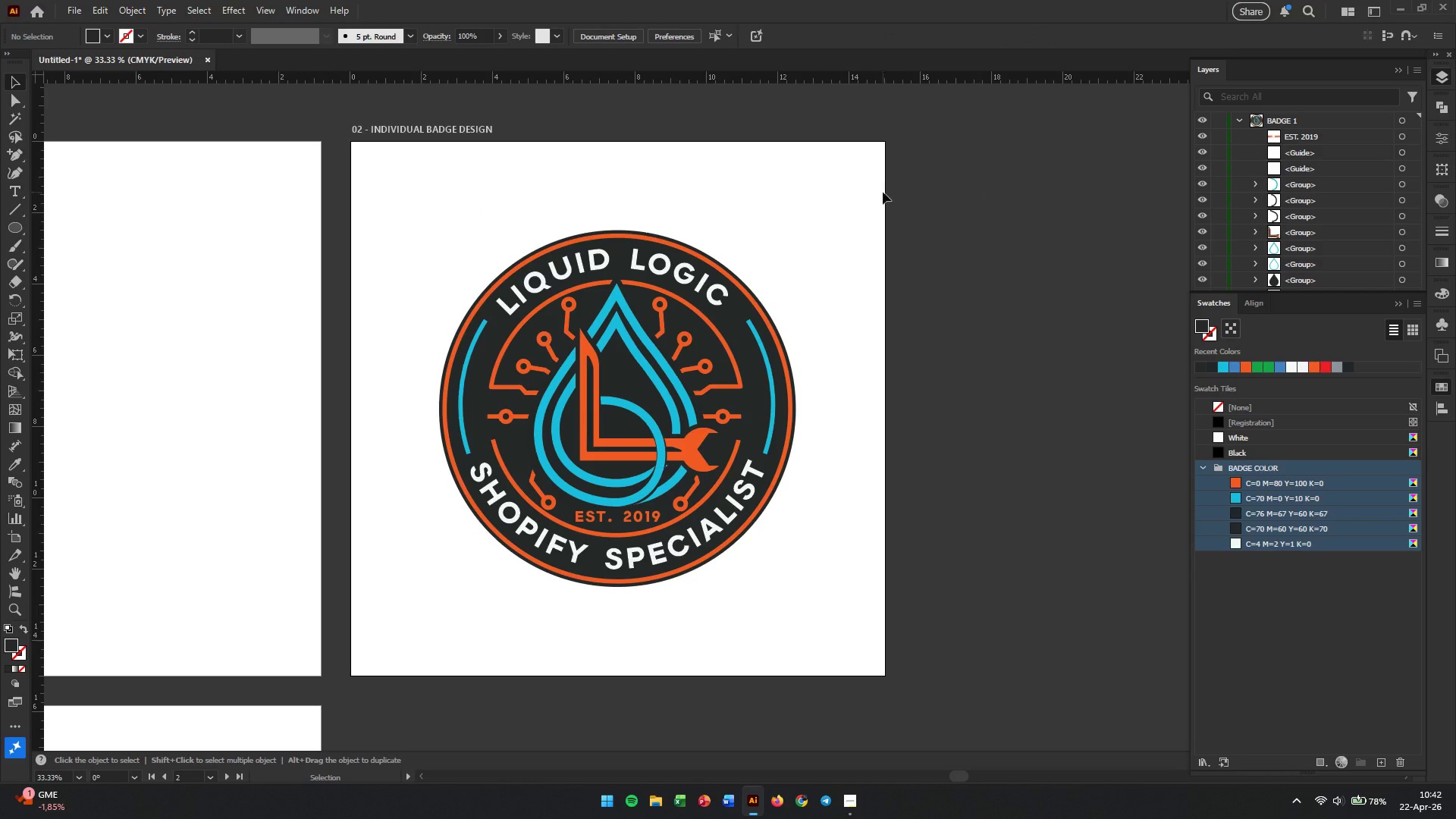 
mouse_move([1194, 140])
 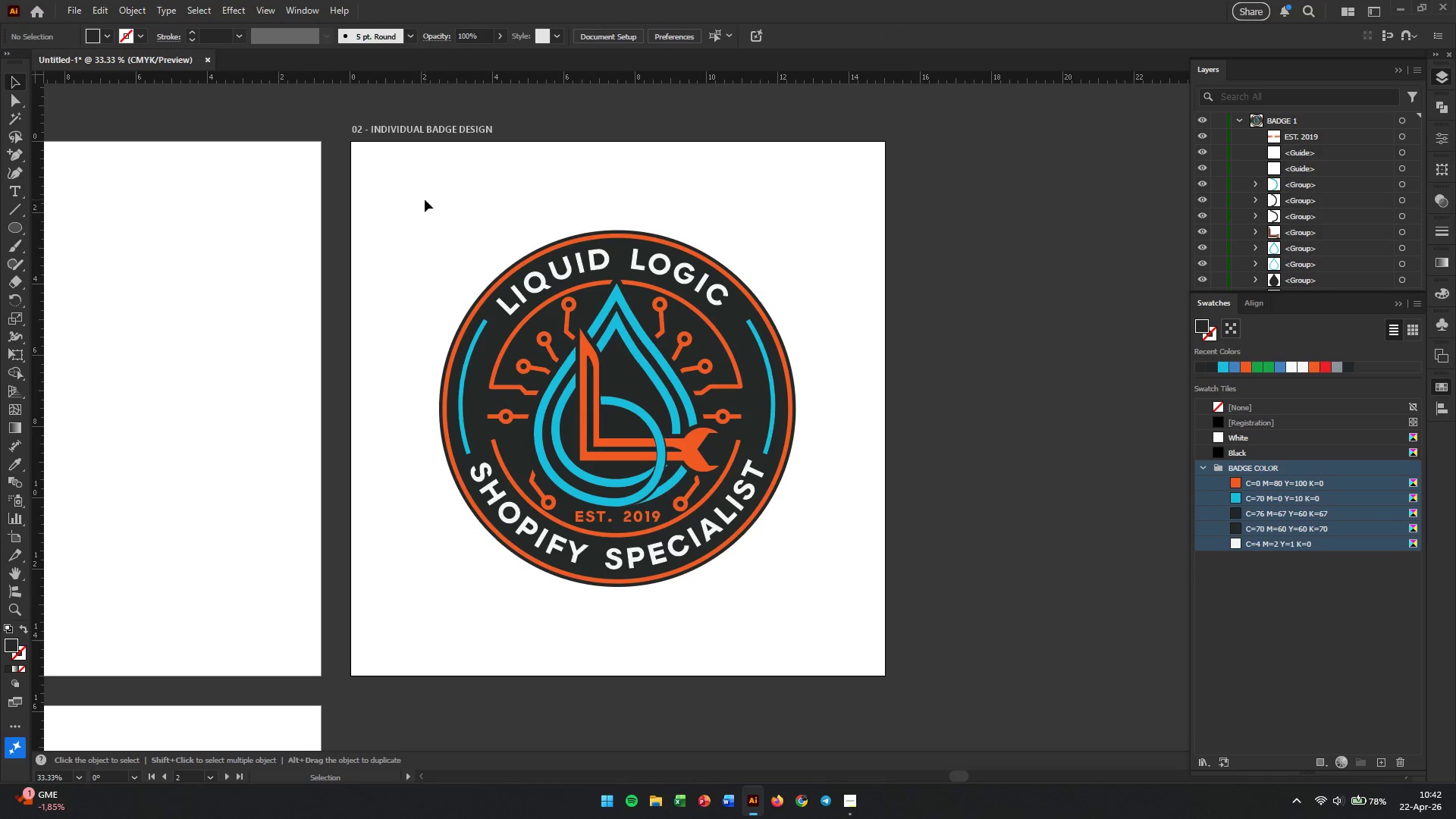 
left_click_drag(start_coordinate=[403, 199], to_coordinate=[843, 662])
 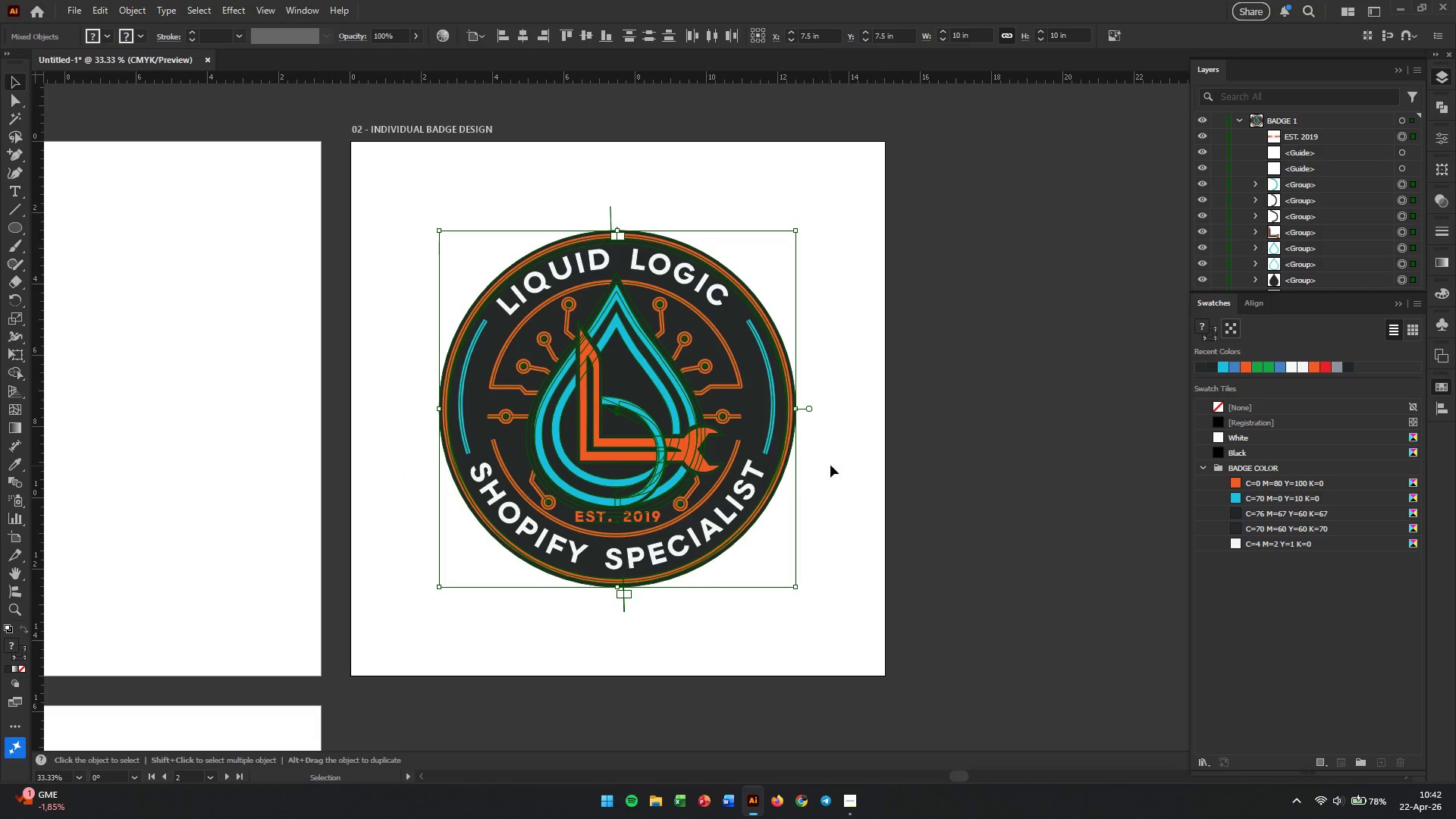 
key(Control+G)
 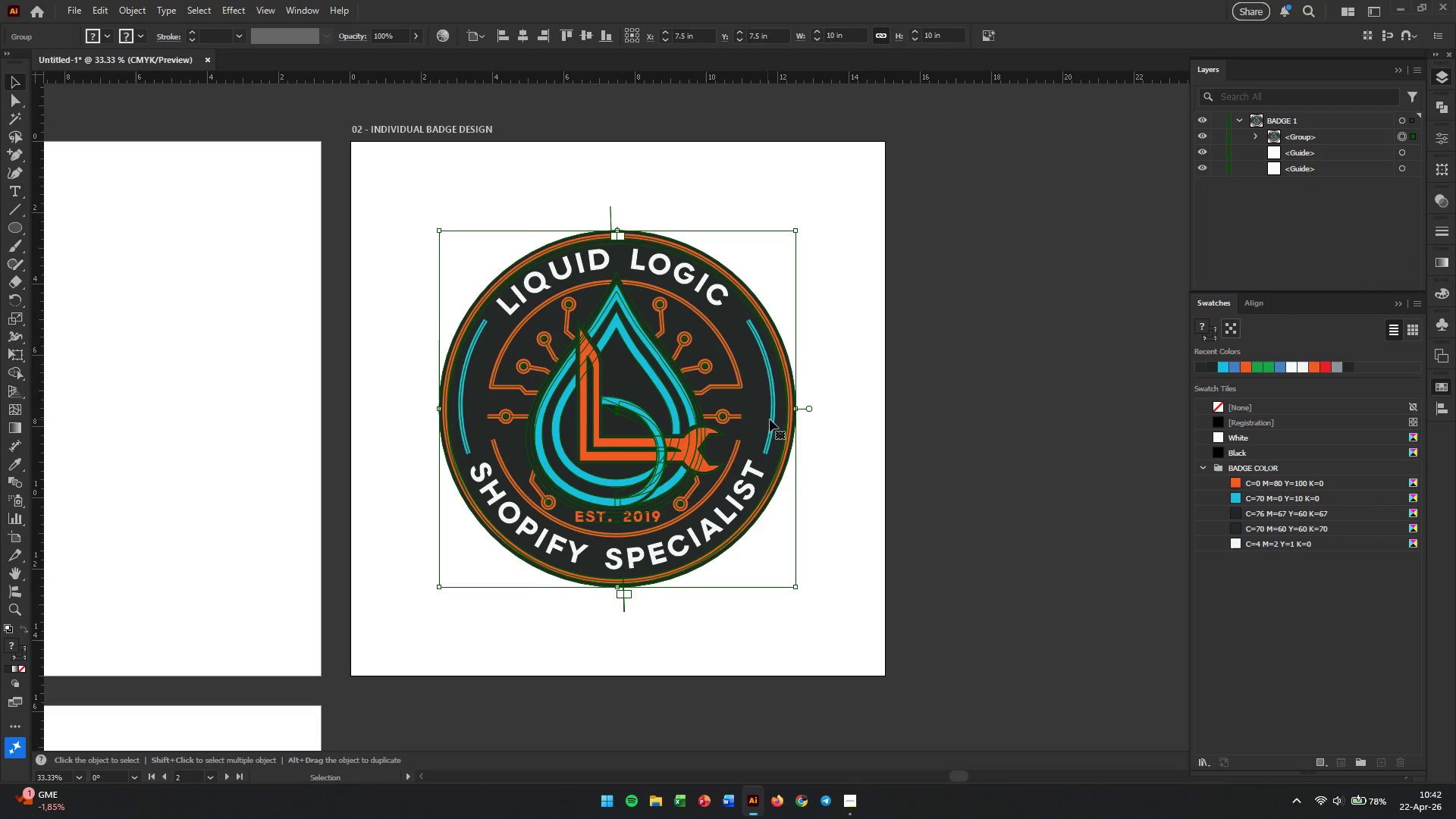 
hold_key(key=AltLeft, duration=0.41)
 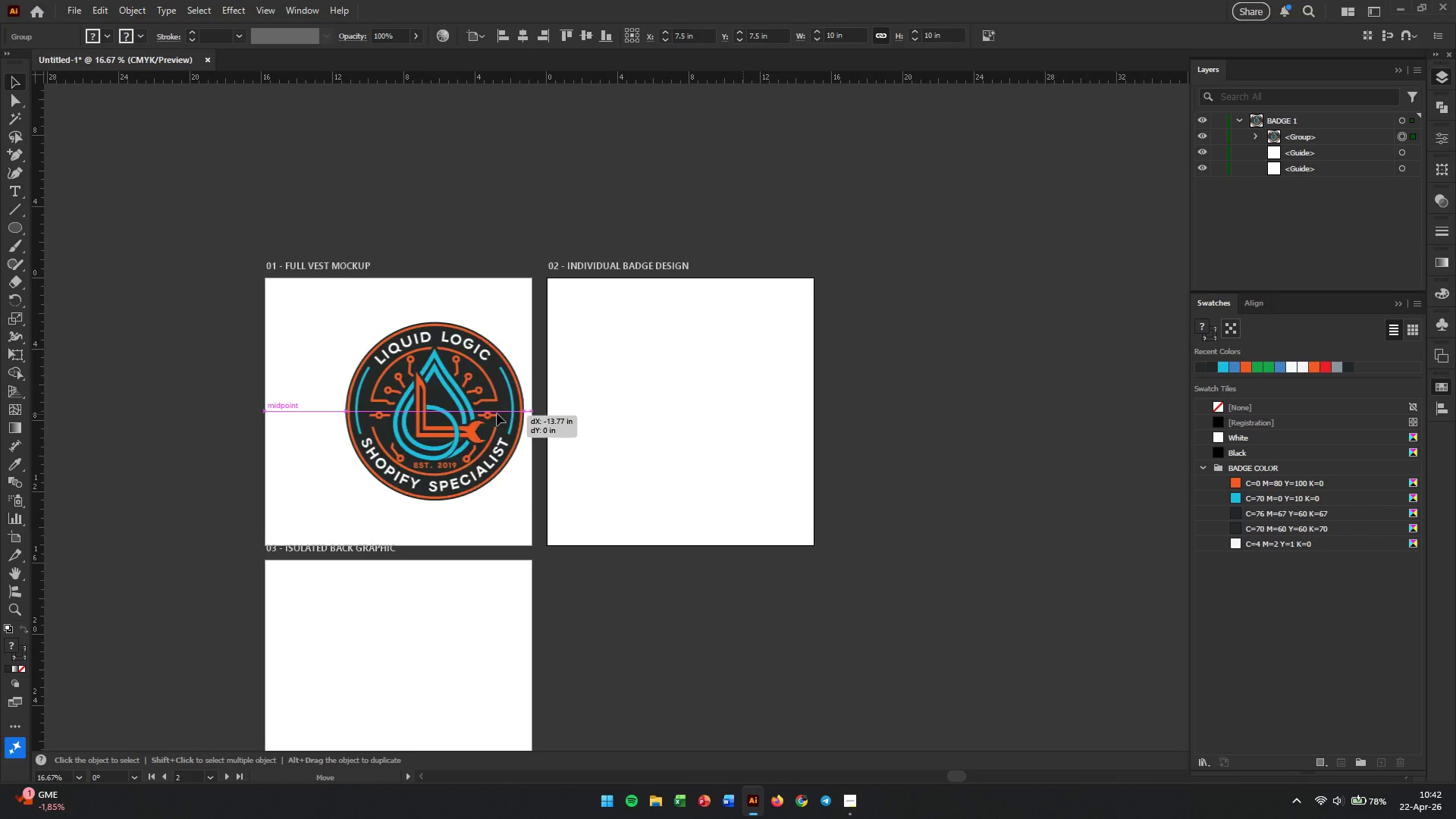 
left_click_drag(start_coordinate=[743, 414], to_coordinate=[461, 416])
 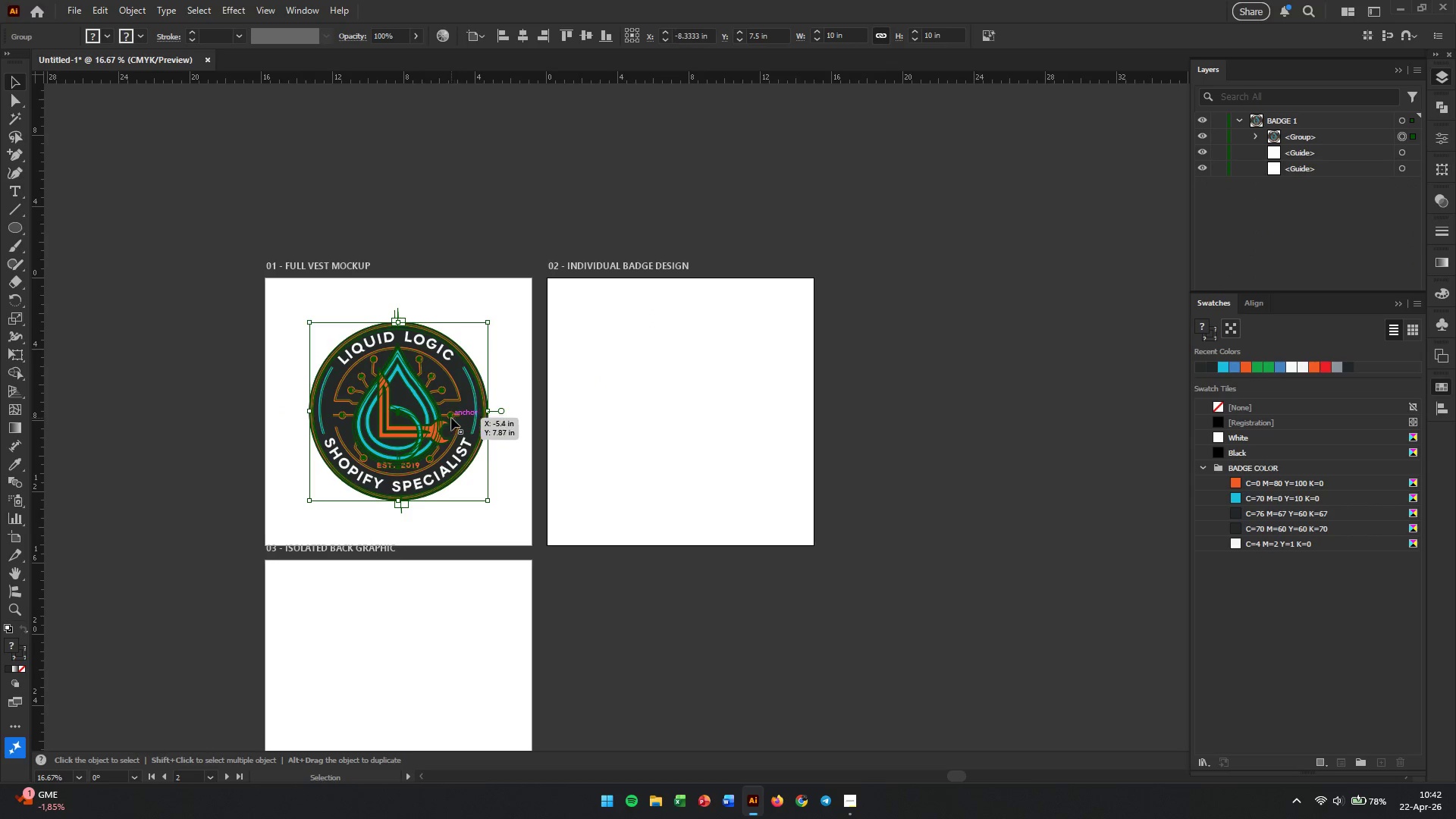 
scroll: coordinate [743, 414], scroll_direction: down, amount: 2.0
 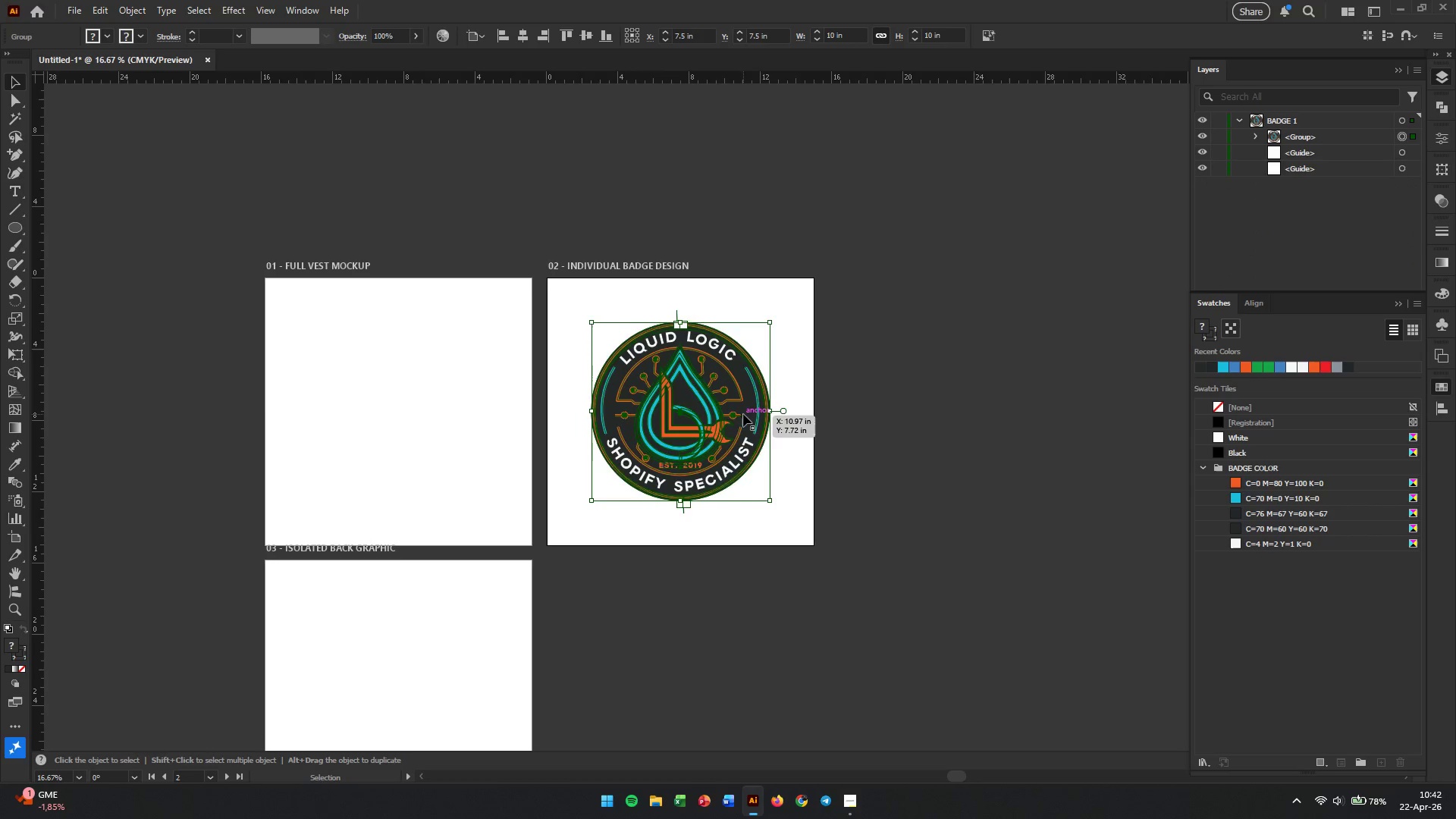 
hold_key(key=AltLeft, duration=1.28)
left_click_drag(start_coordinate=[449, 419], to_coordinate=[735, 421])
 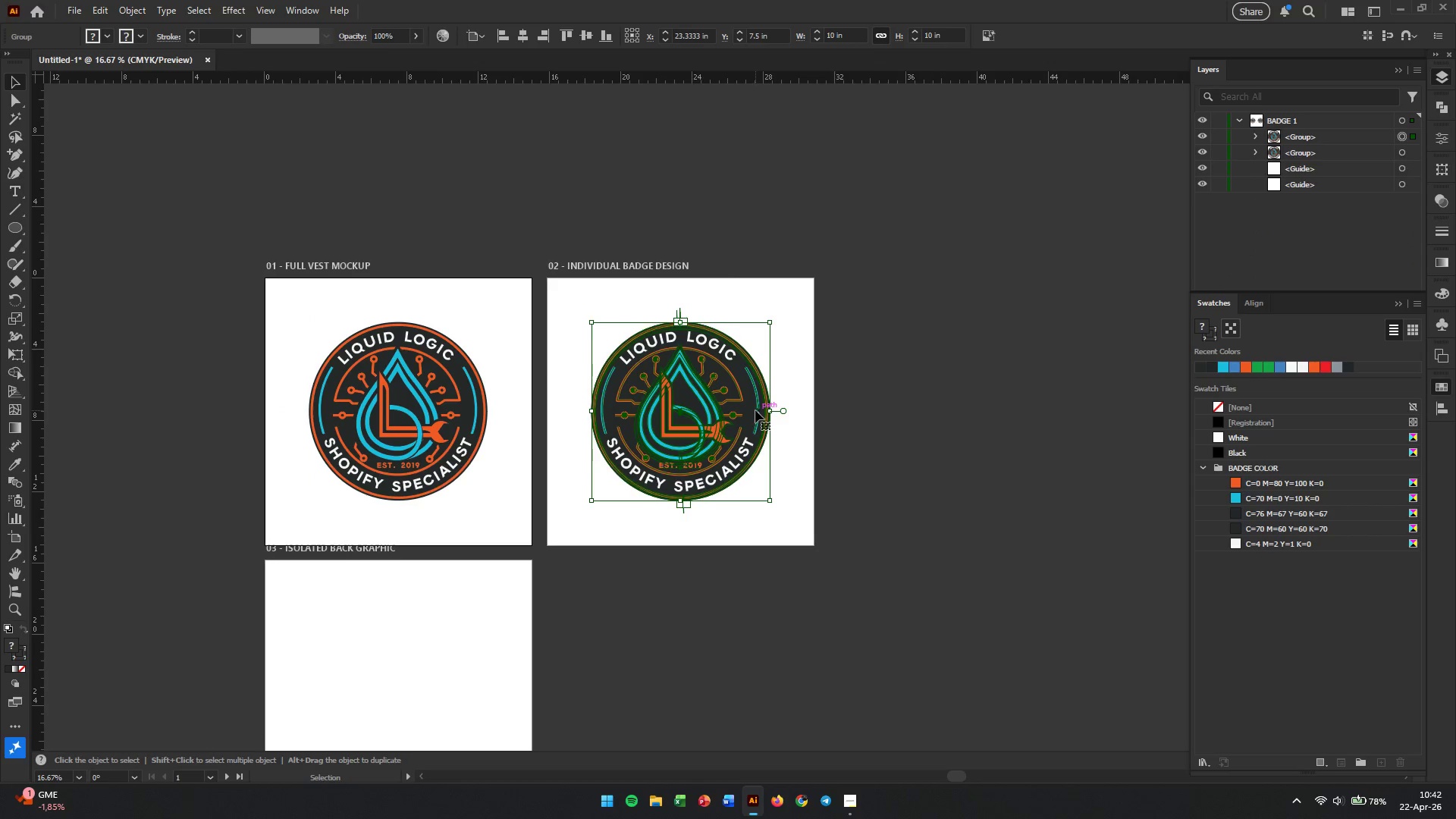 
hold_key(key=ShiftLeft, duration=0.81)
 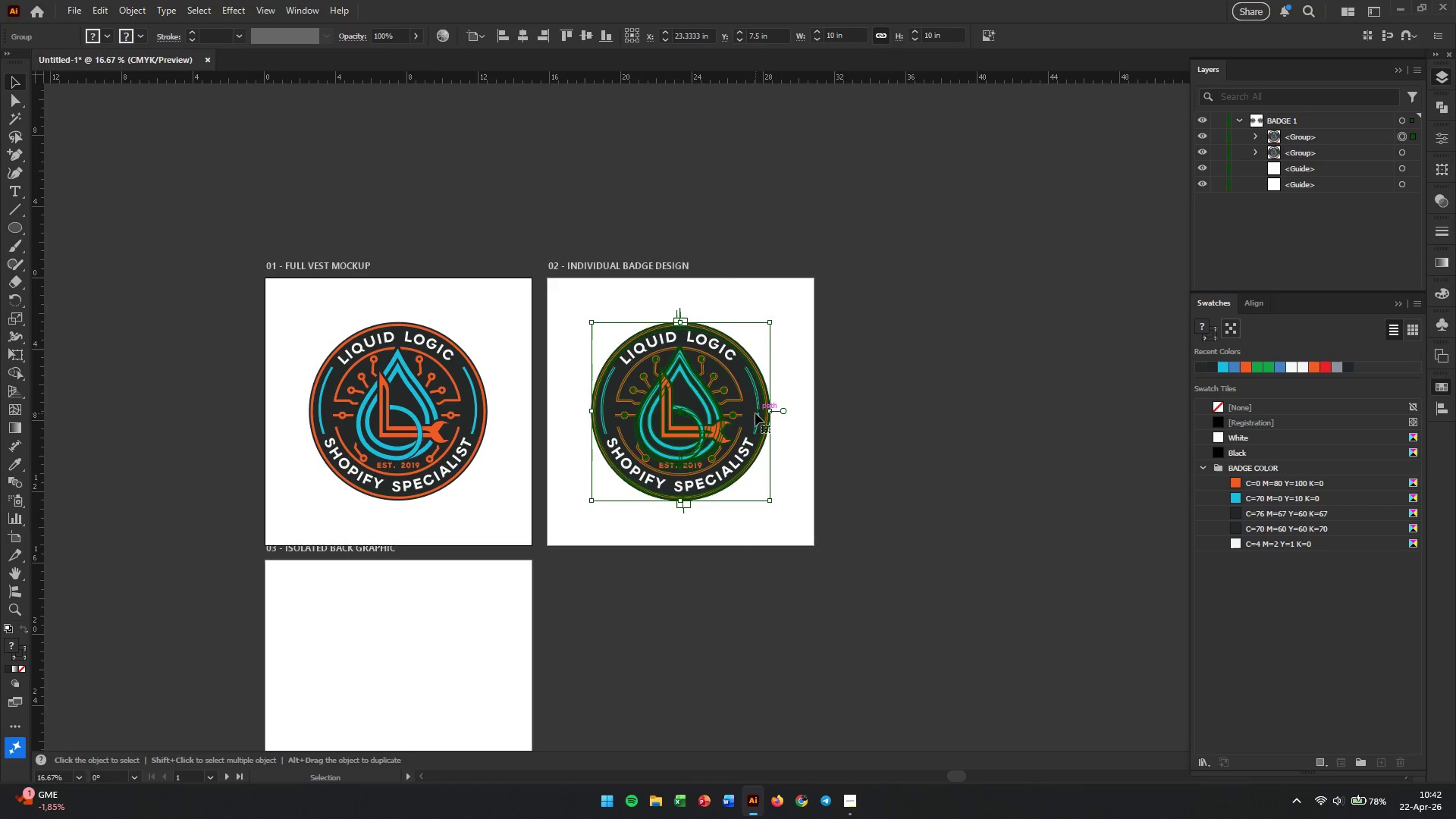 
hold_key(key=AltLeft, duration=0.45)
scroll: coordinate [755, 416], scroll_direction: up, amount: 2.0
 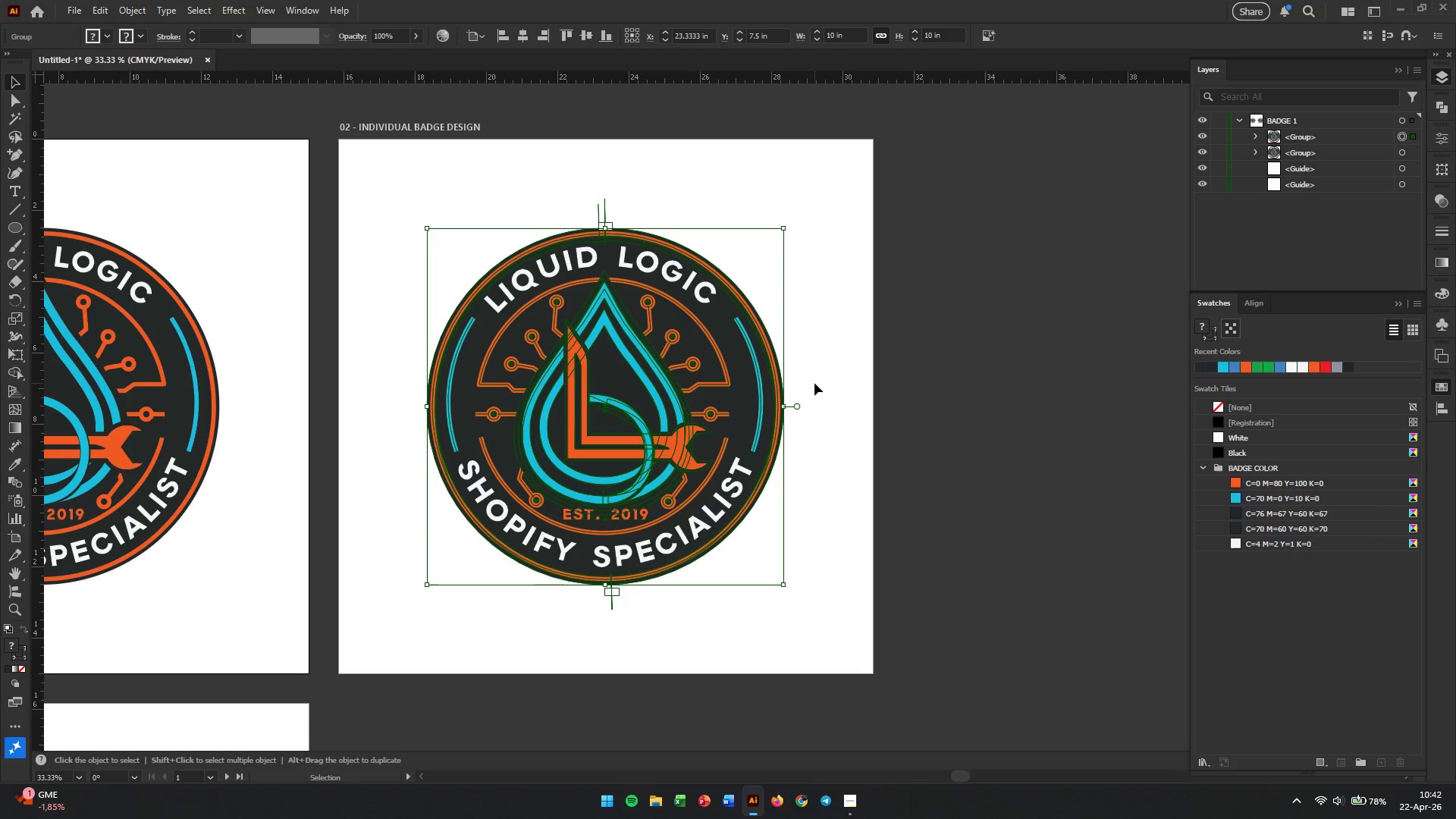 
left_click([814, 383])
 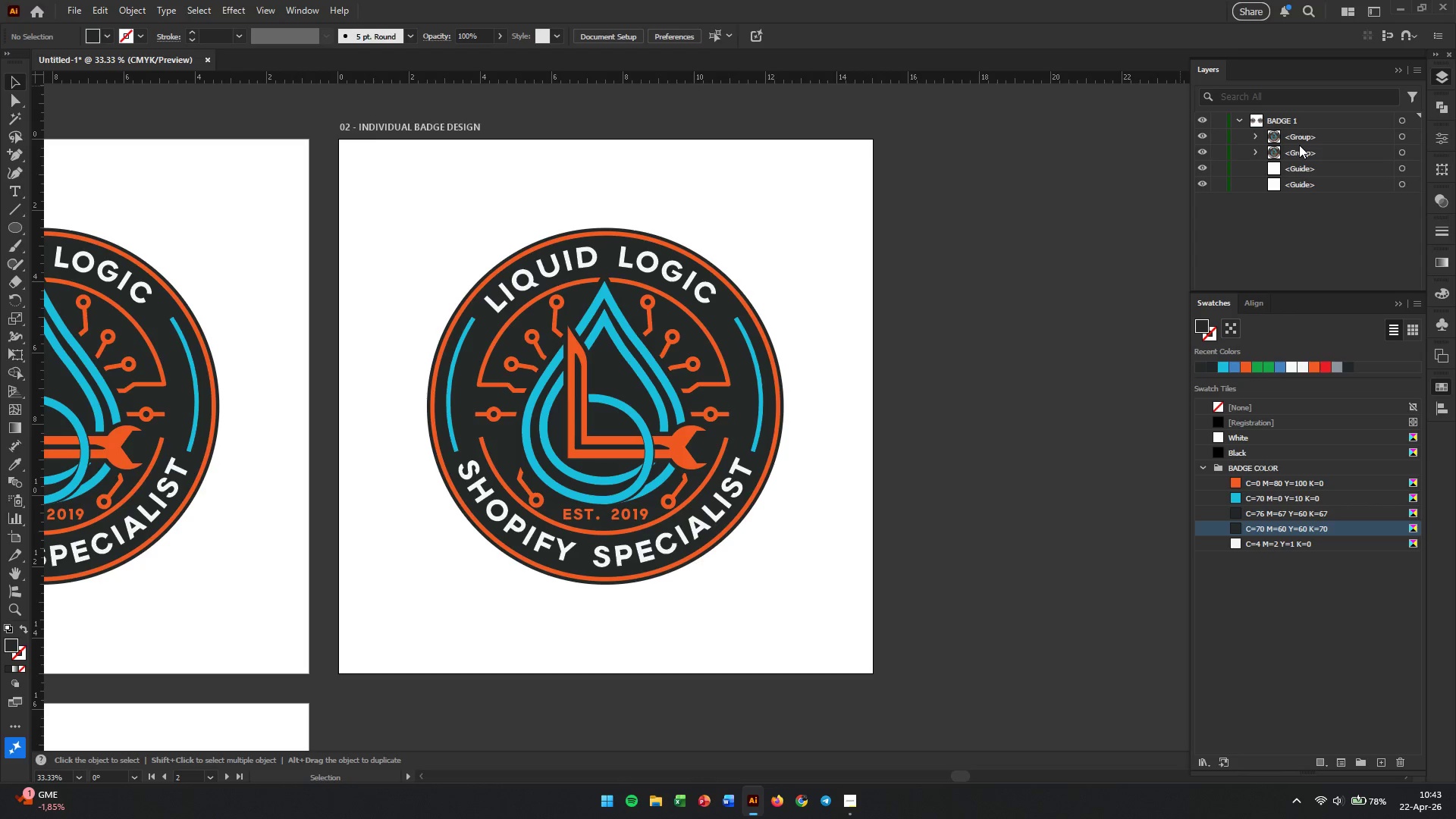 
wait(9.34)
 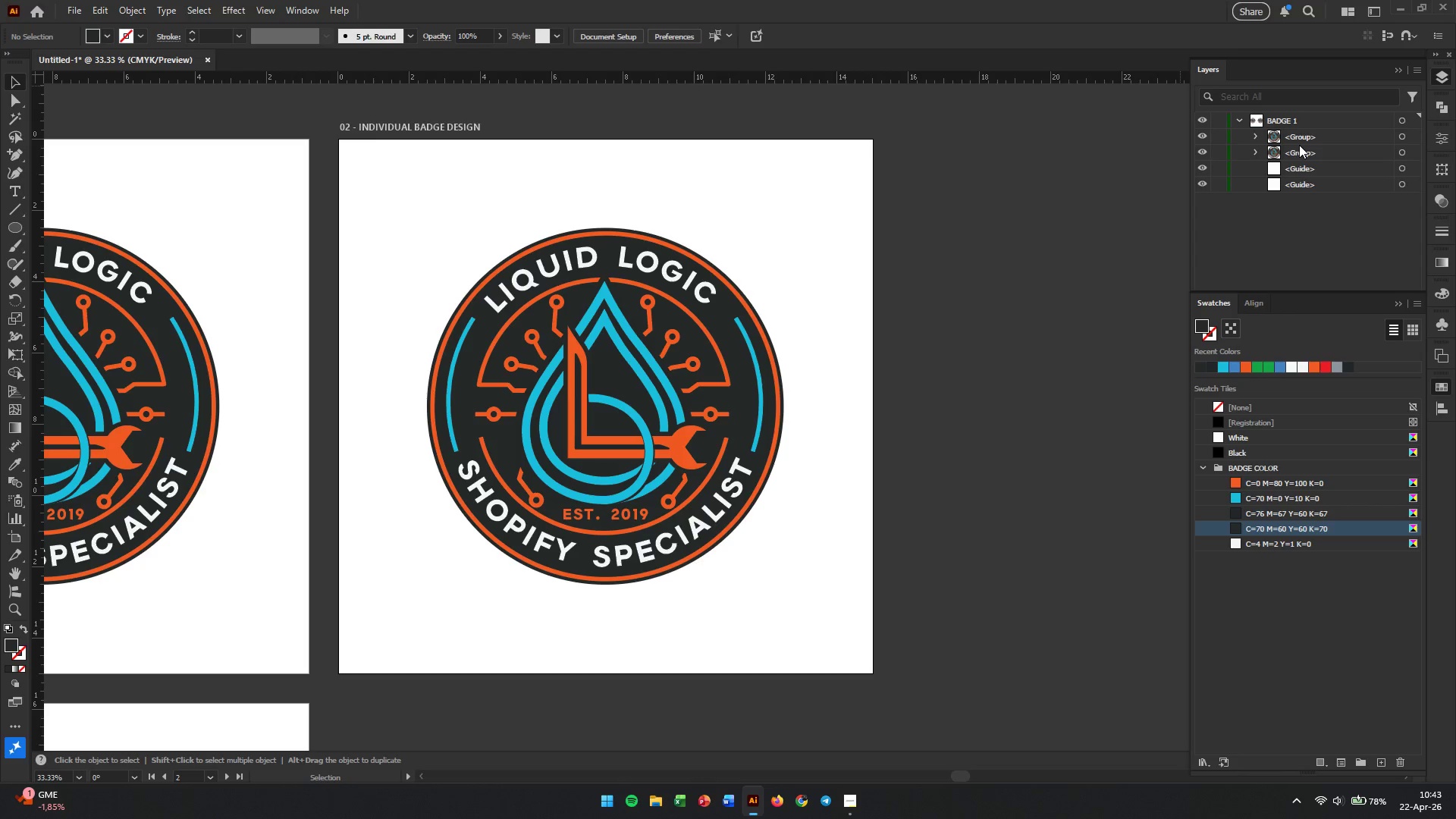 
left_click([1206, 153])
 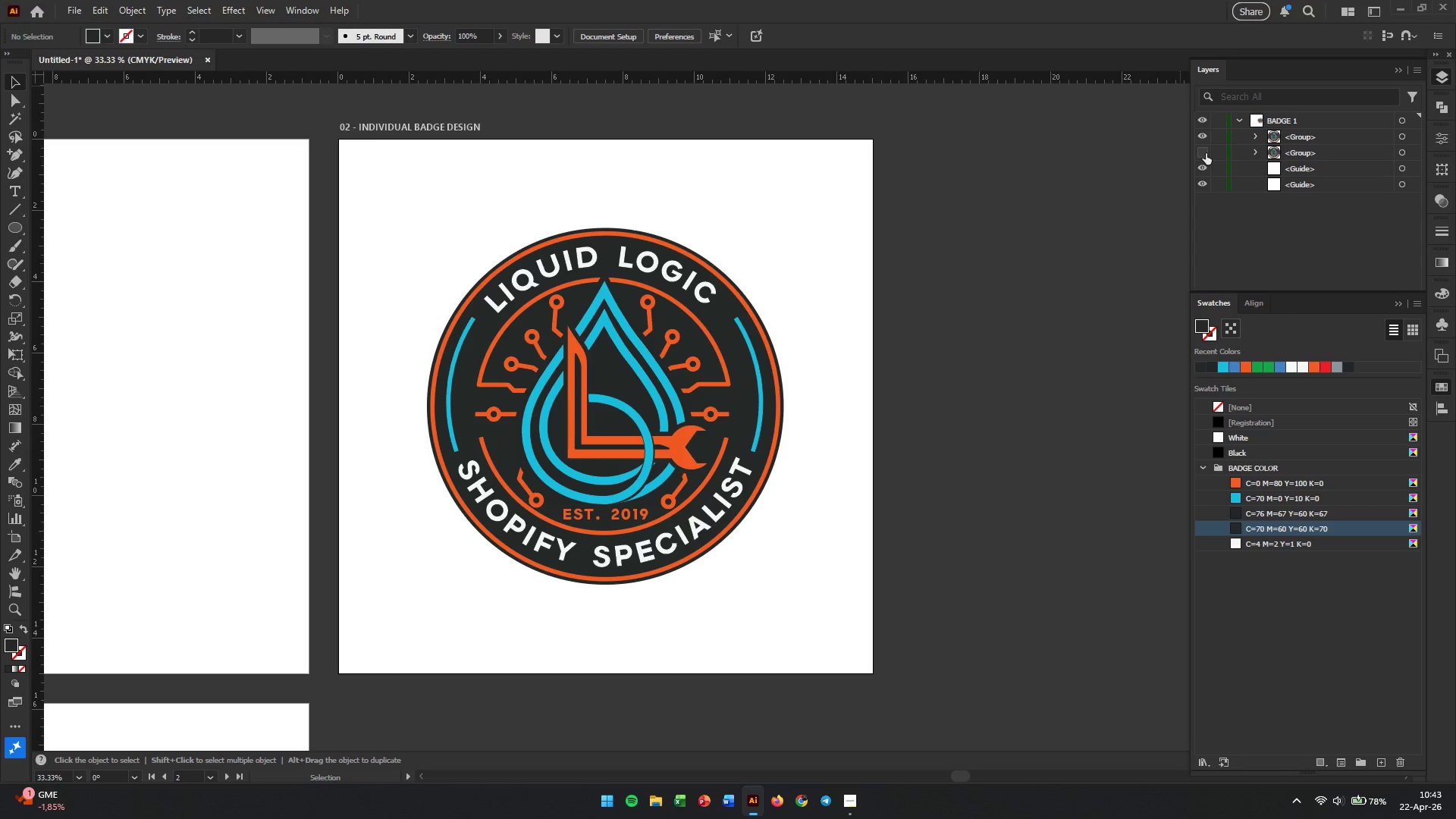 
left_click([1206, 153])
 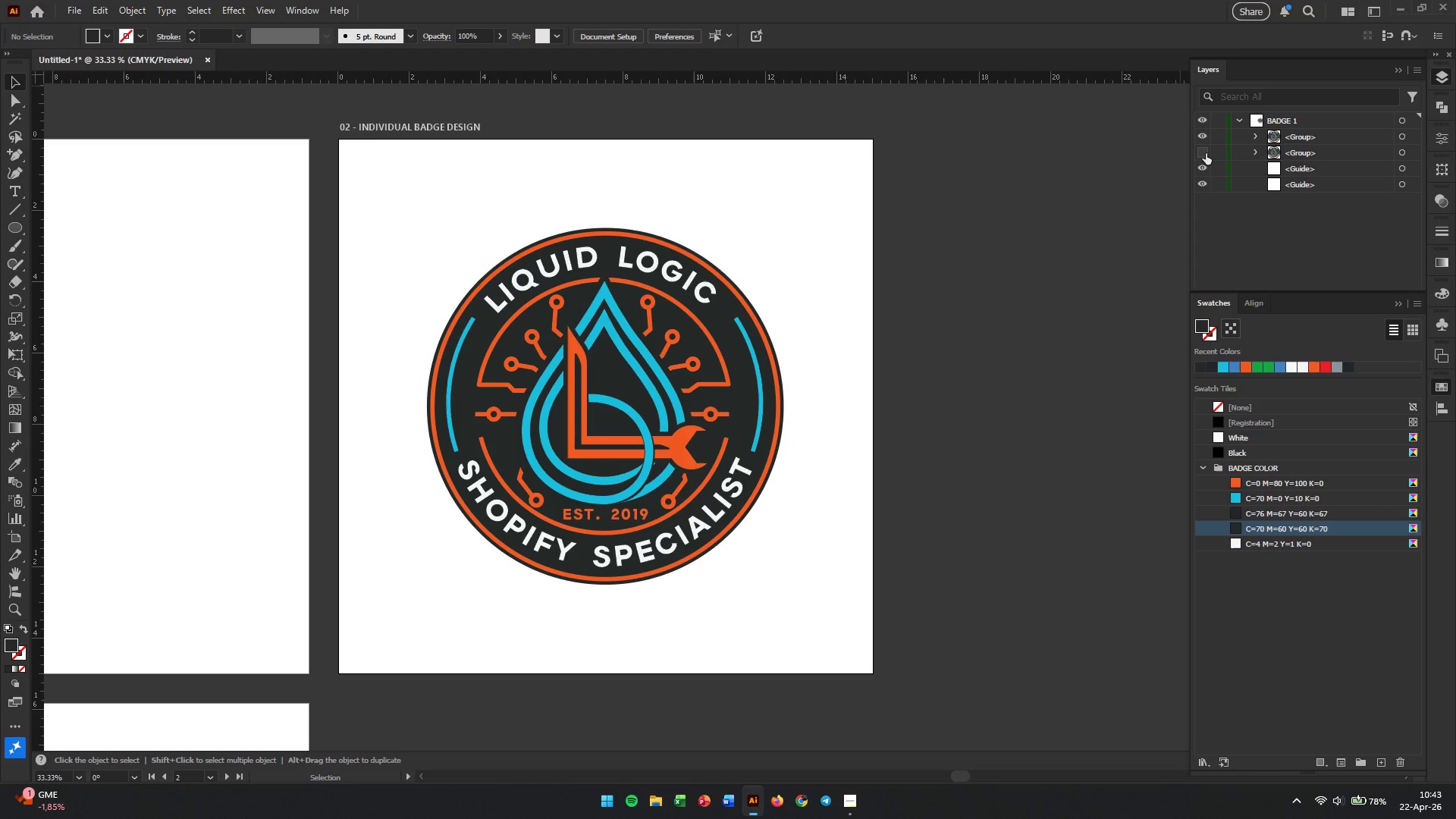 
double_click([1206, 153])
 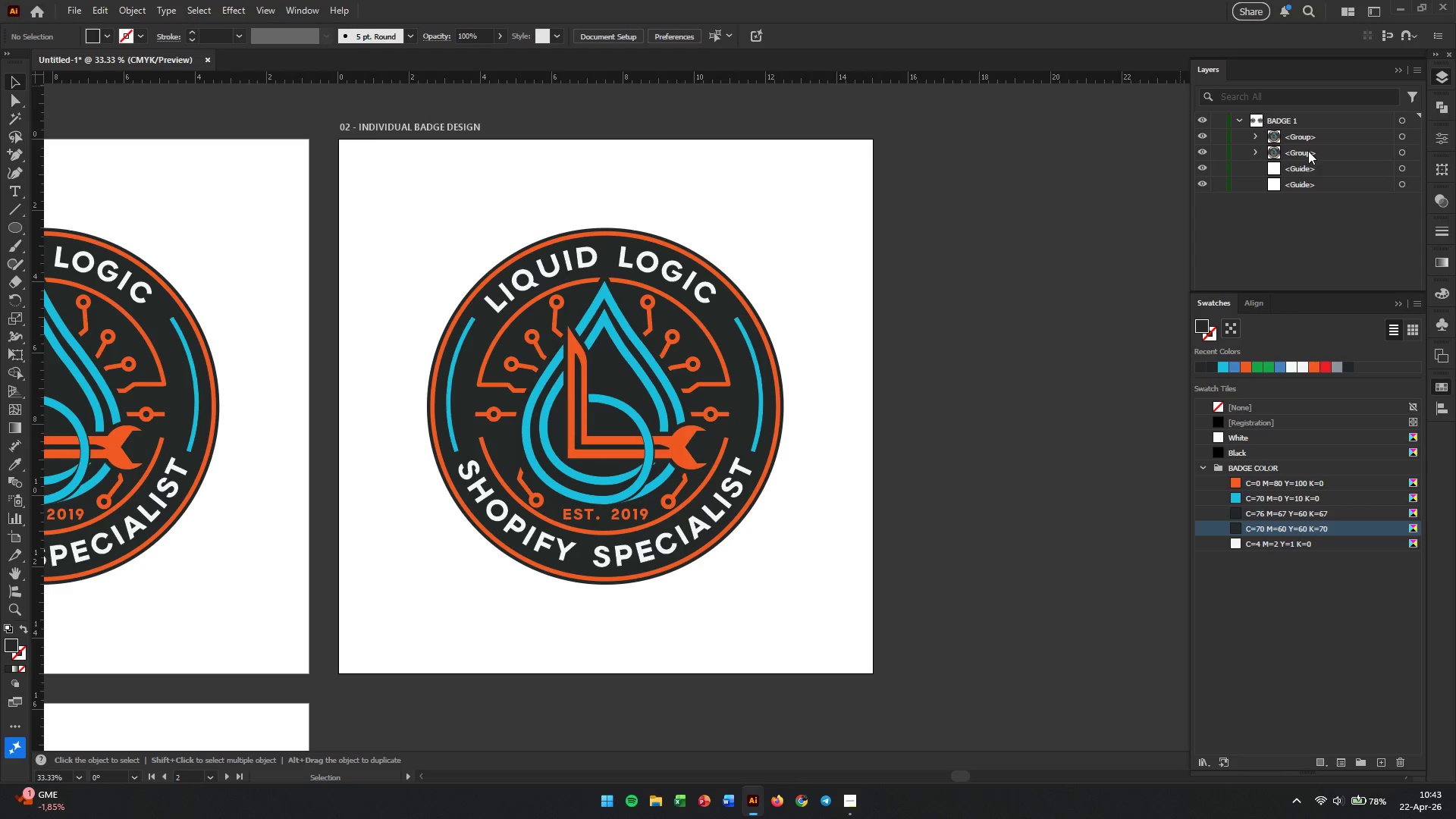 
double_click([1308, 151])
 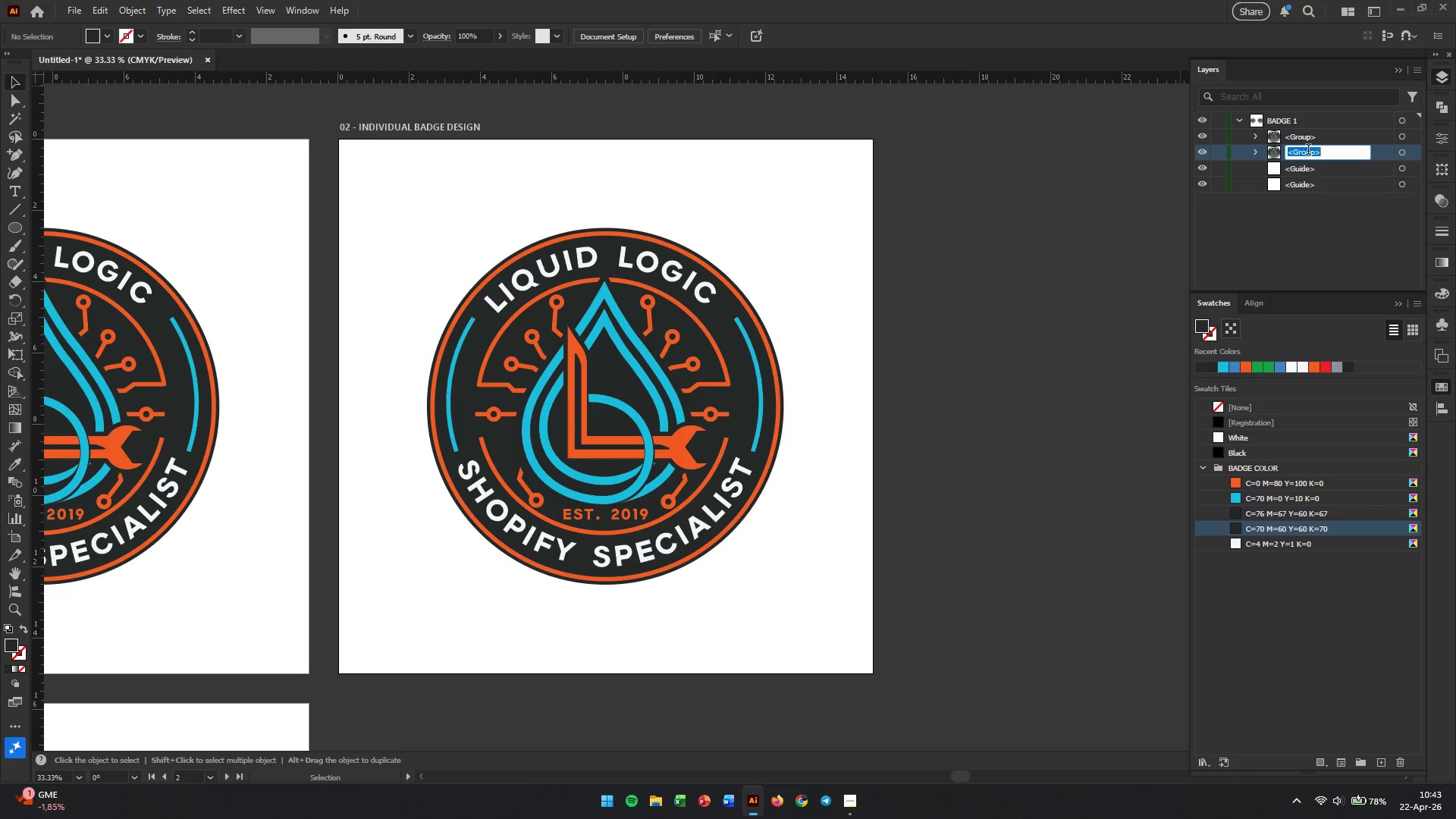 
triple_click([1308, 151])
 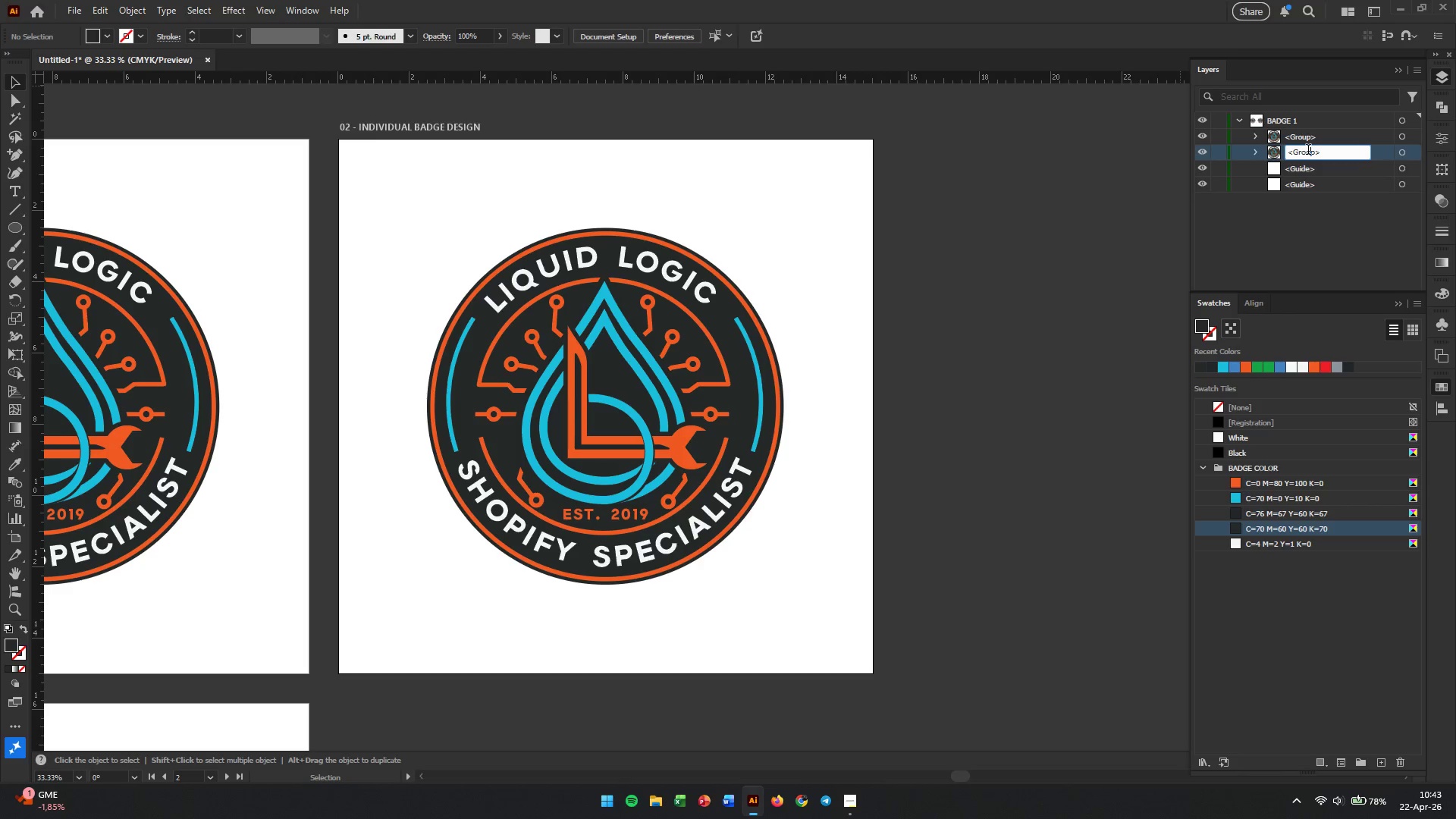 
triple_click([1308, 151])
 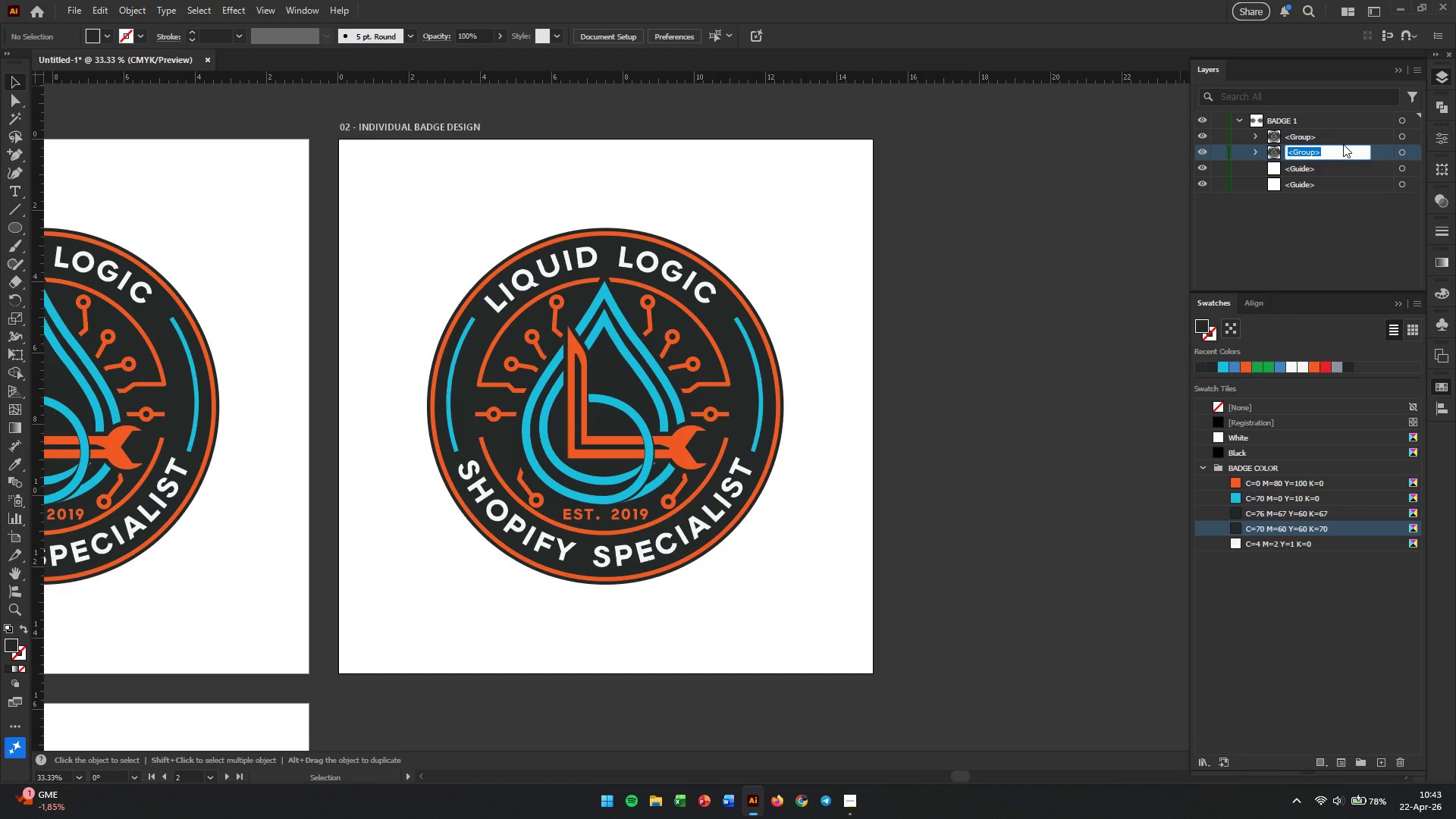 
type(LIQUID LOGIC)
 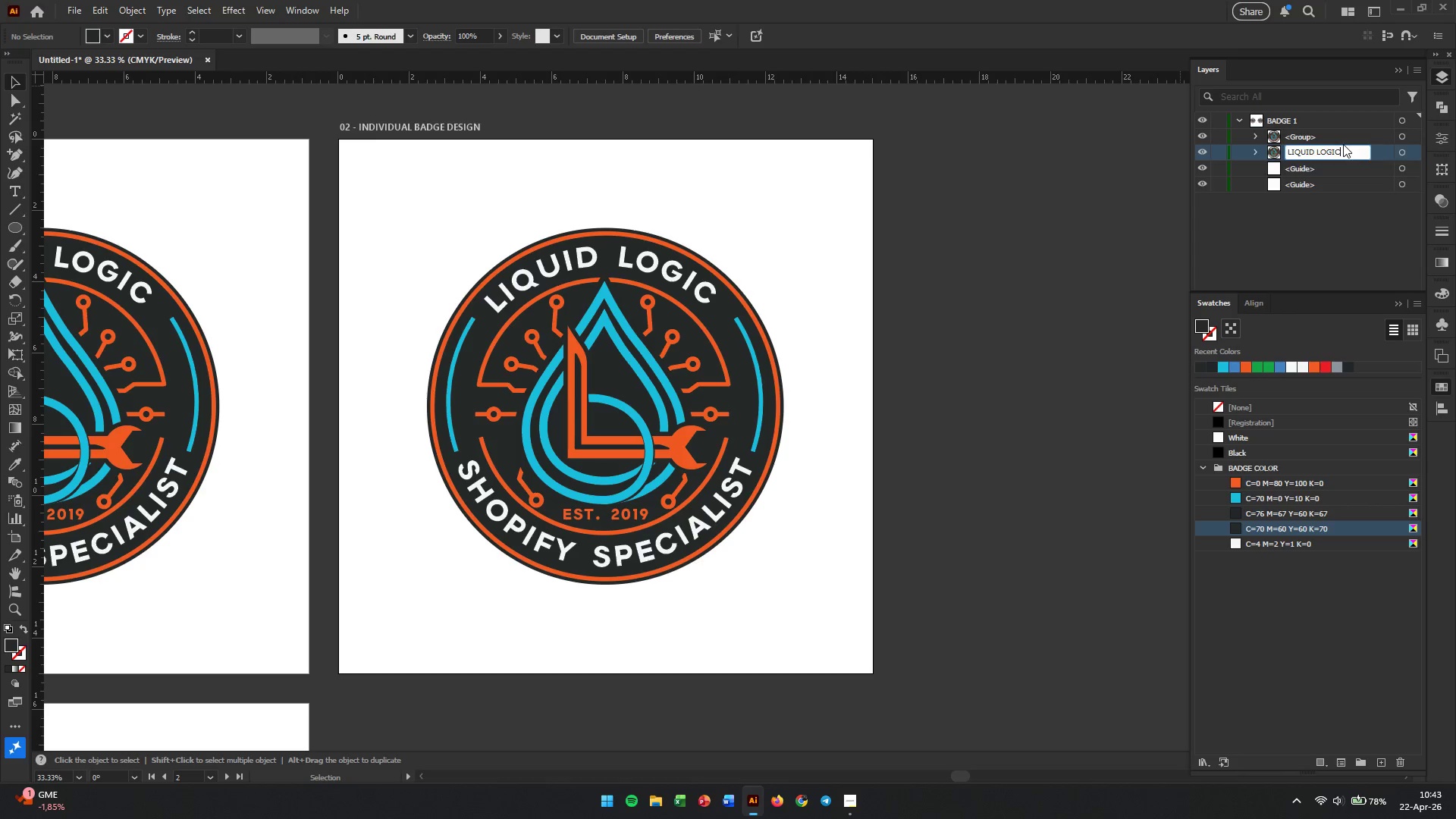 
key(Enter)
 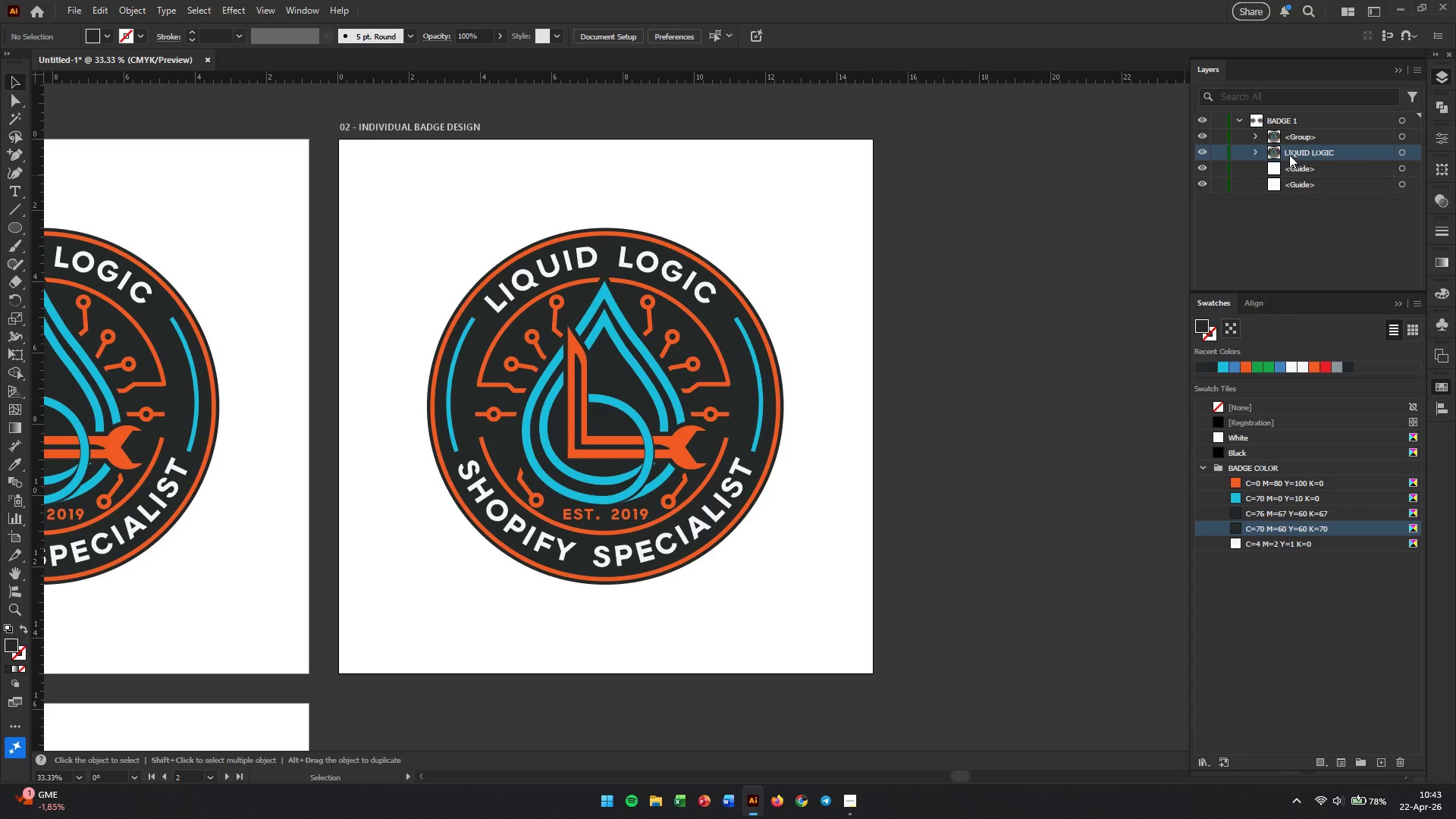 
left_click([1266, 136])
 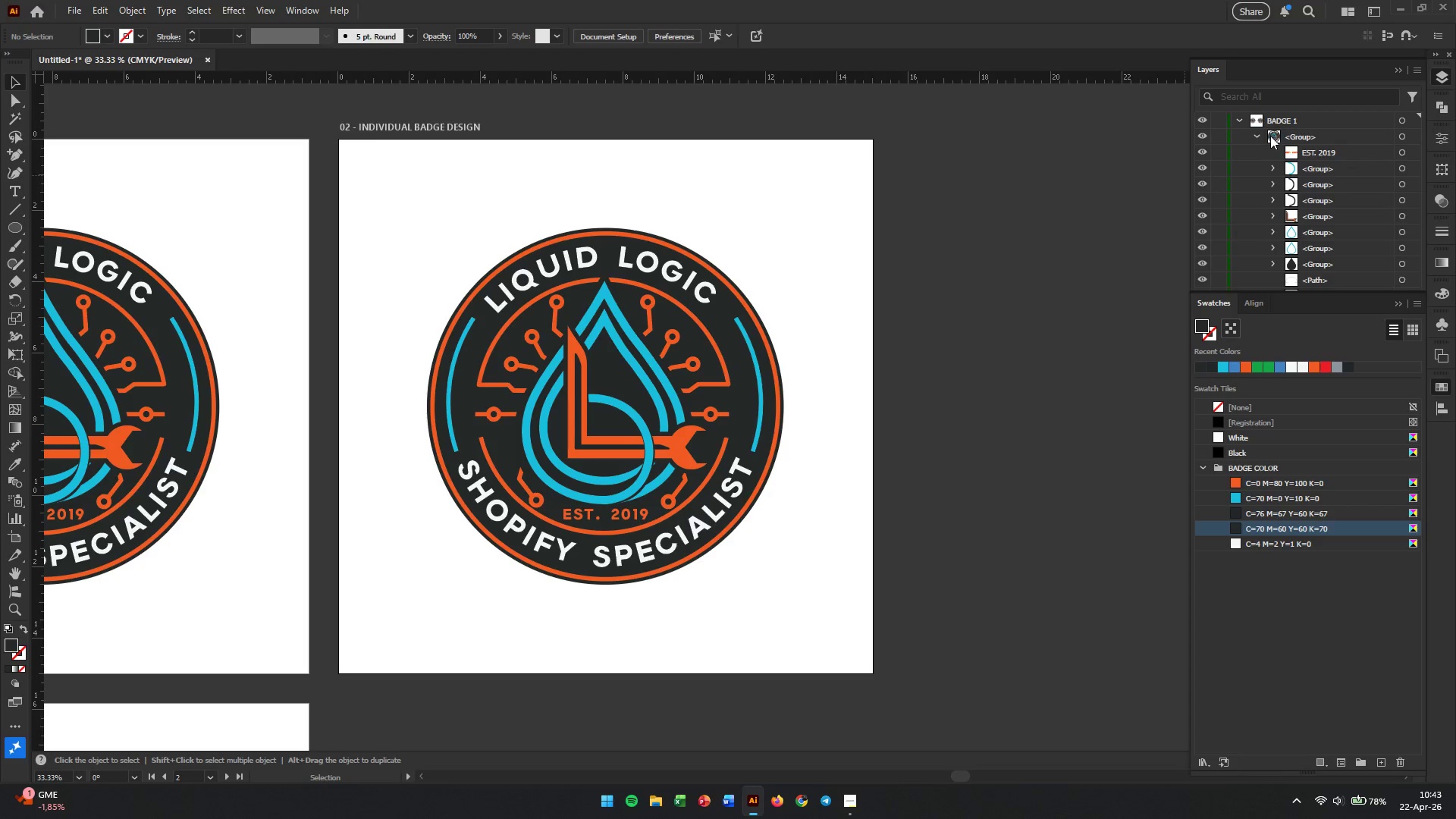 
left_click([1255, 136])
 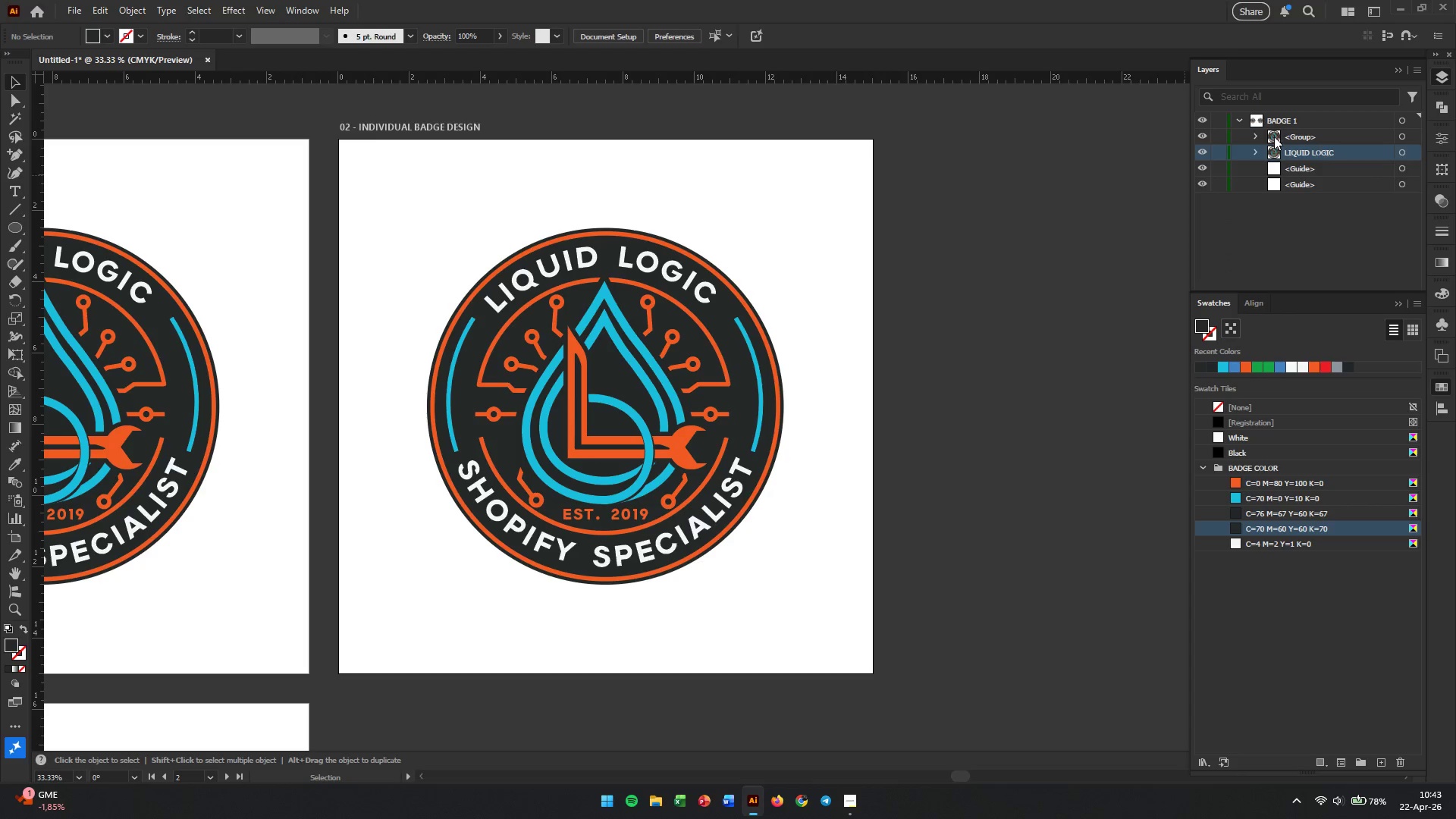 
left_click([1279, 136])
 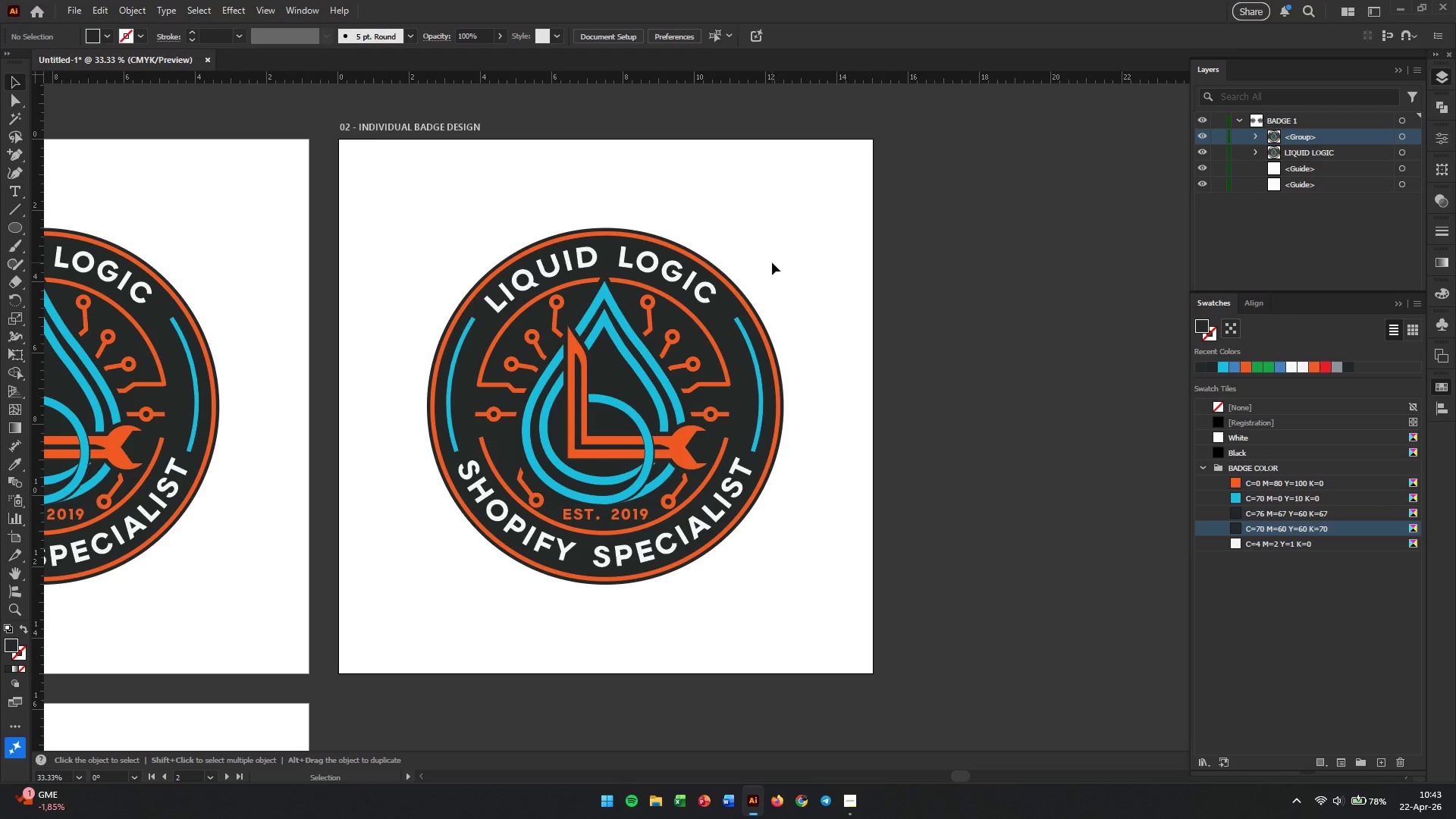 
wait(5.08)
 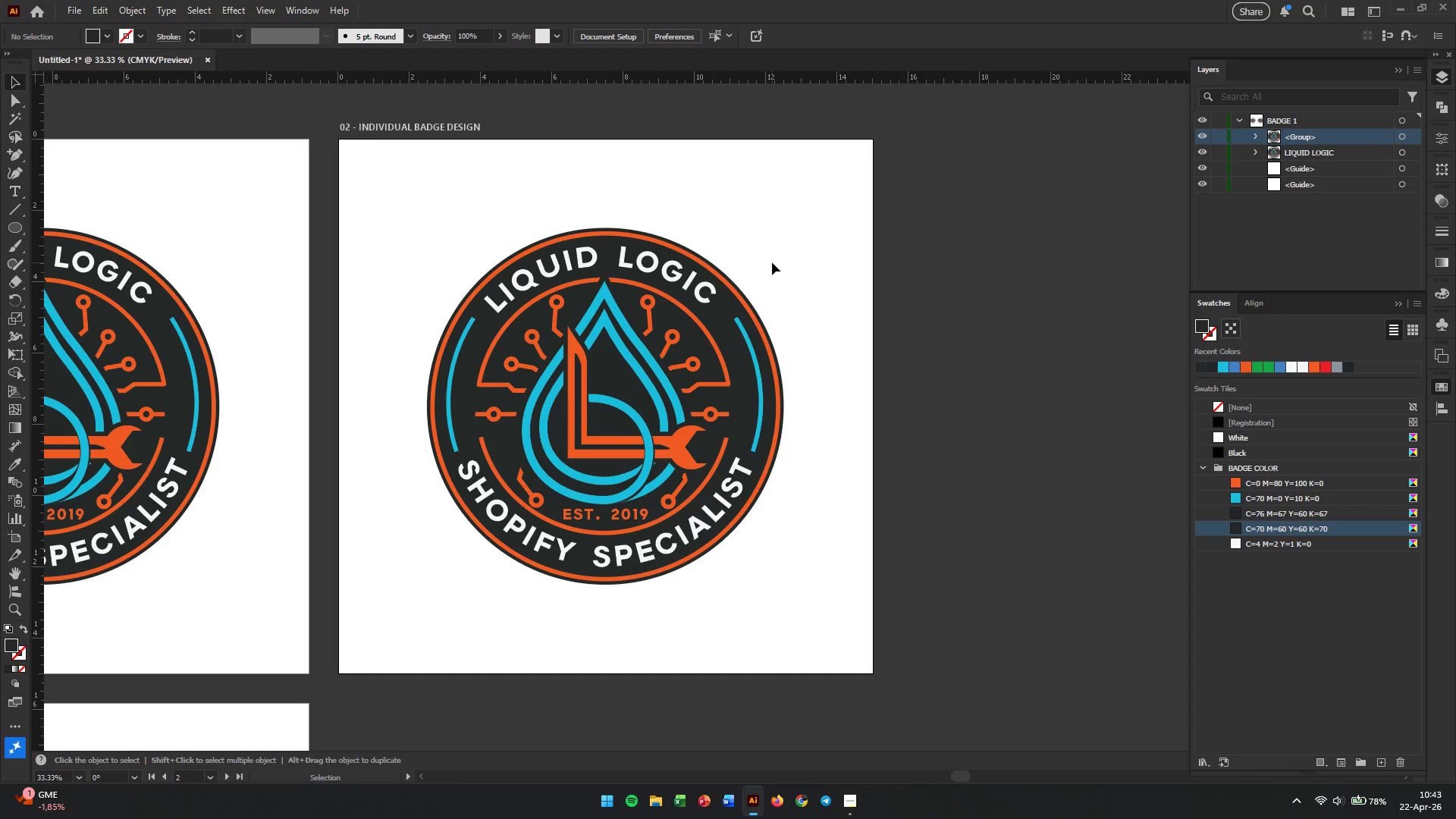 
left_click([772, 262])
 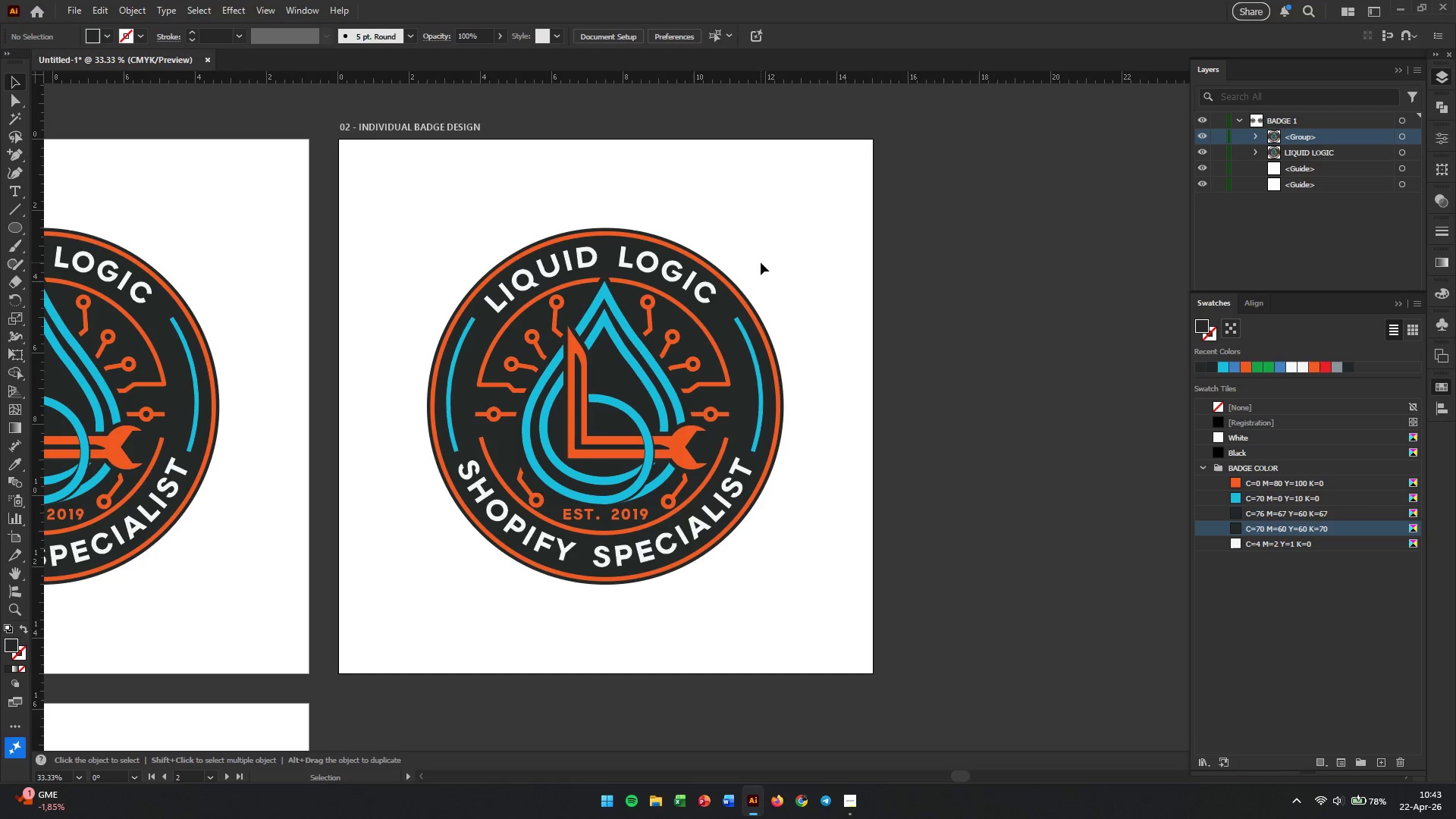 
key(Alt+AltLeft)
 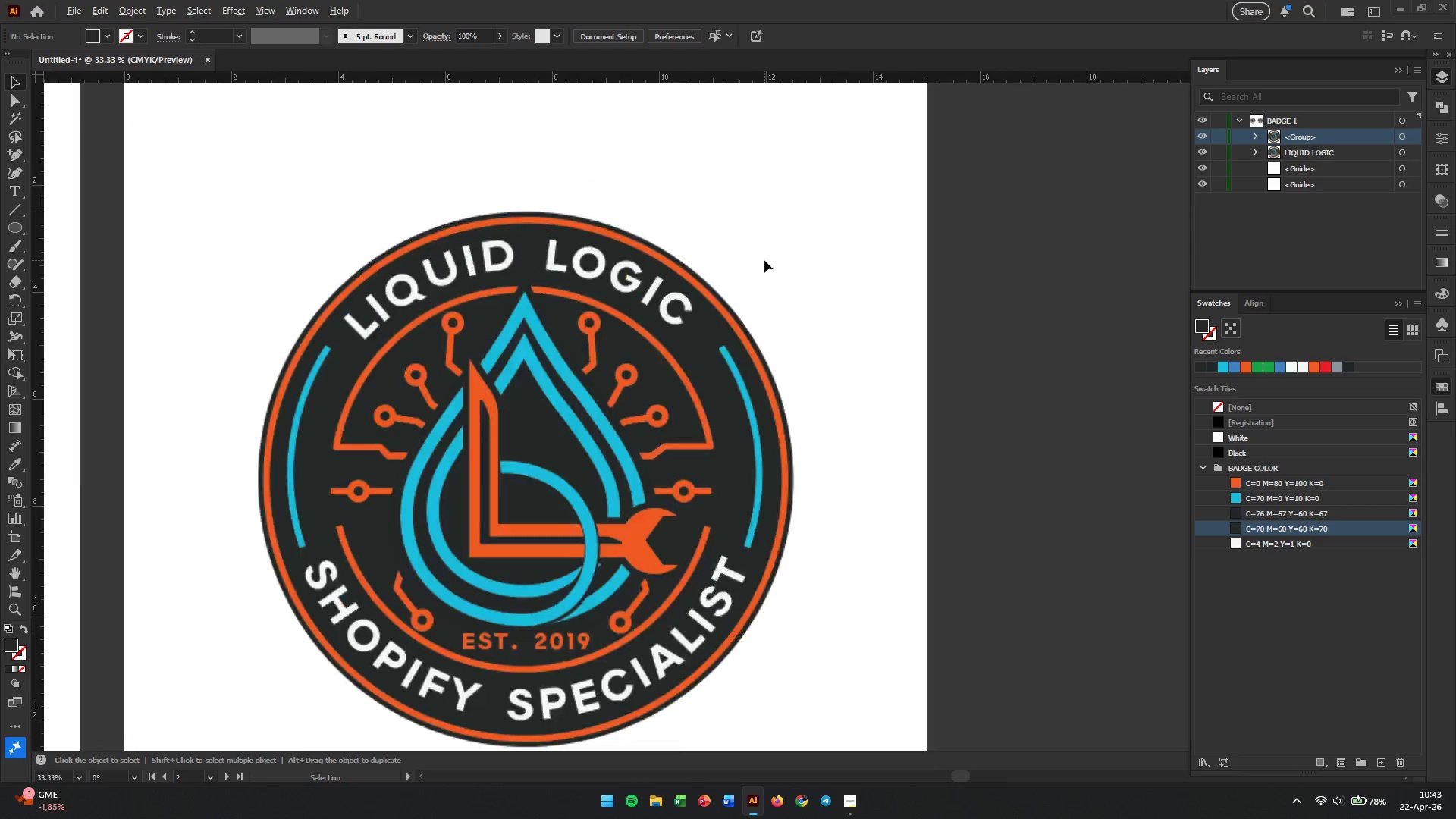 
scroll: coordinate [764, 260], scroll_direction: up, amount: 2.0
 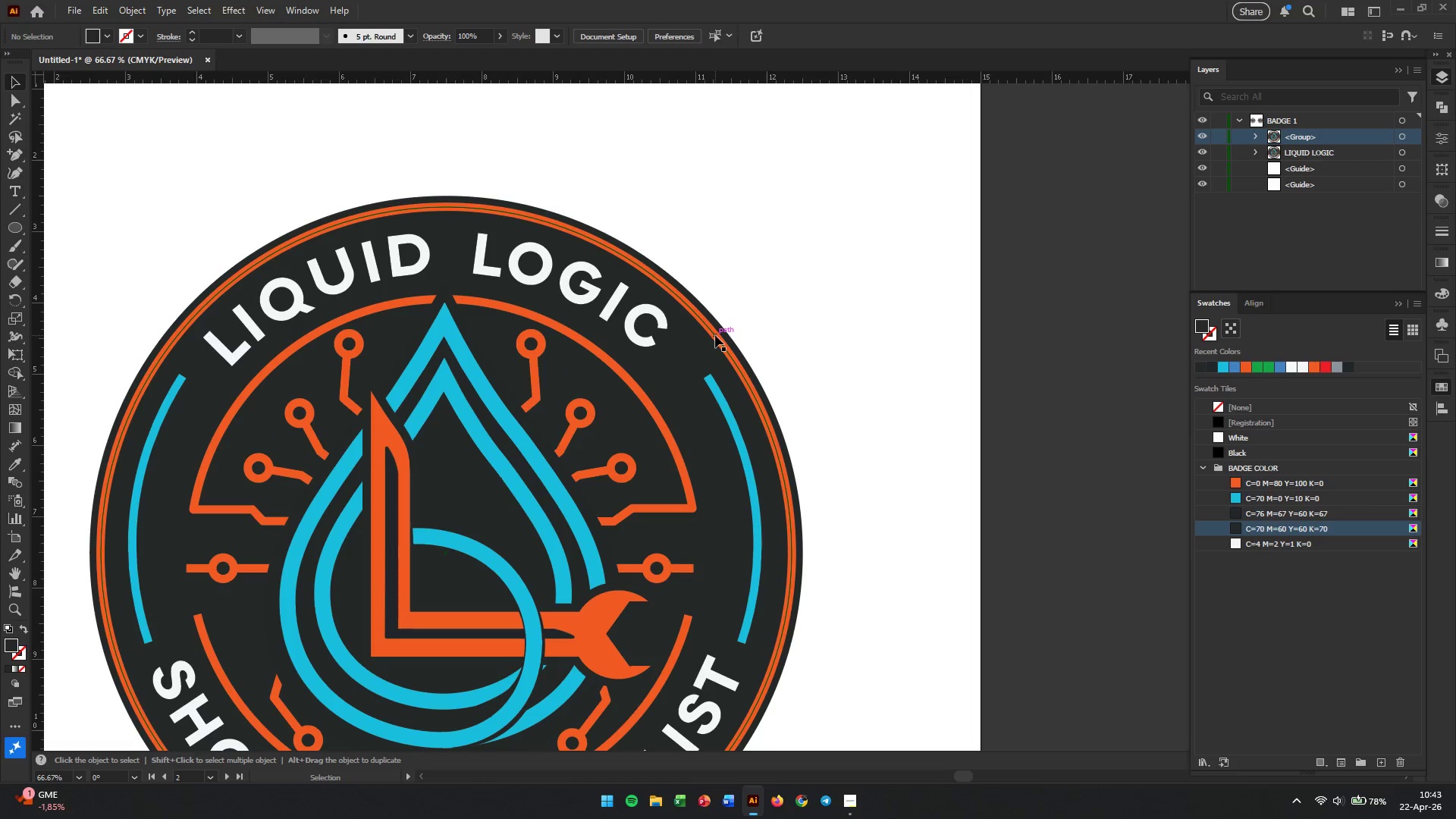 
left_click([715, 335])
 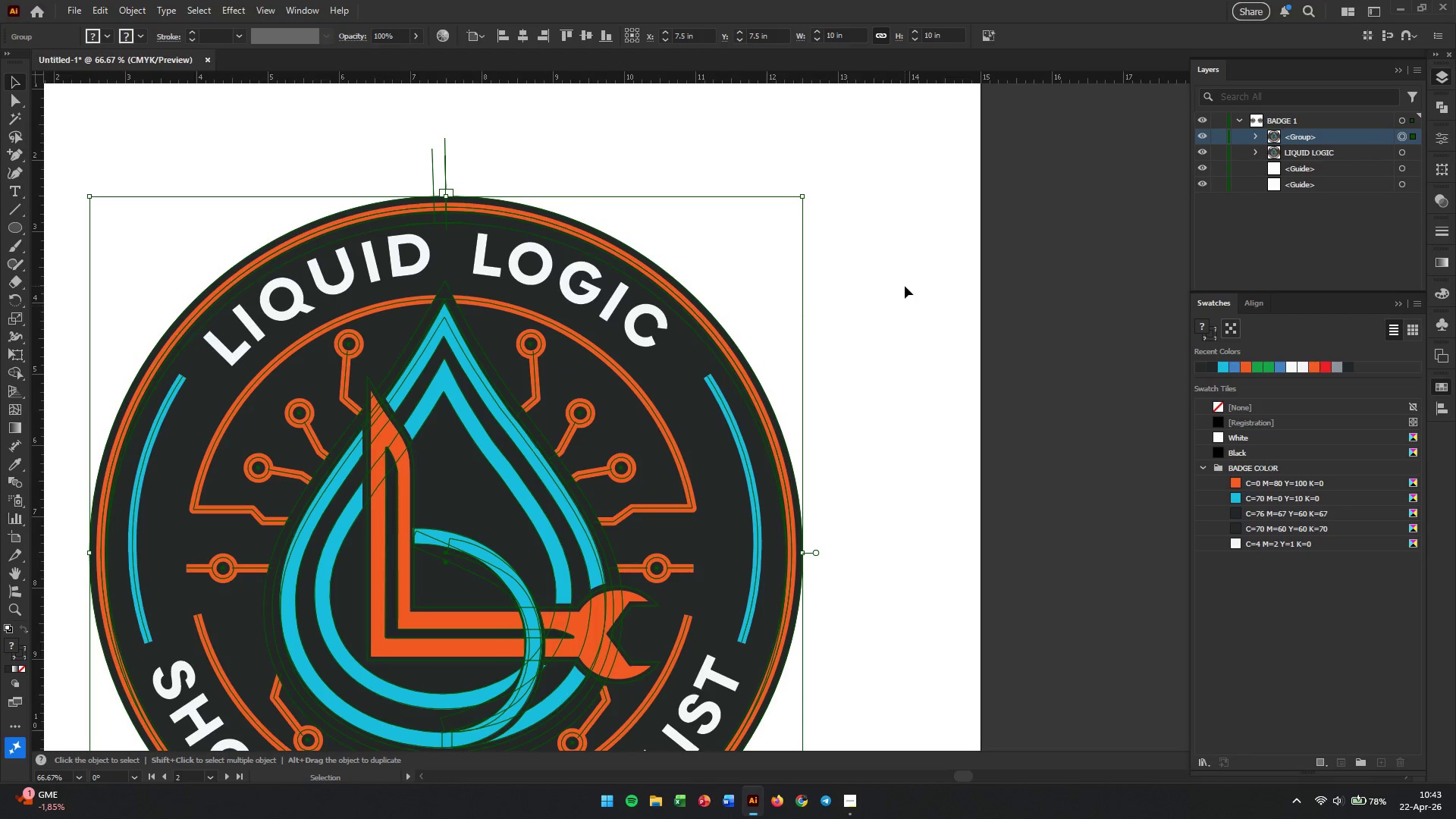 
scroll: coordinate [863, 271], scroll_direction: down, amount: 4.0
 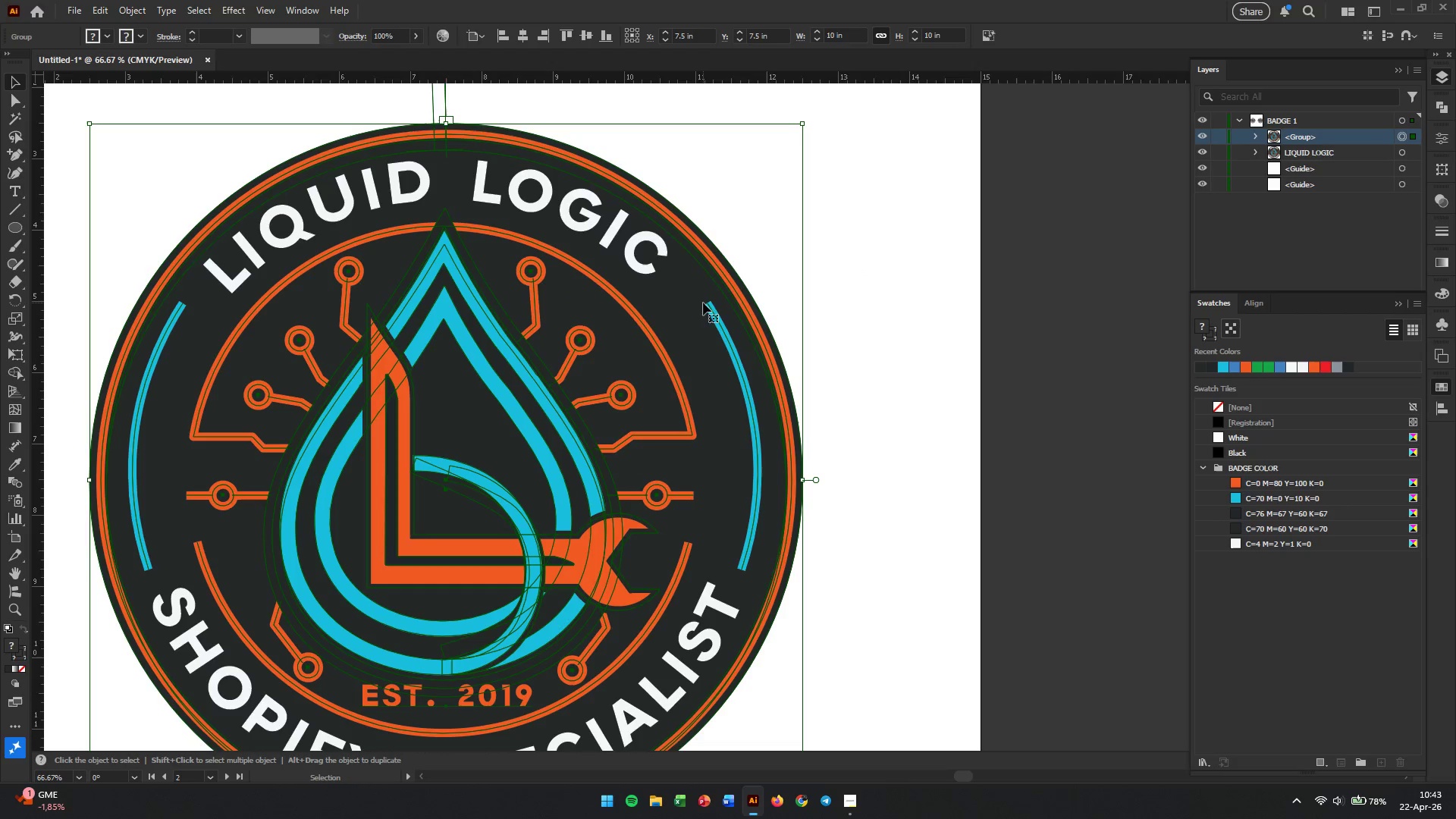 
right_click([646, 329])
 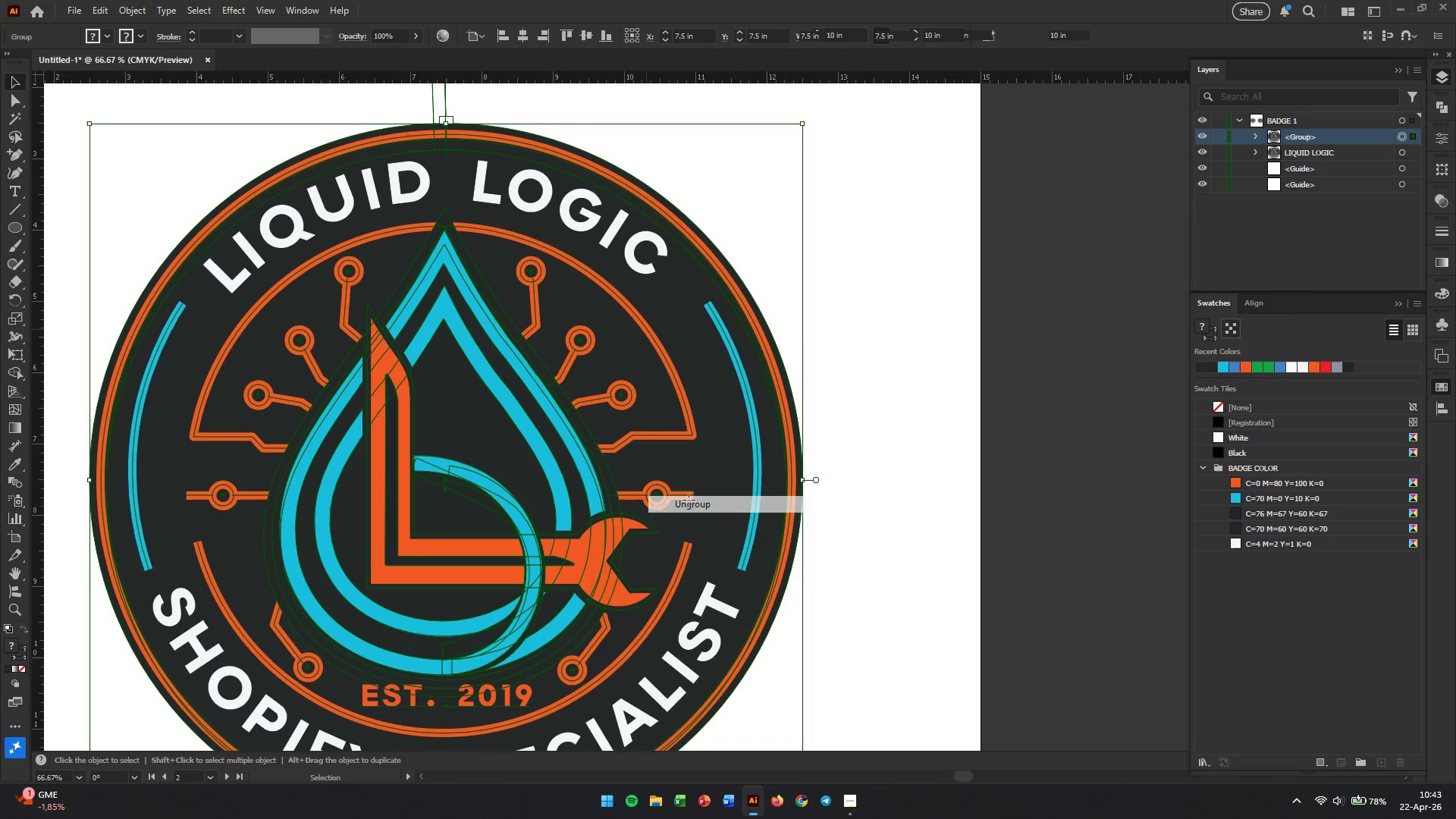 
double_click([846, 293])
 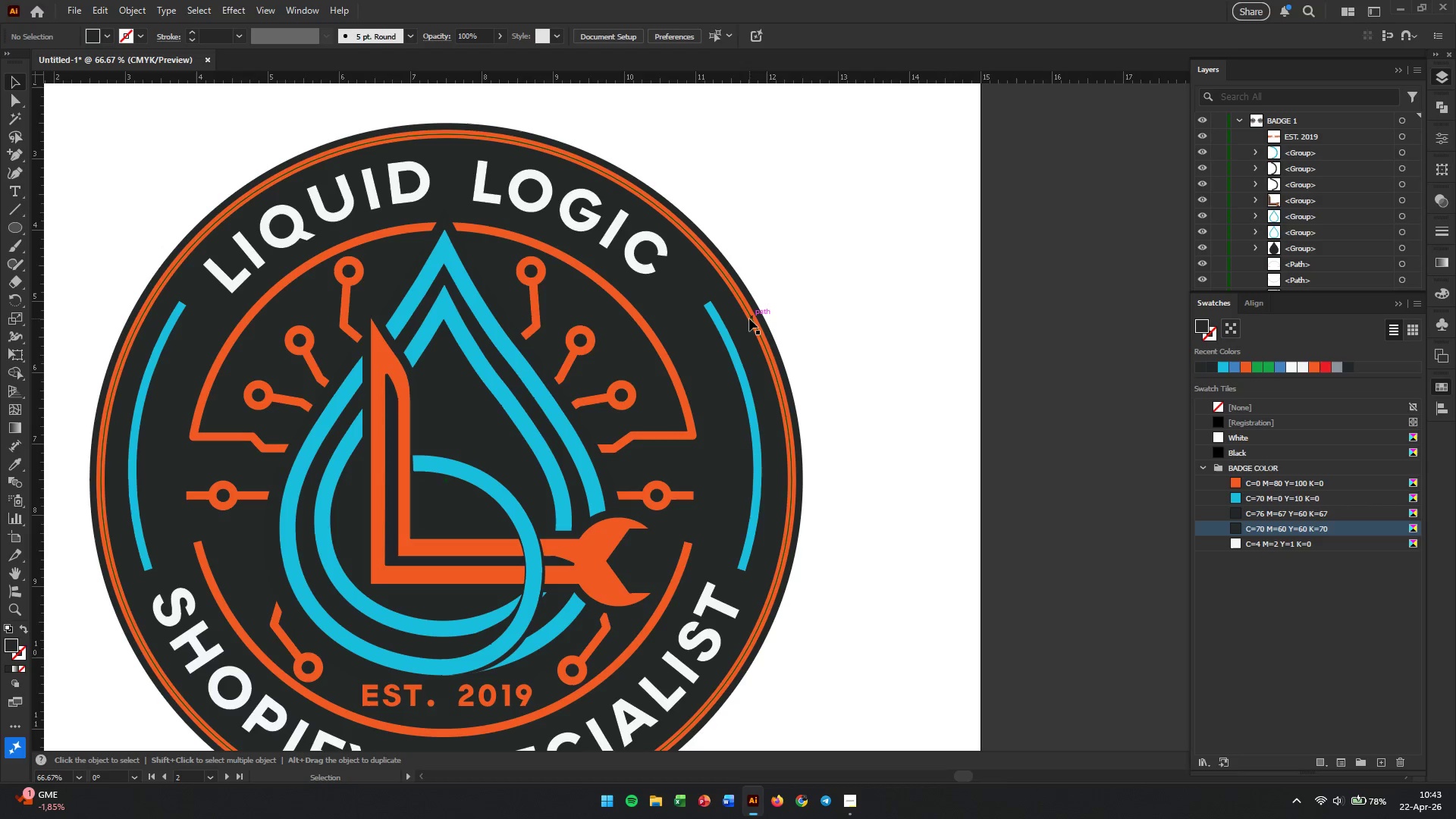 
left_click([749, 318])
 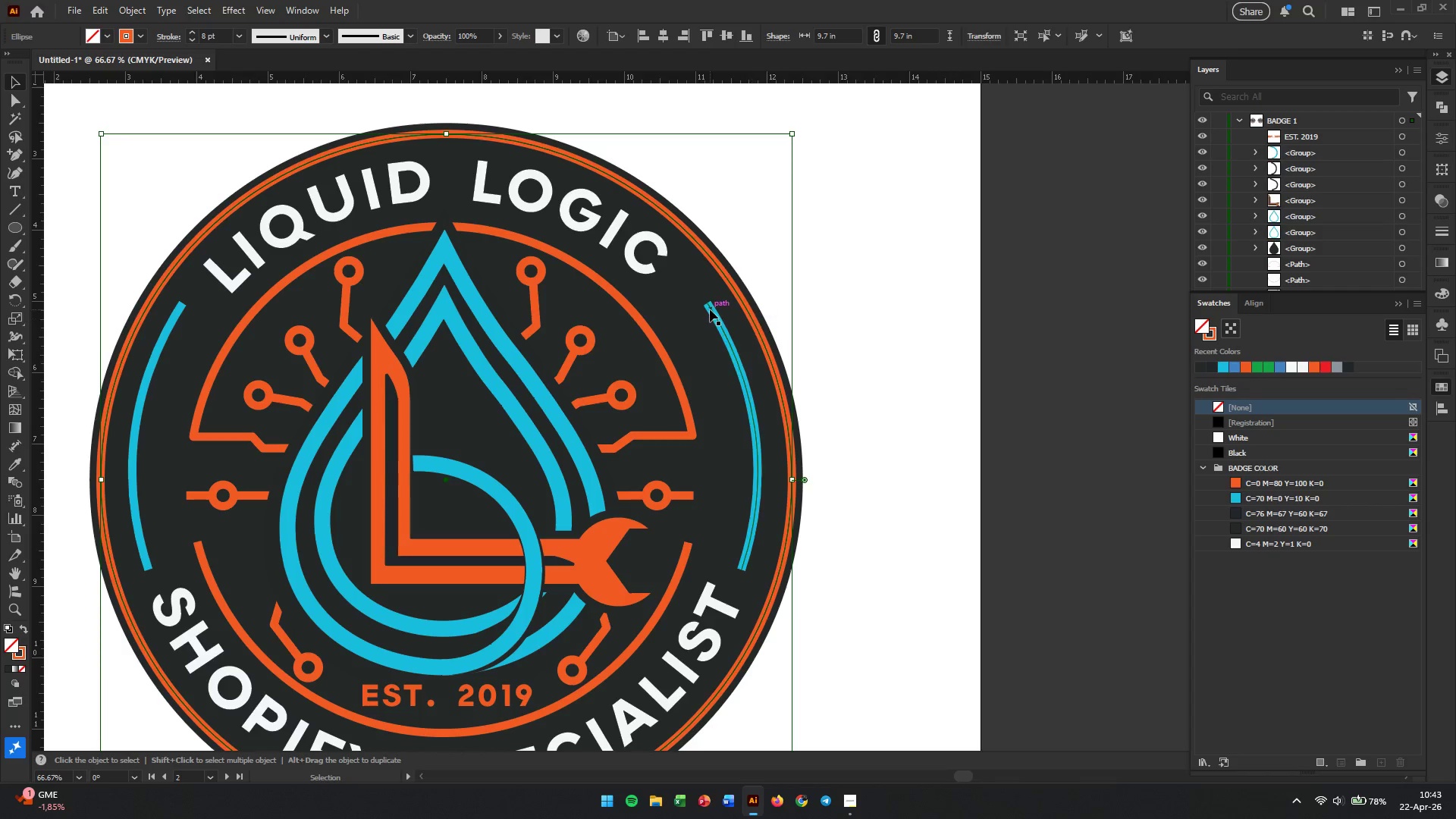 
scroll: coordinate [762, 282], scroll_direction: down, amount: 2.0
 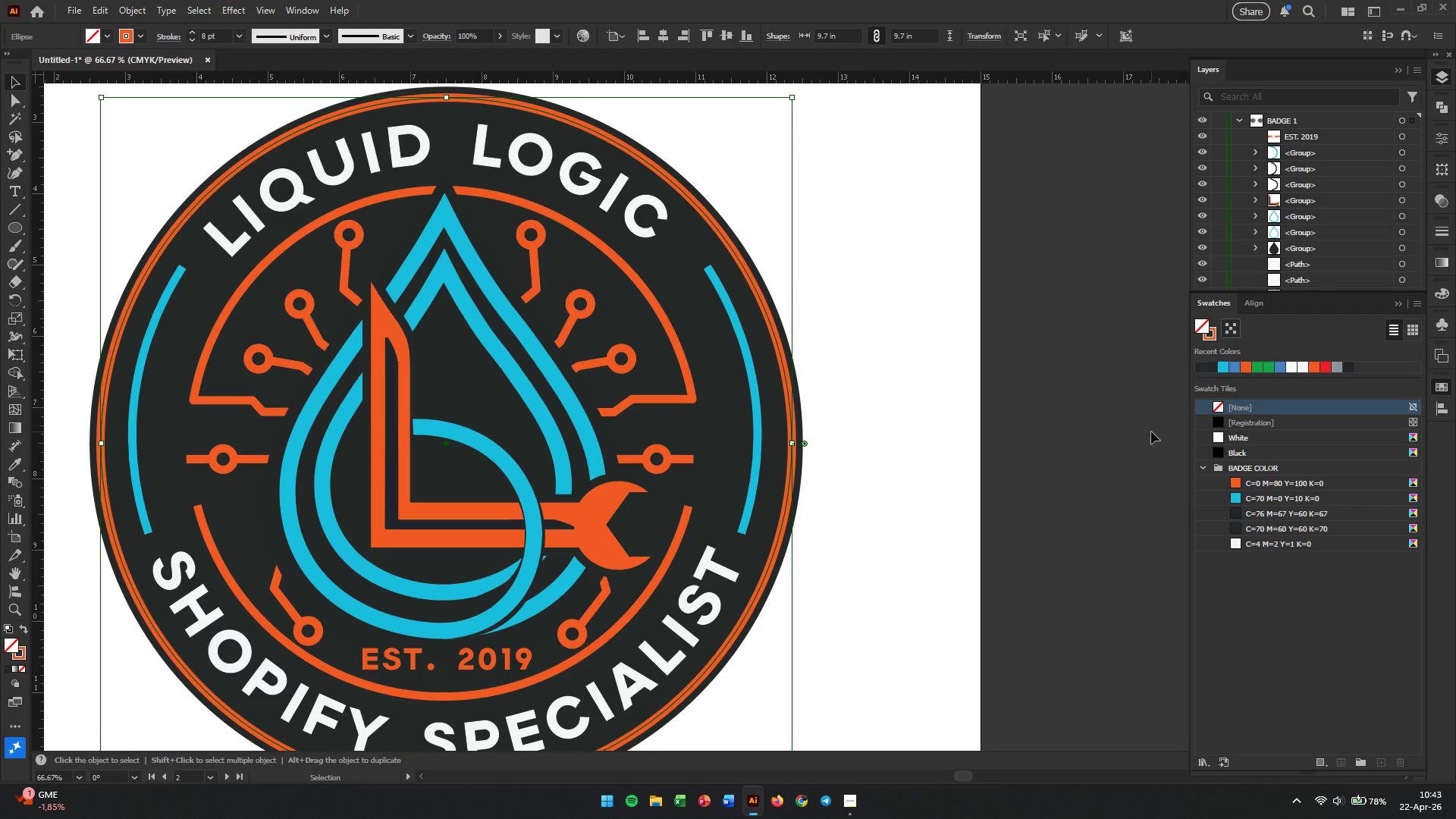 
left_click([1200, 466])
 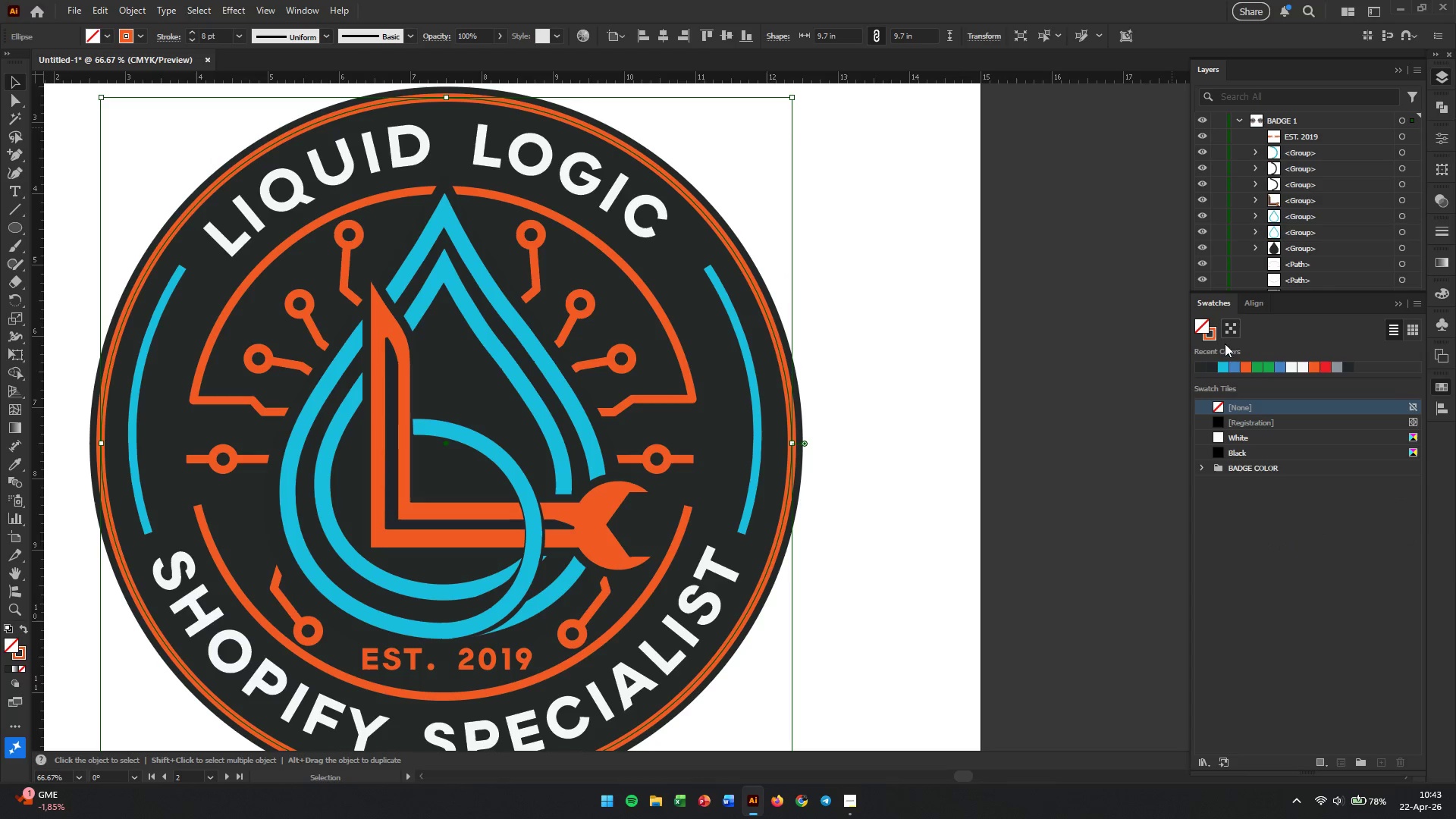 
left_click([1213, 339])
 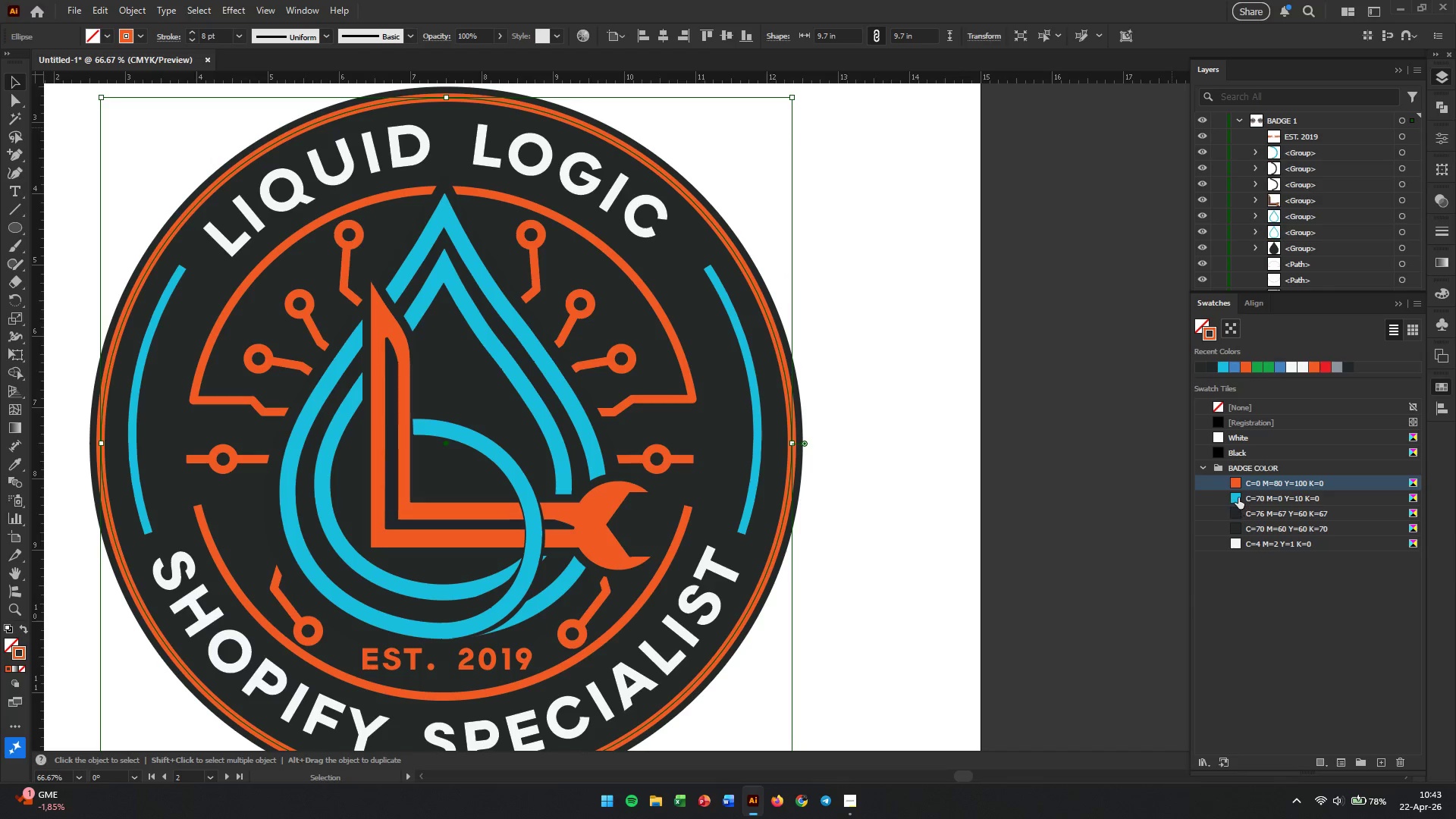 
left_click([1238, 497])
 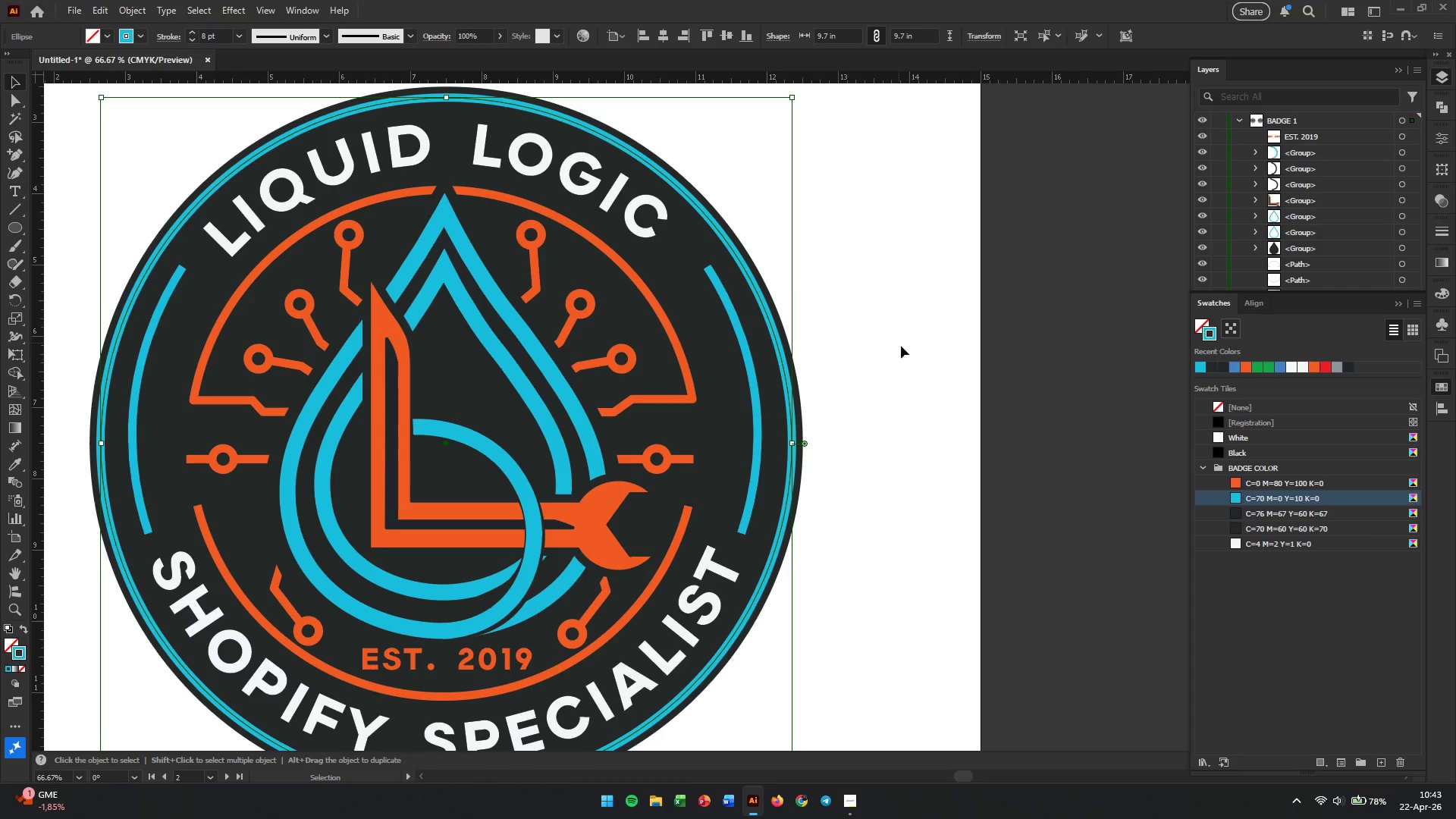 
left_click([874, 323])
 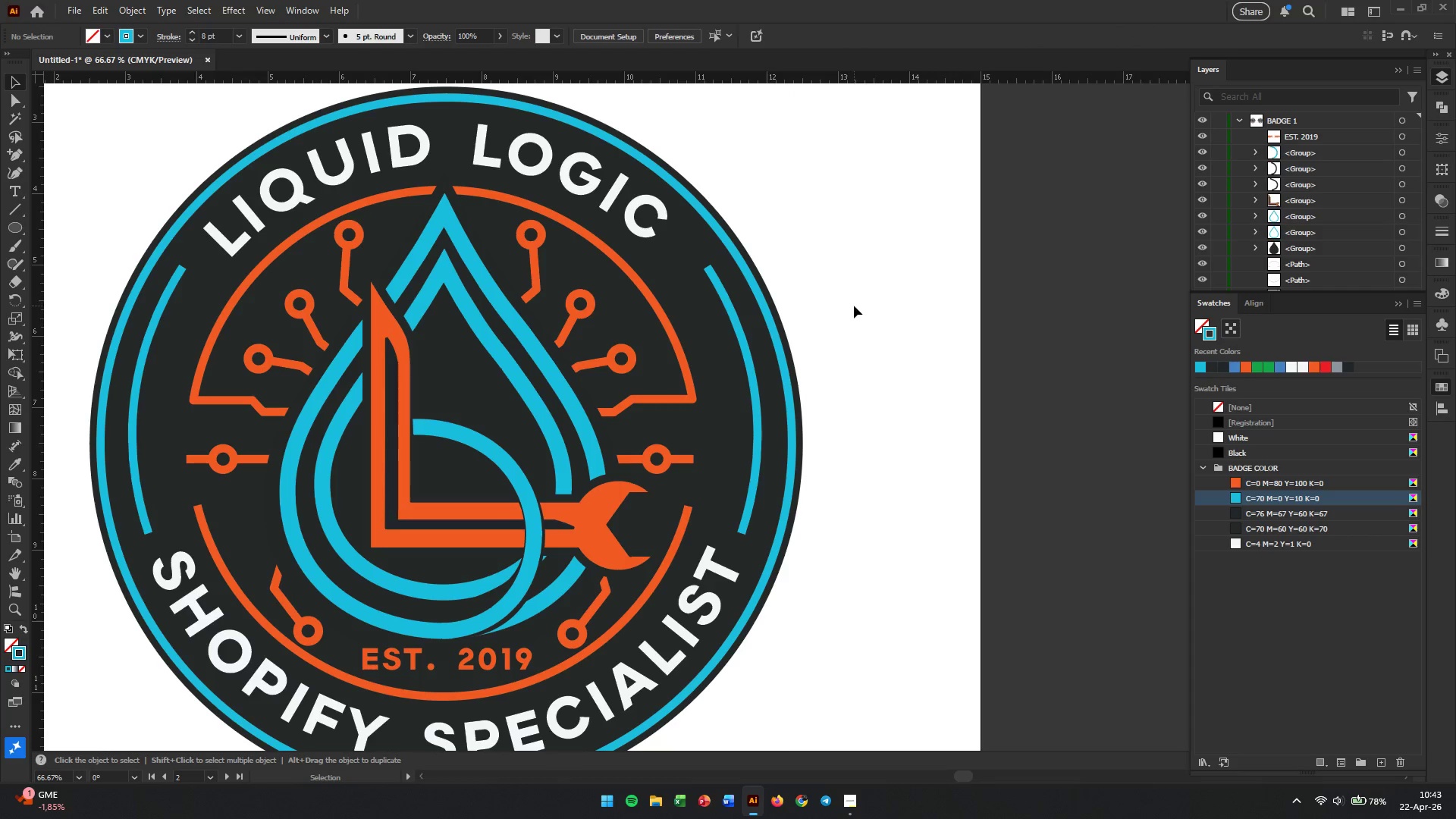 
wait(9.39)
 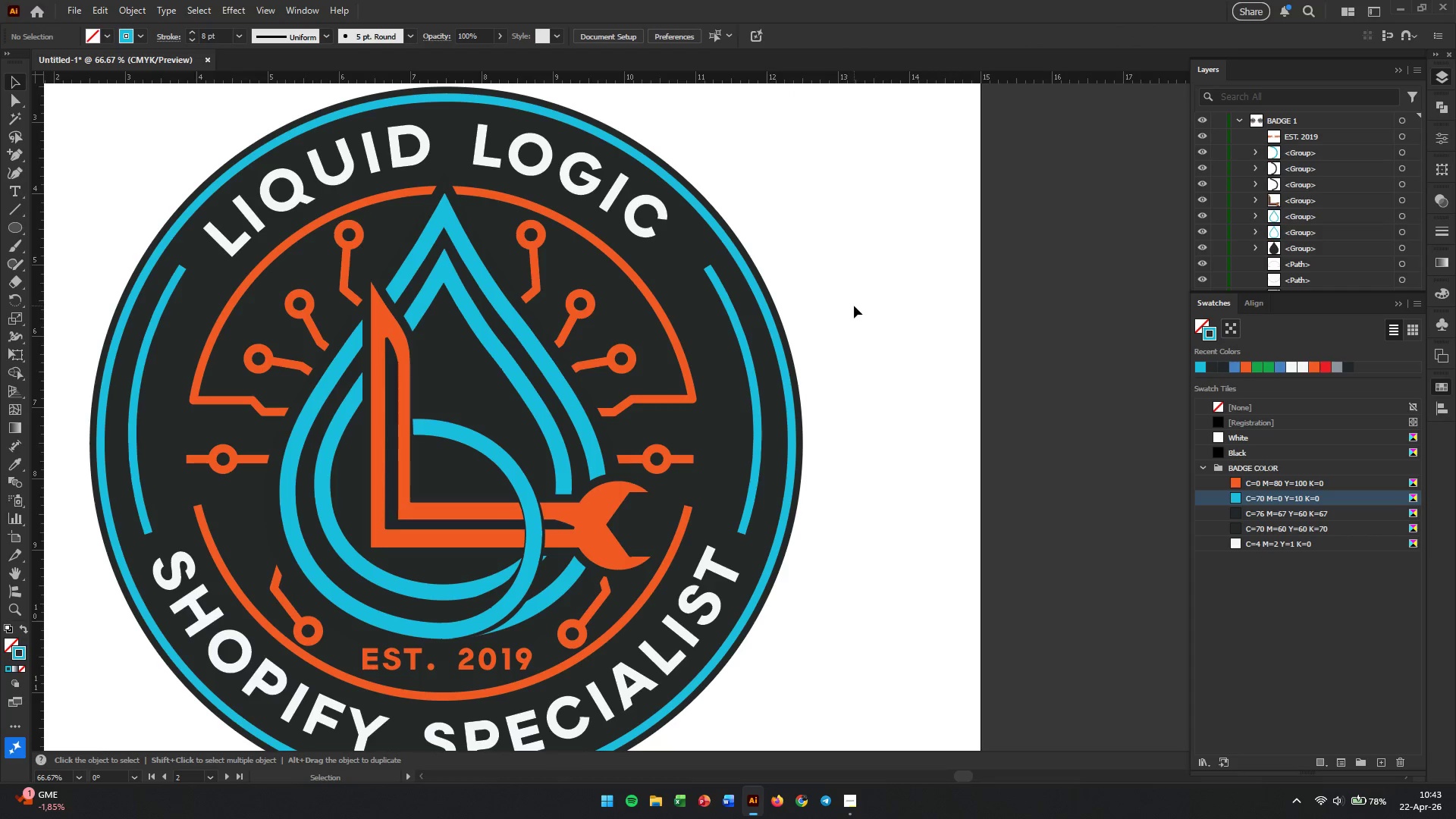 
left_click([487, 155])
 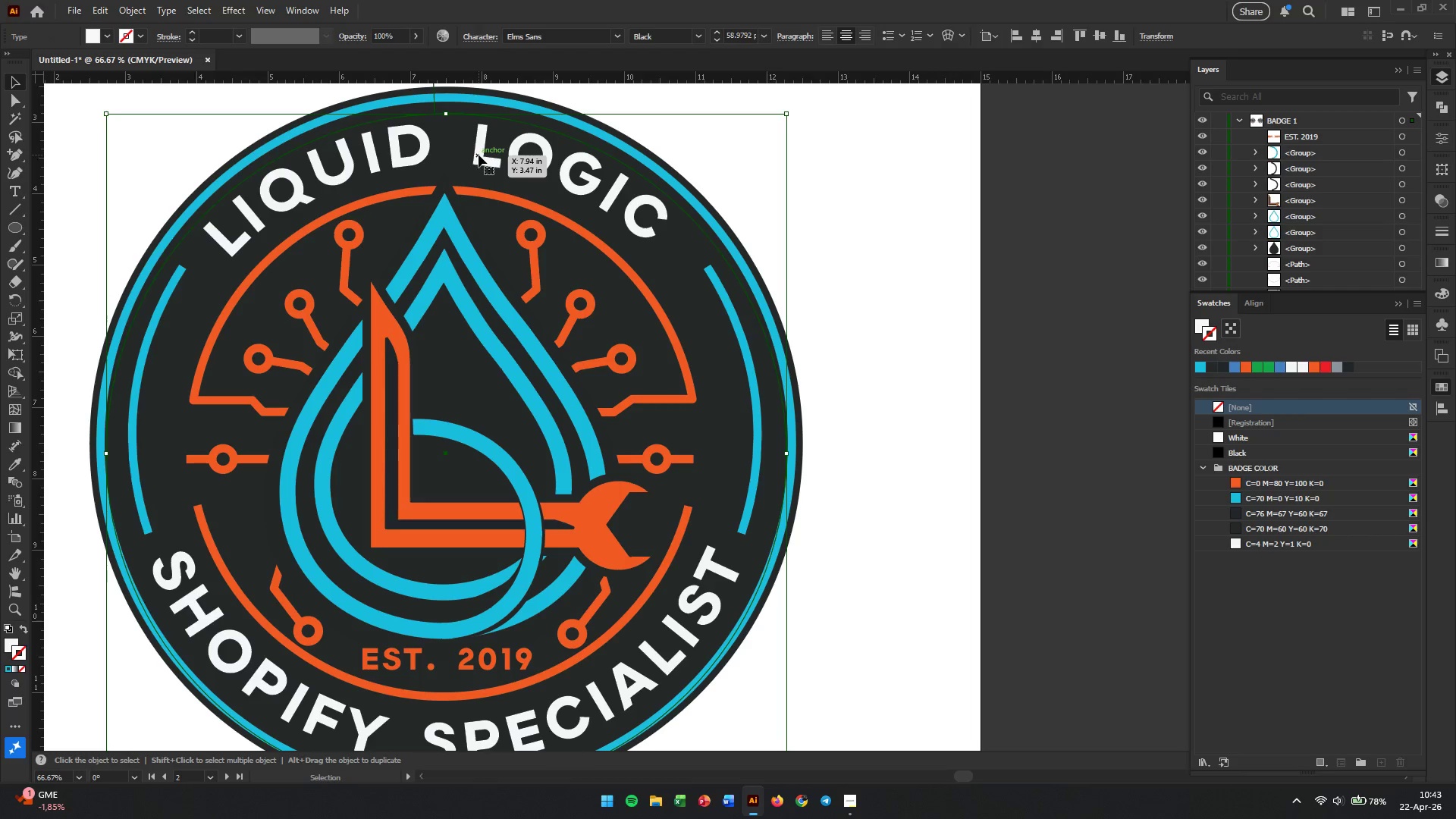 
double_click([479, 155])
 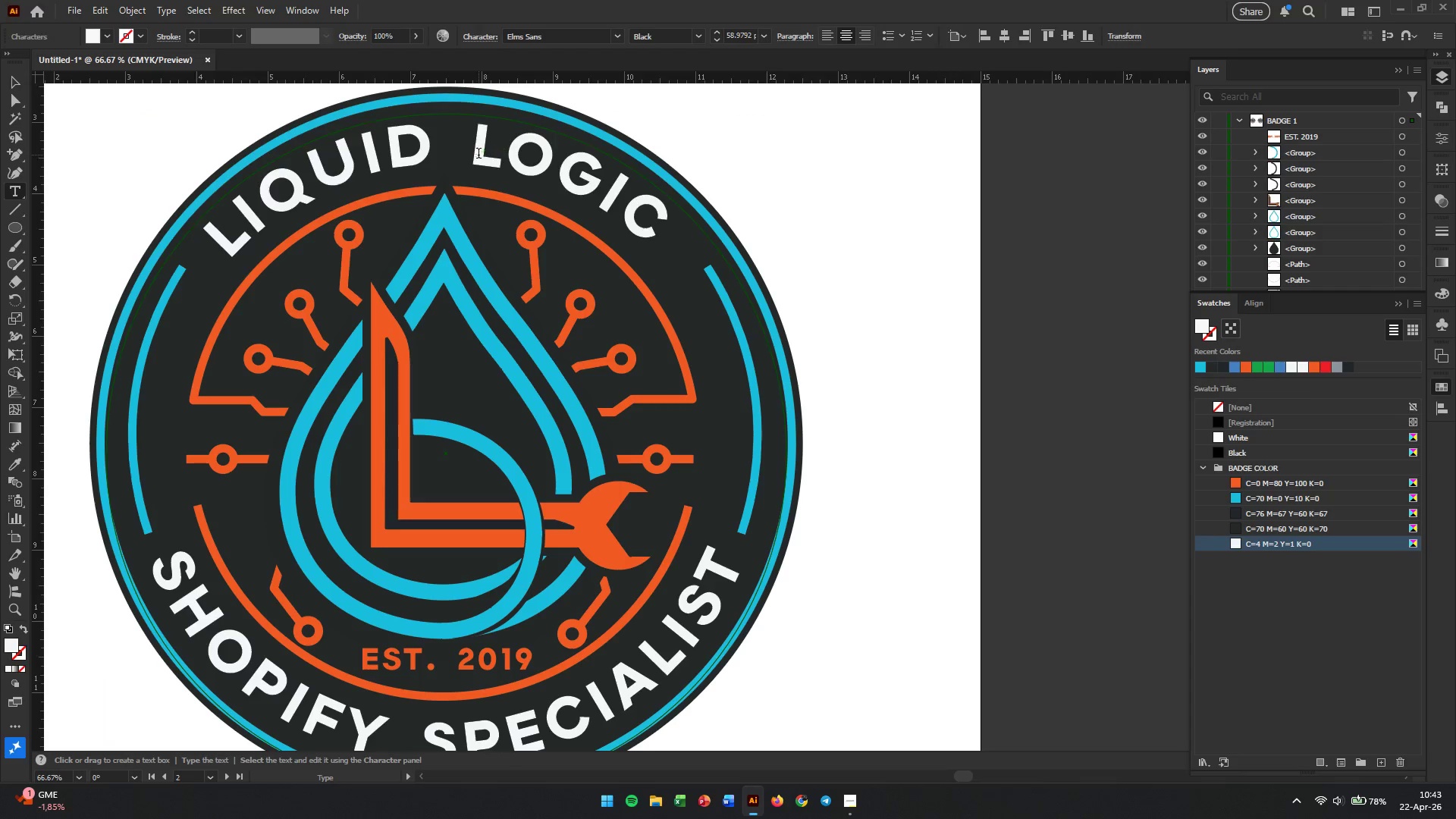 
triple_click([479, 155])
 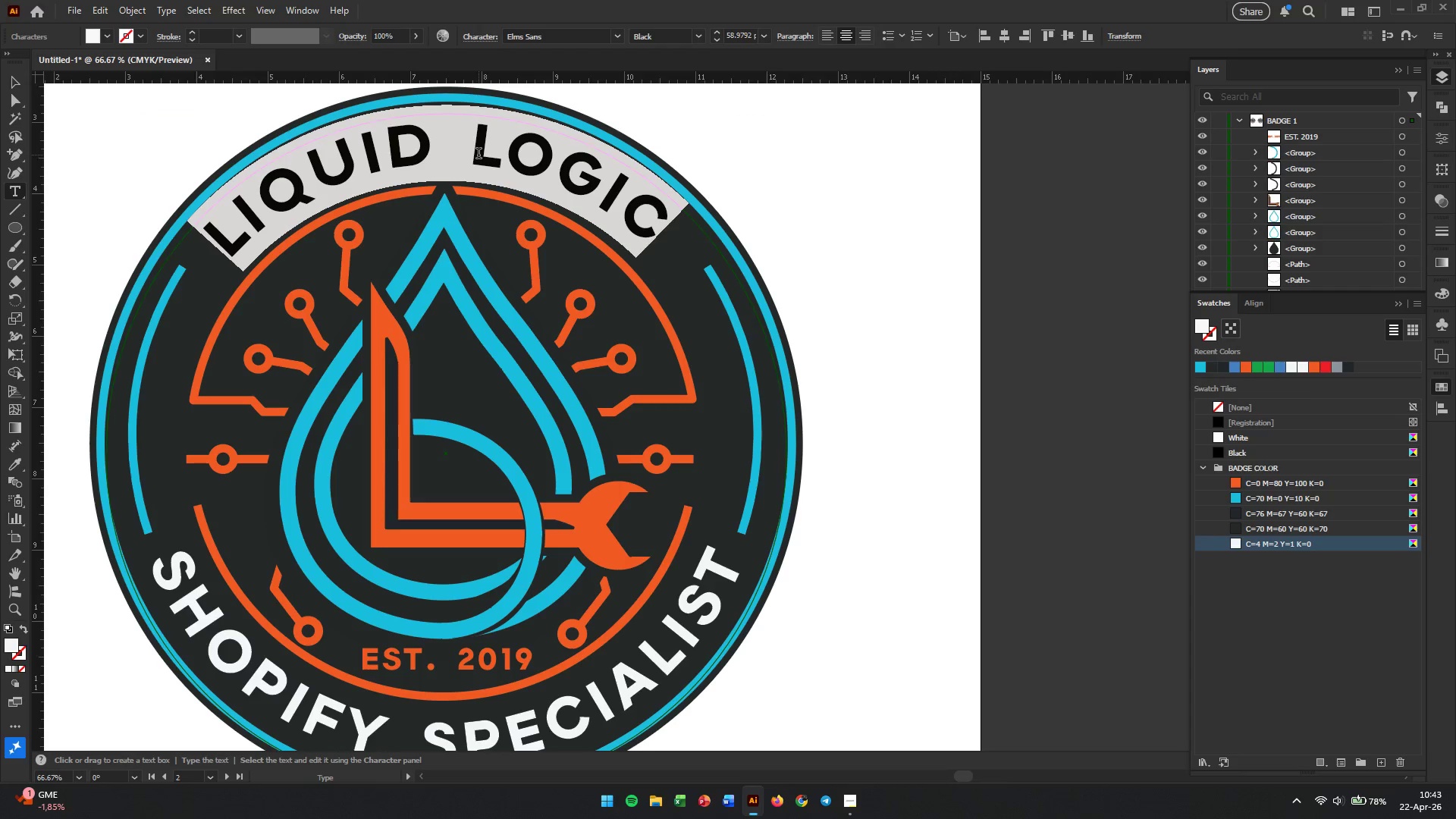 
type(DATABASE ARCHITECT)
 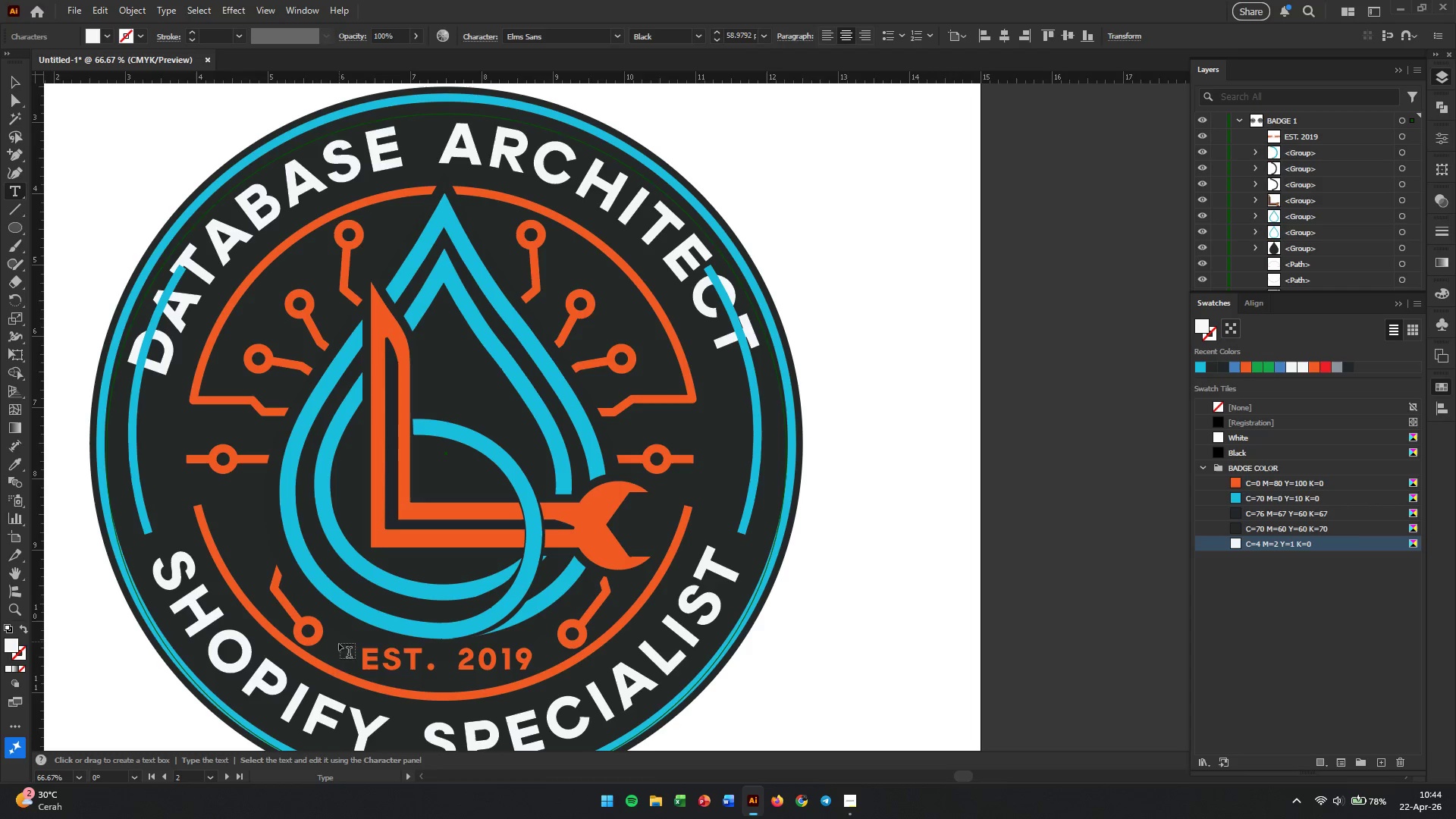 
double_click([331, 711])
 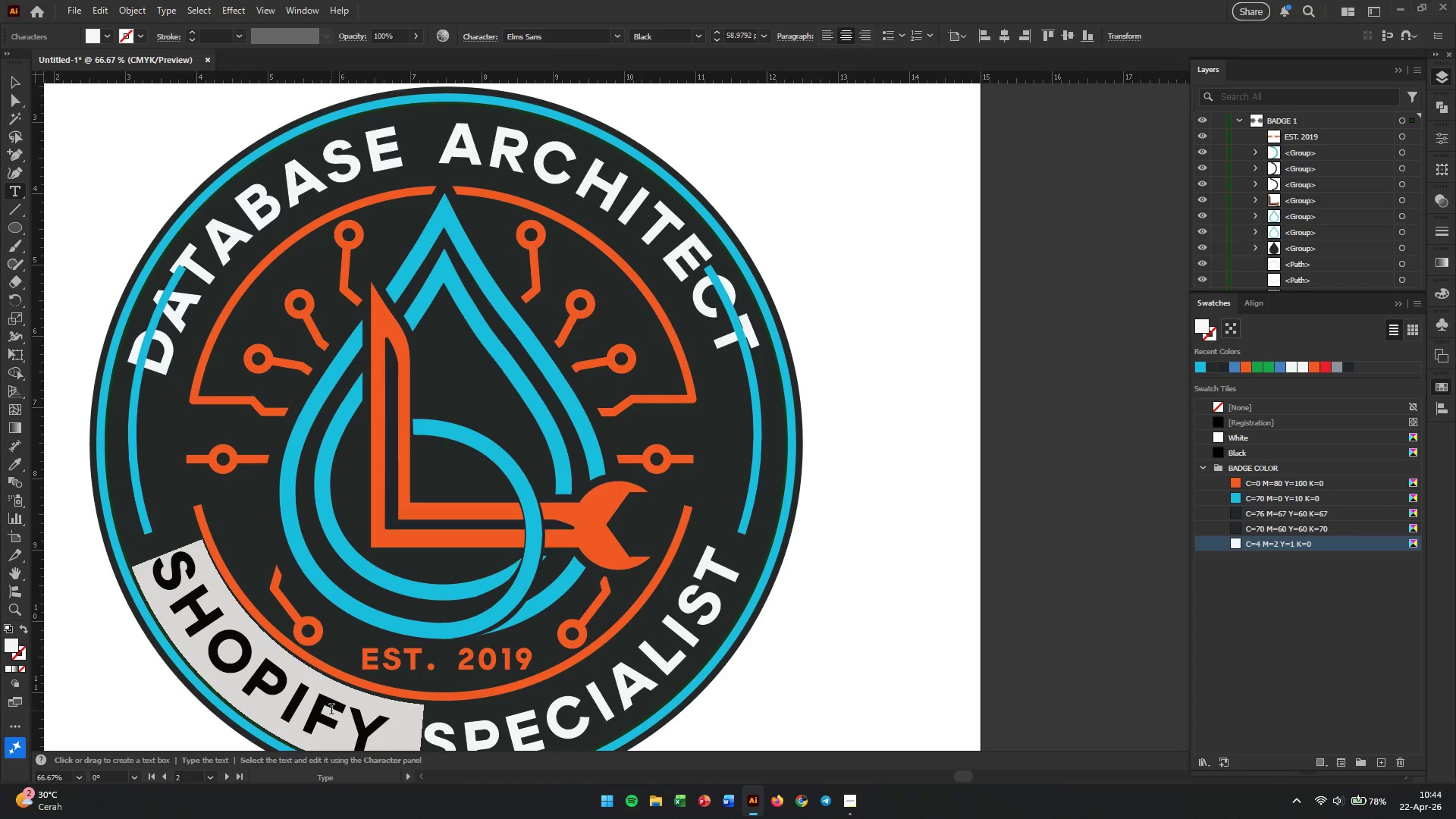 
triple_click([331, 711])
 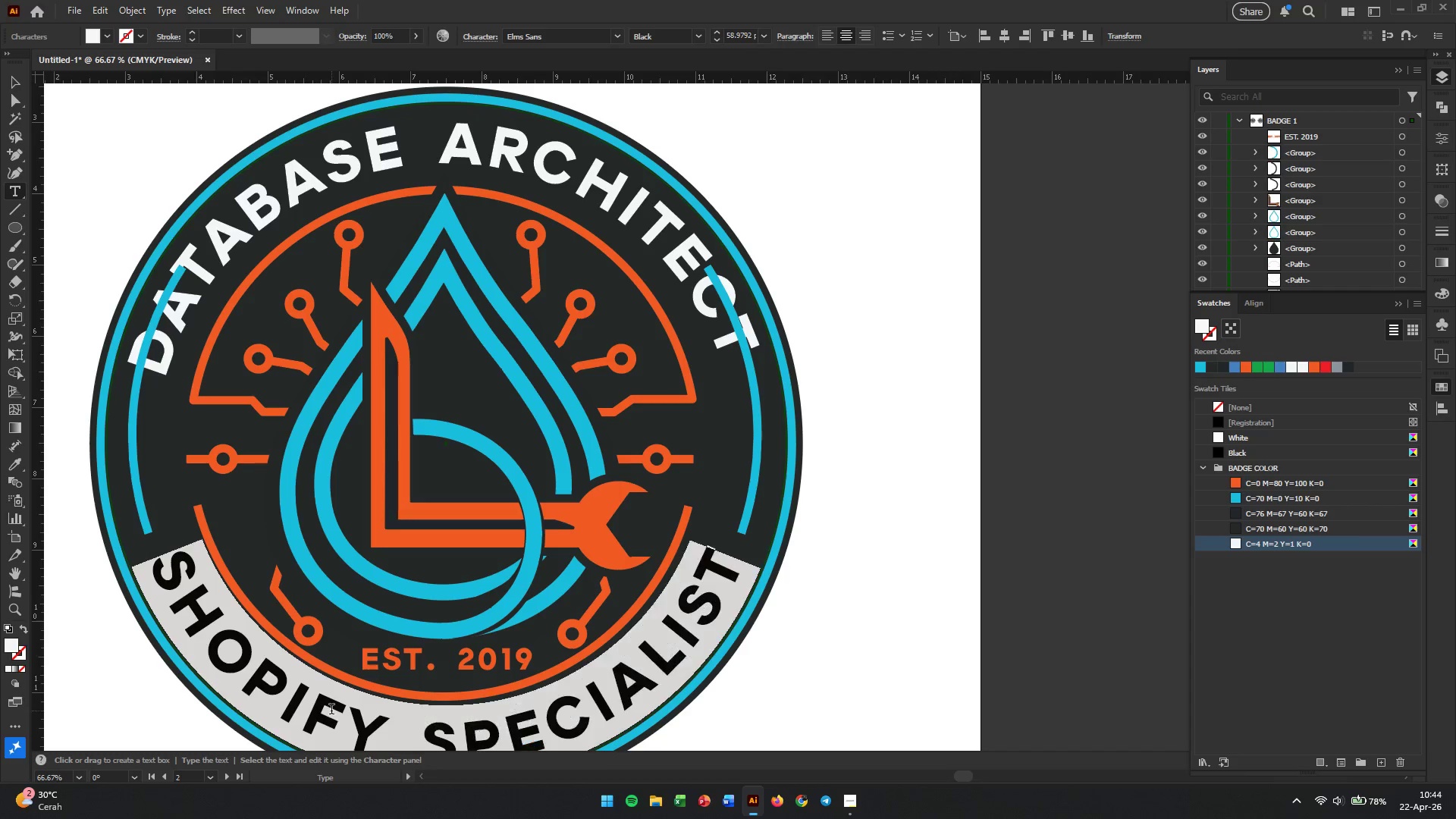 
triple_click([331, 711])
 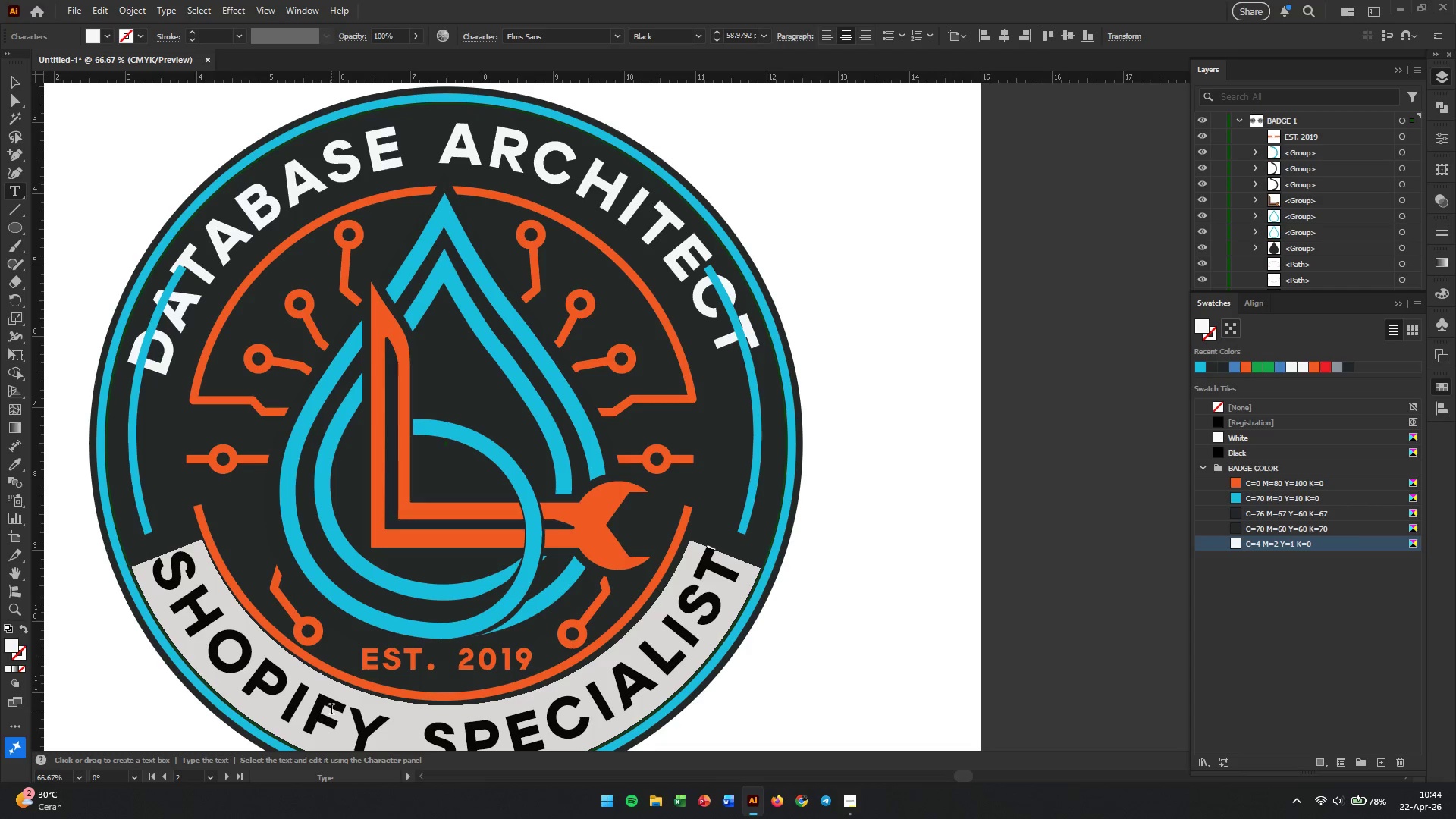 
type(SQL & INFRASTRUCTURE)
 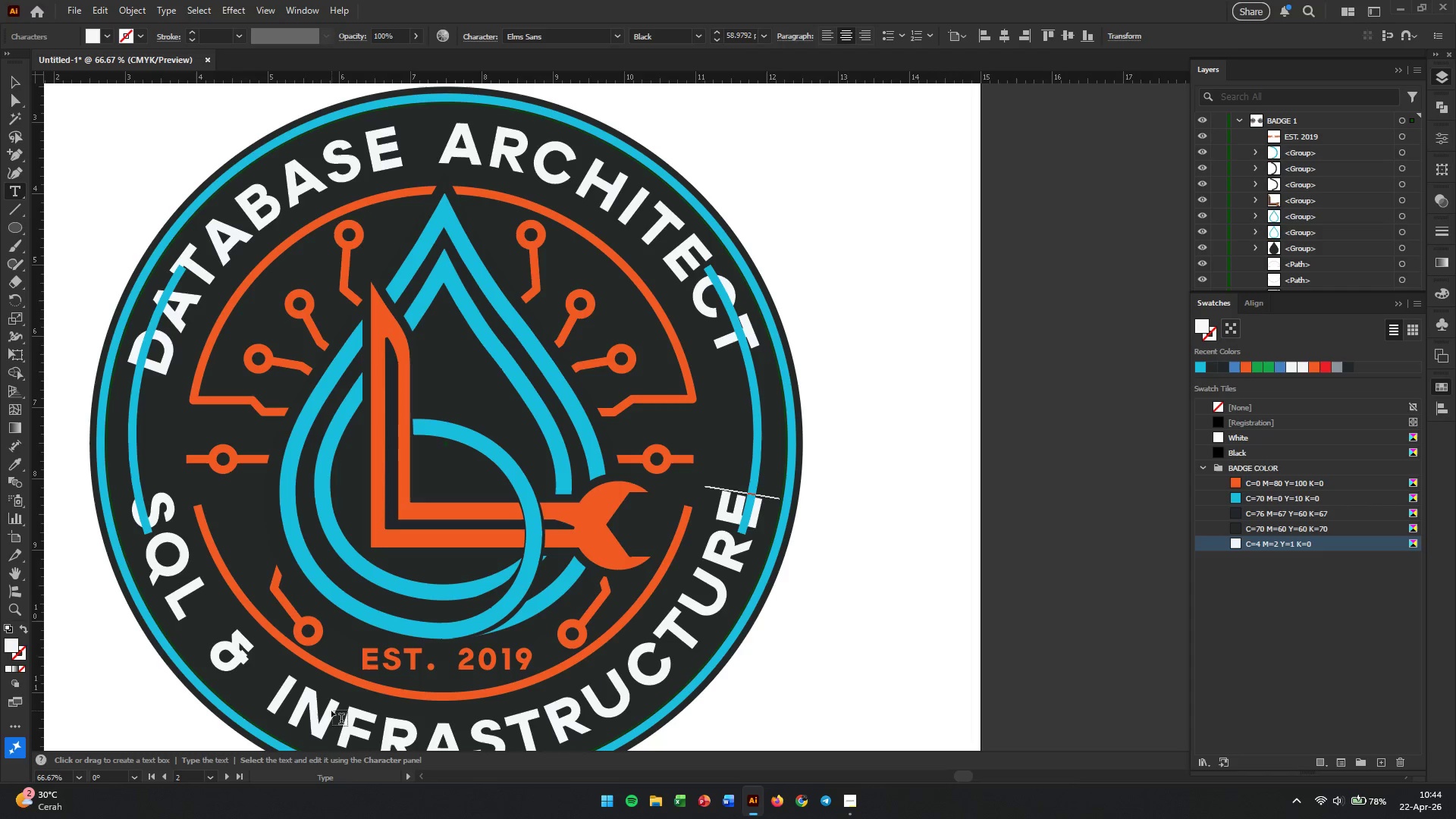 
left_click([18, 88])
 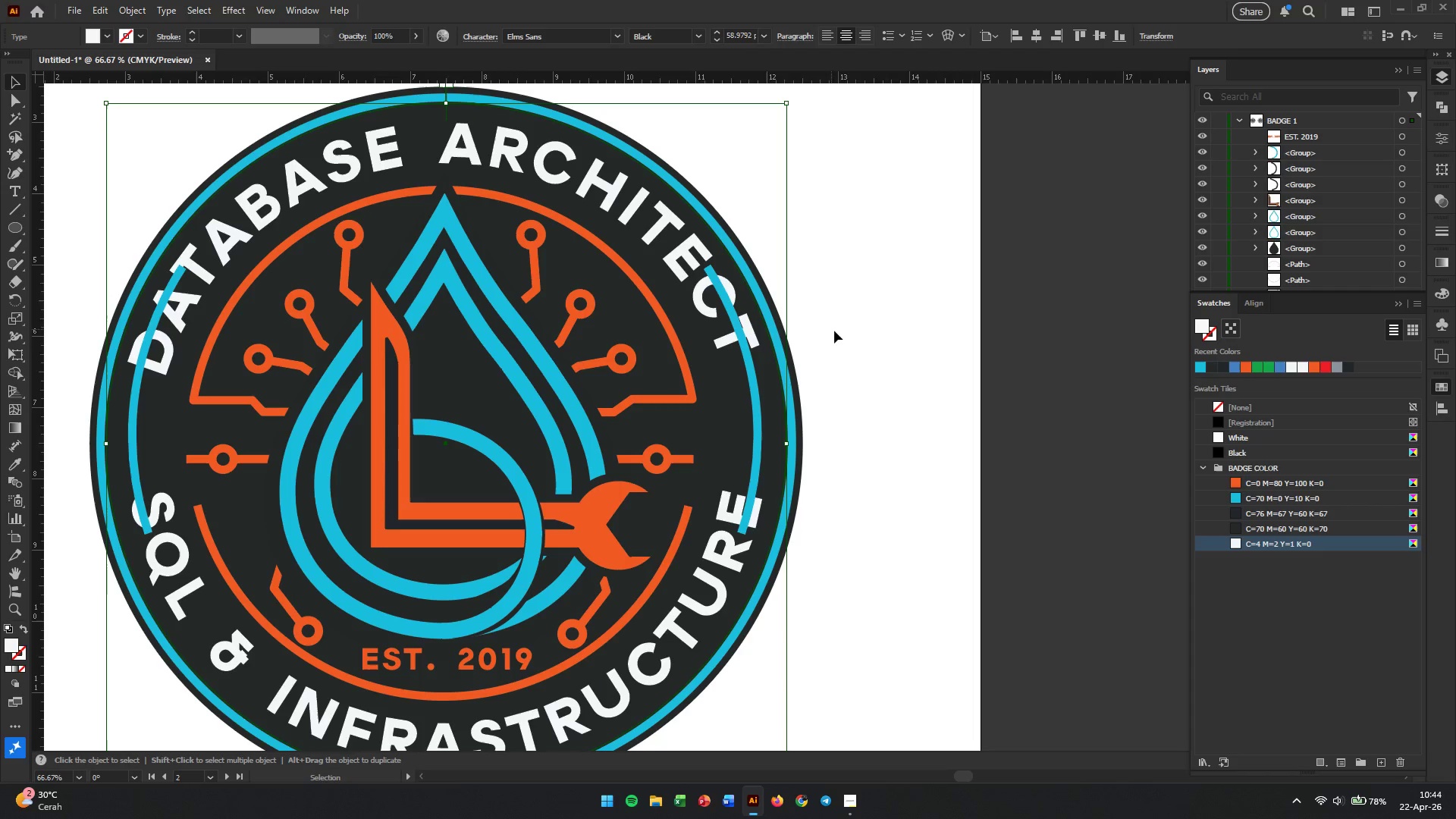 
left_click([877, 356])
 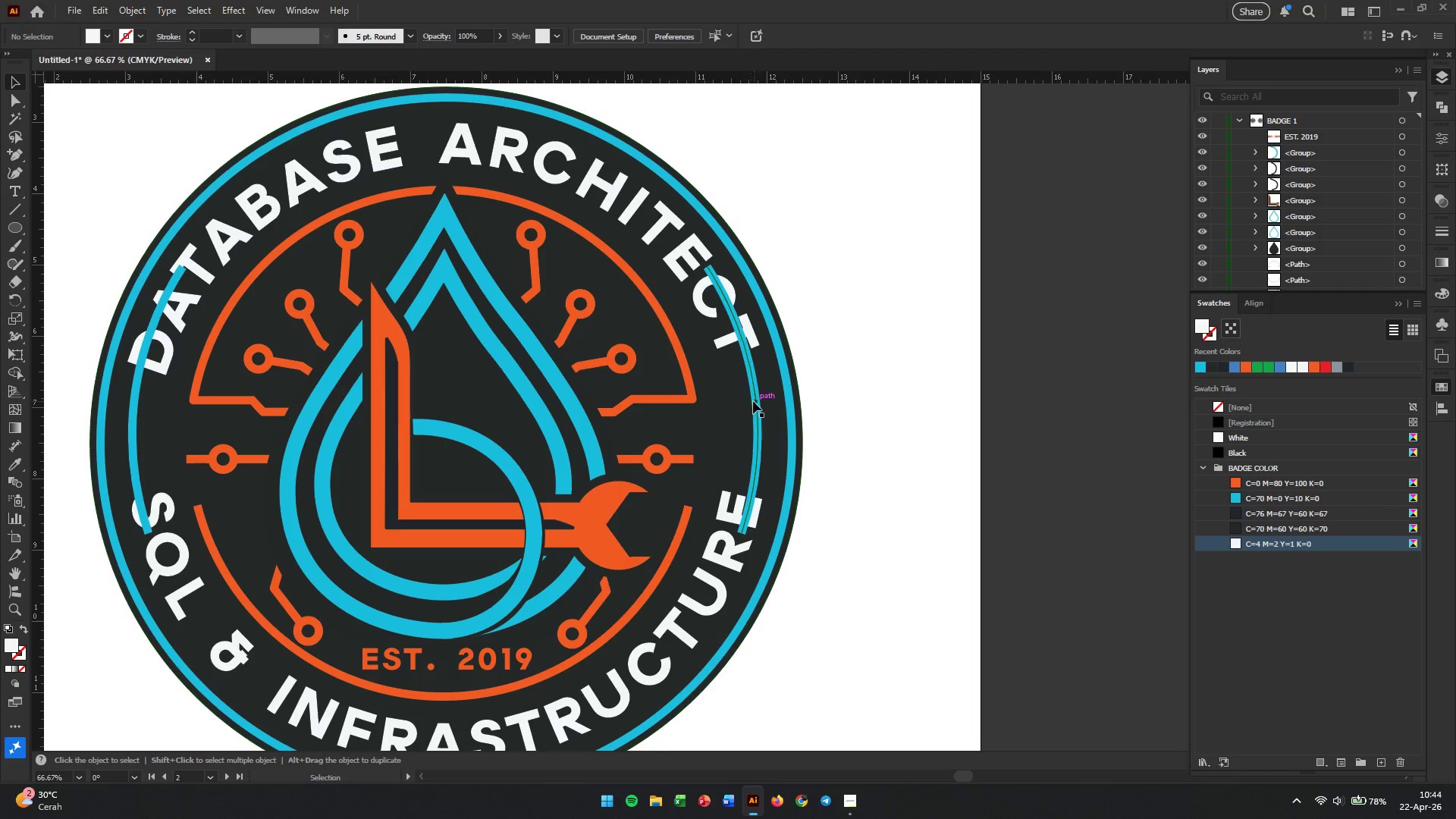 
left_click([757, 401])
 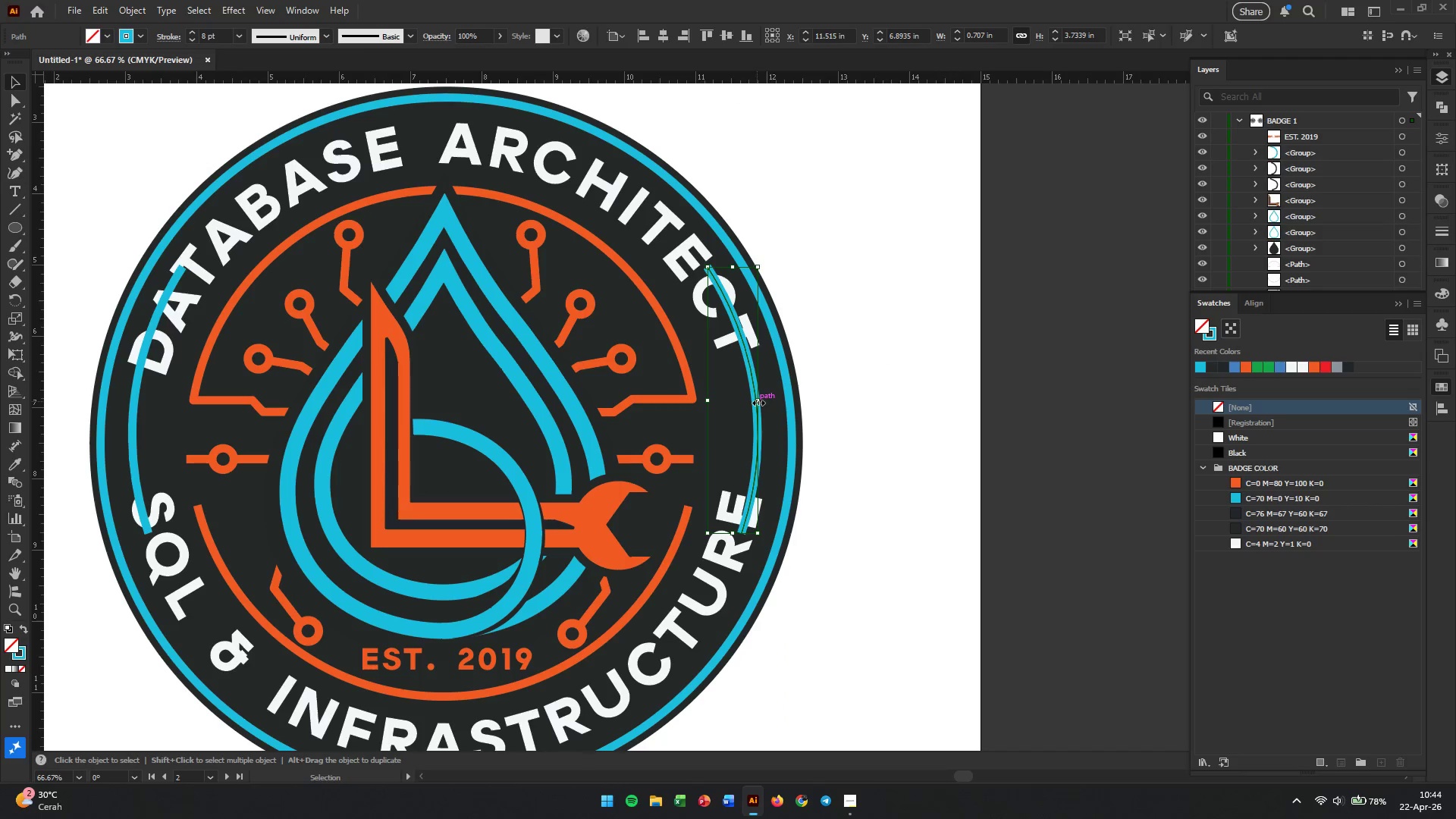 
key(Backspace)
 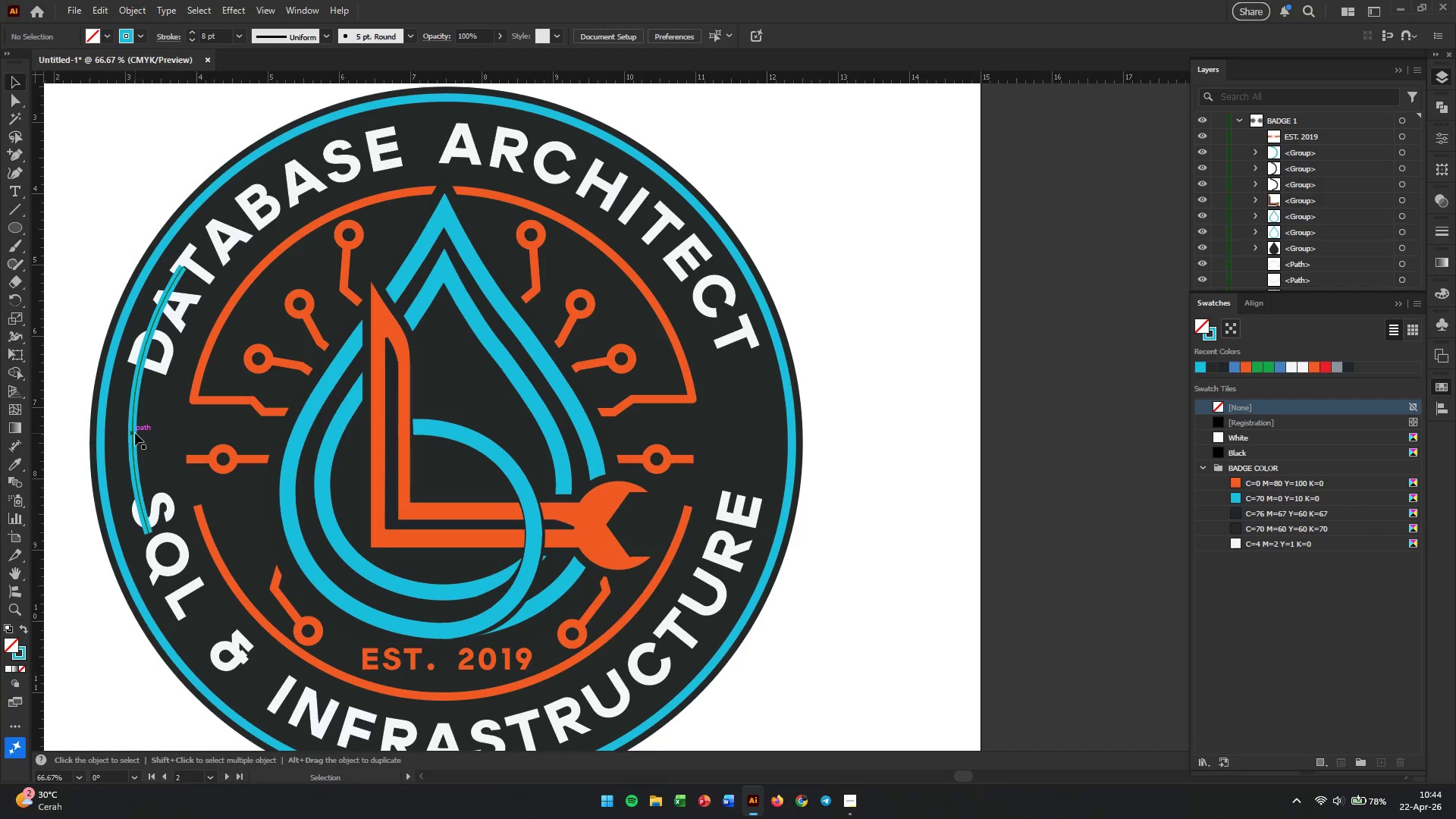 
left_click([134, 433])
 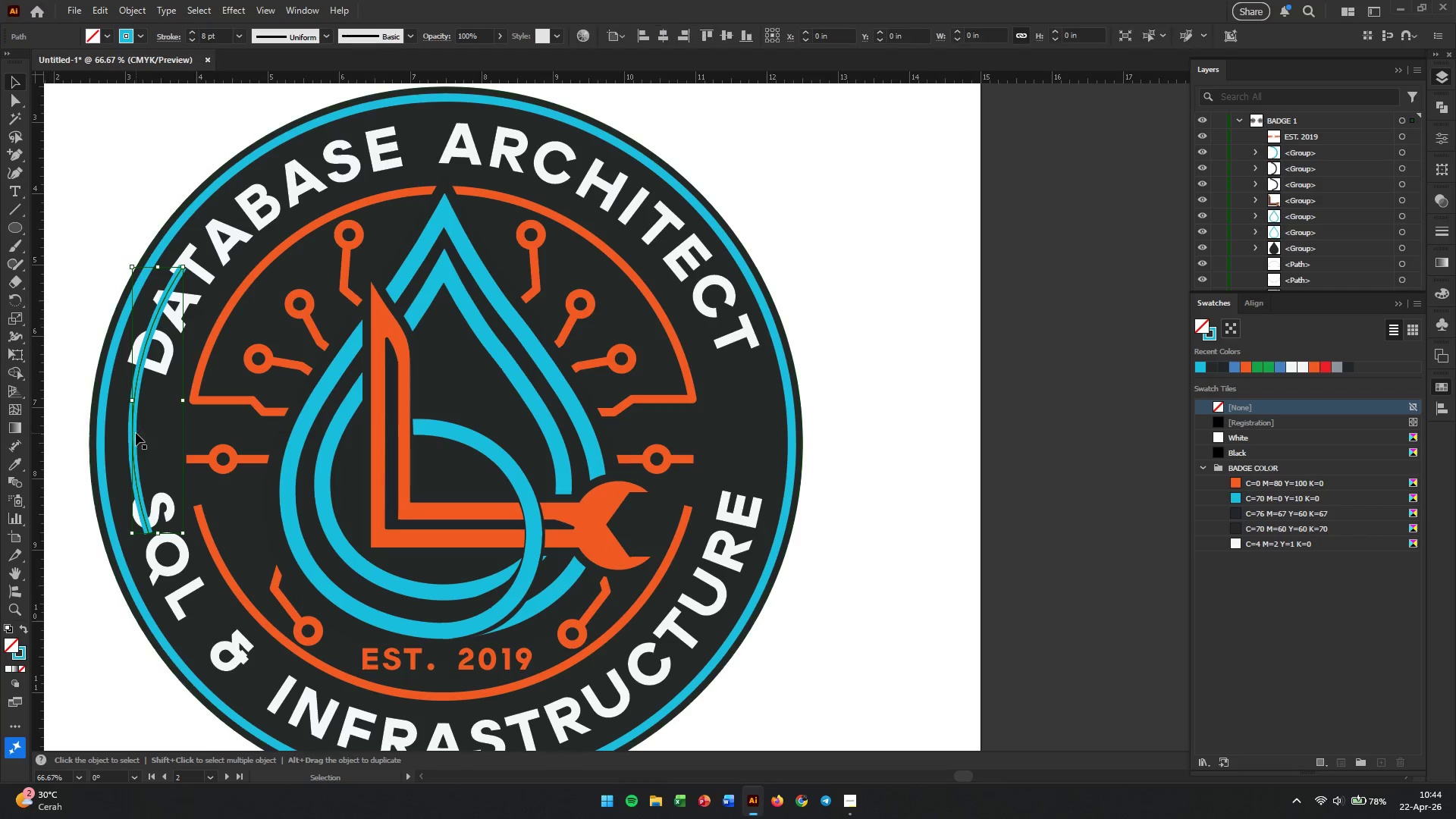 
key(Backspace)
 